 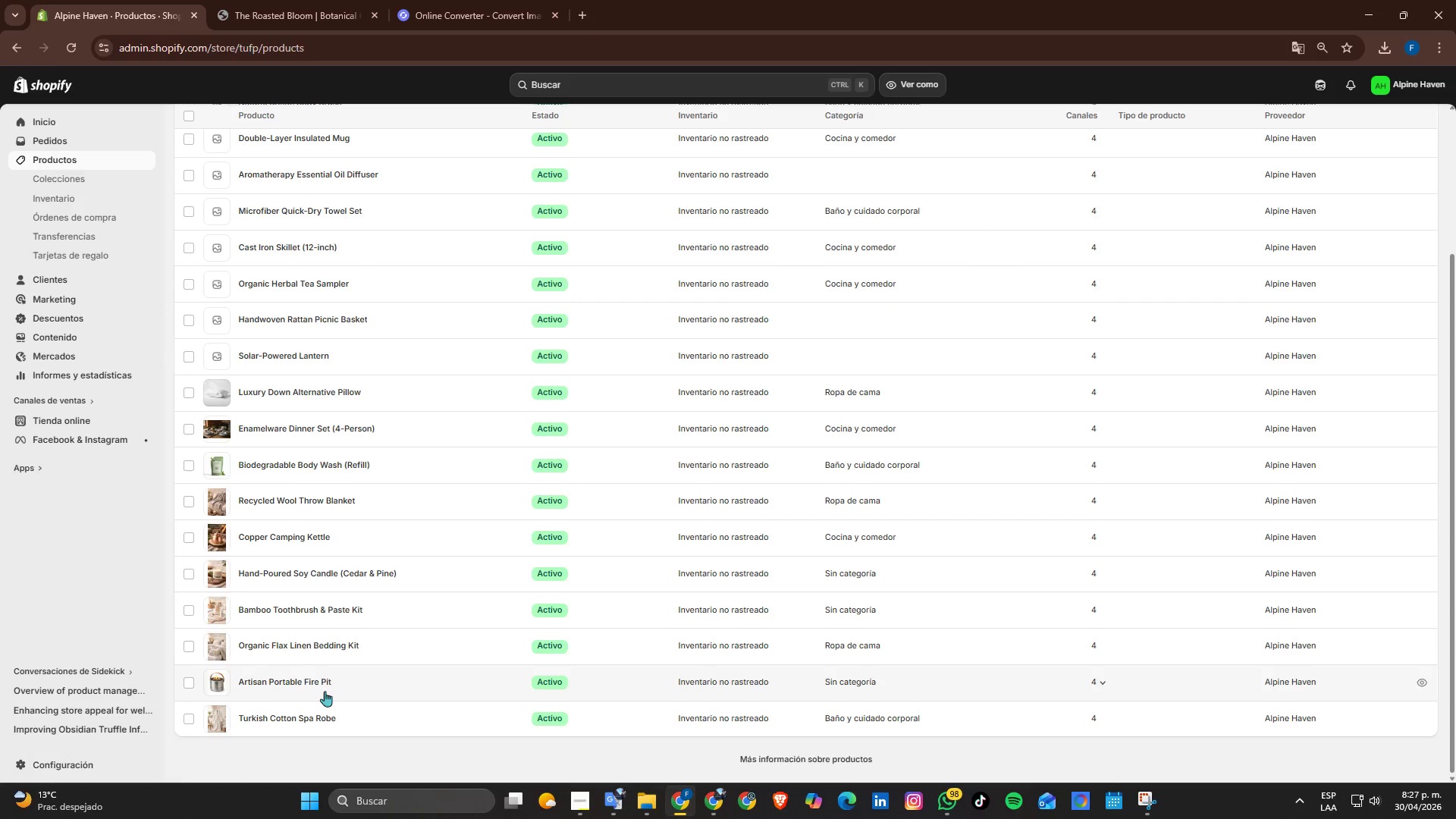 
left_click([324, 502])
 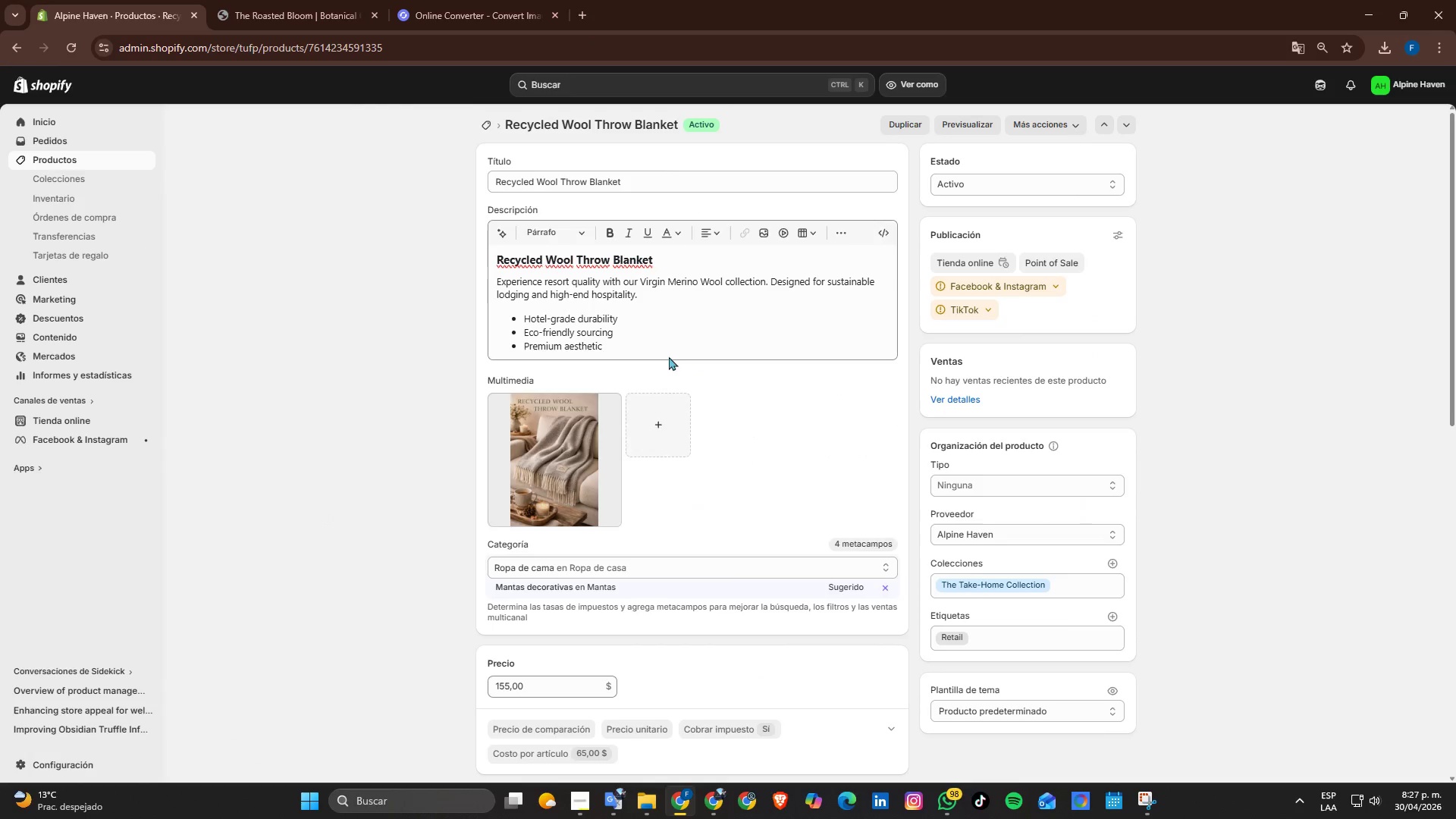 
left_click([886, 232])
 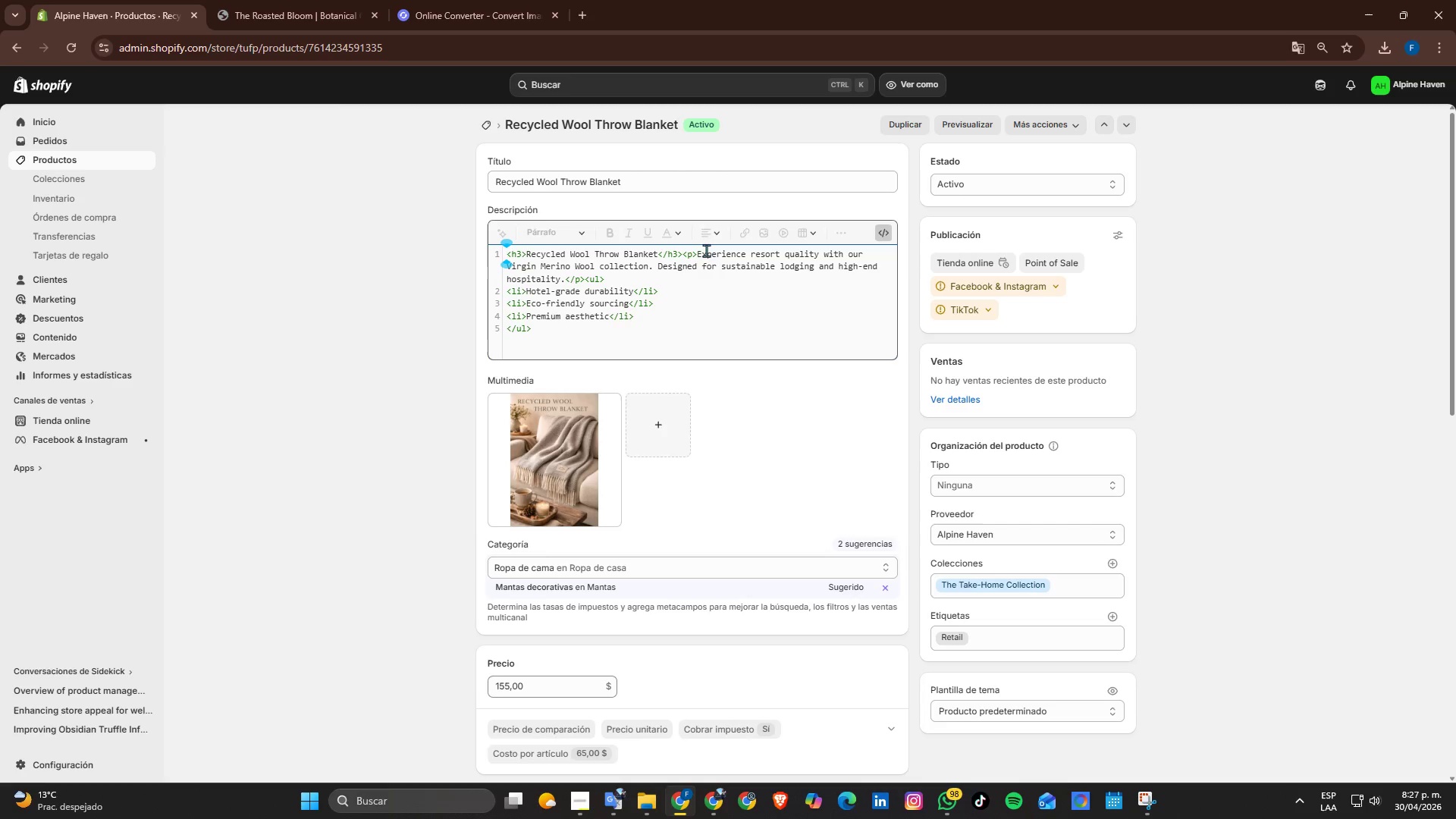 
left_click_drag(start_coordinate=[697, 251], to_coordinate=[562, 275])
 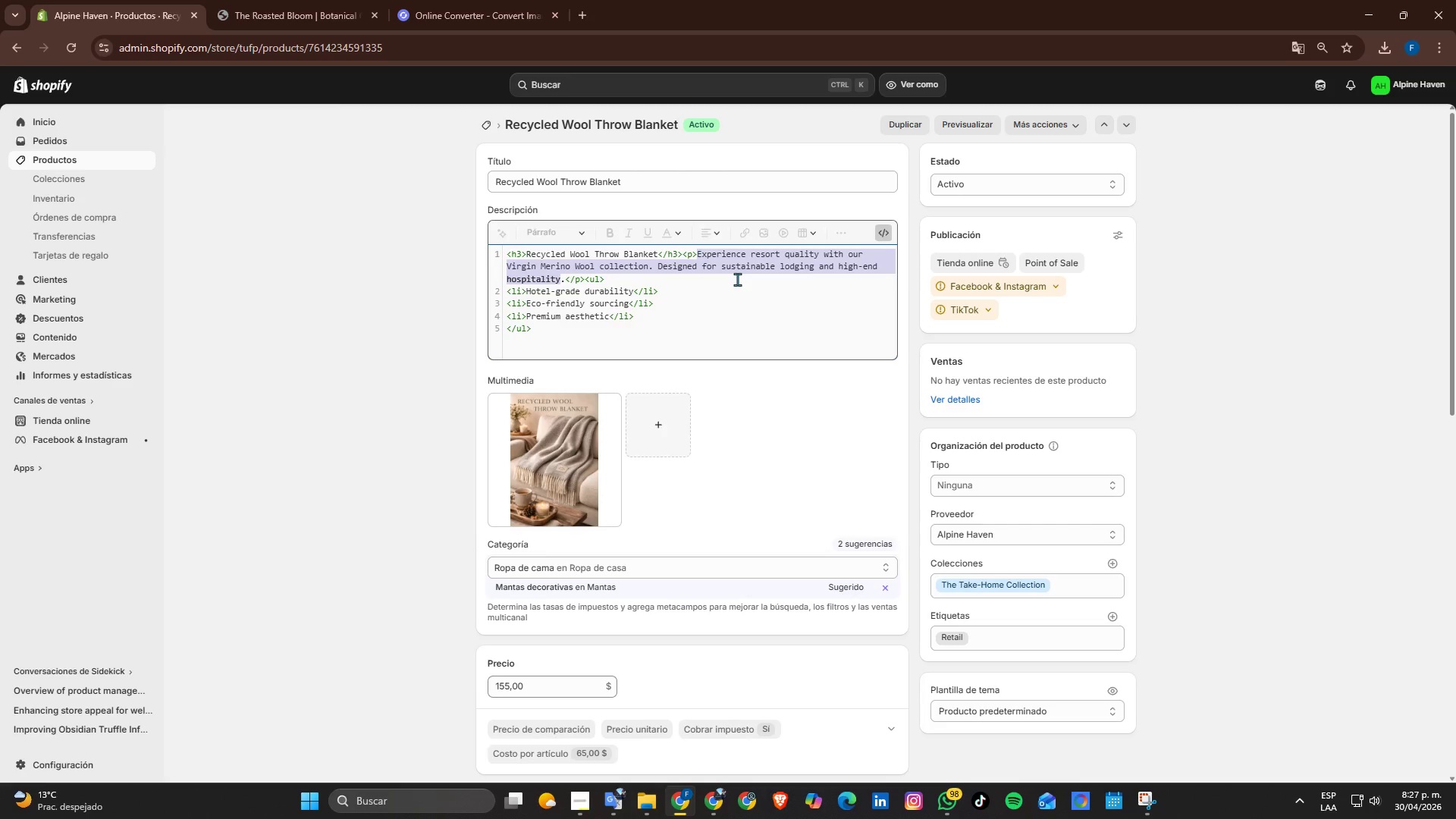 
key(Backspace)
type(Add warmth and texture to any gust space with this premium wool throw. Desg)
key(Backspace)
type(igned for comfort and sustainability )
key(Backspace)
type(, it enhances both indoor and out )
key(Backspace)
type(door hospitality enviroments with a cozy )
key(Backspace)
type(, elegant touch)
 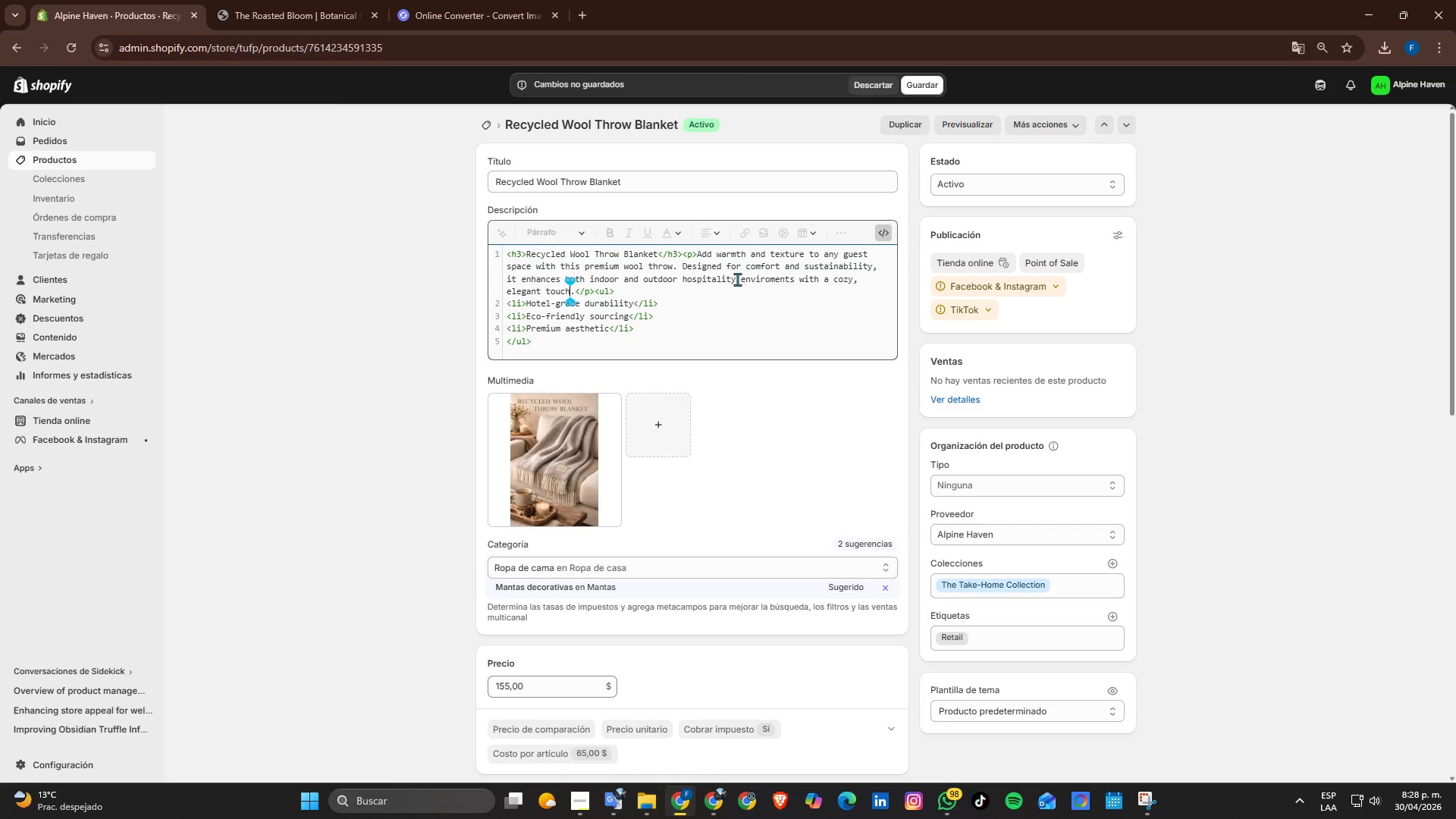 
key(ArrowDown)
 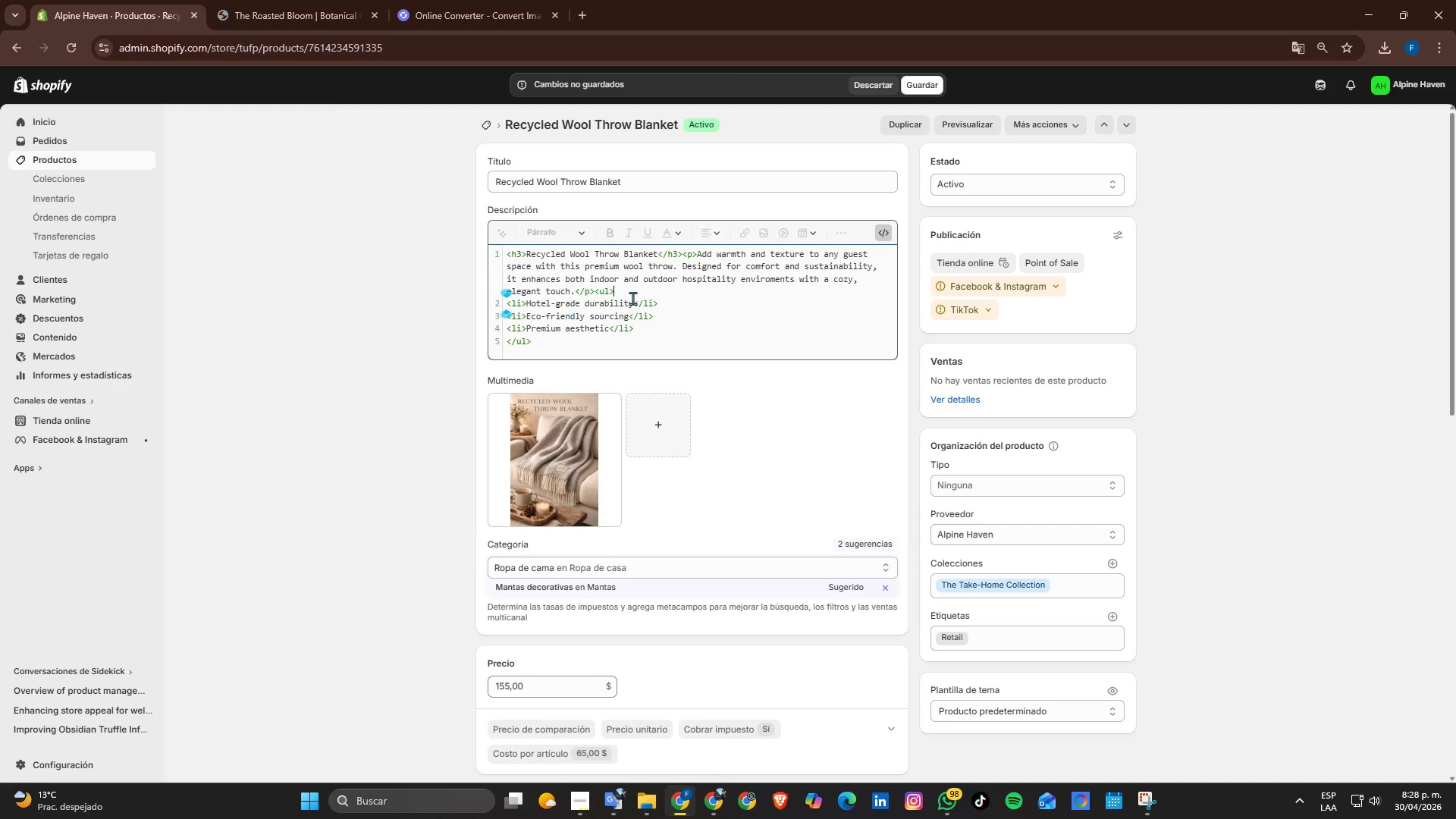 
key(ArrowDown)
 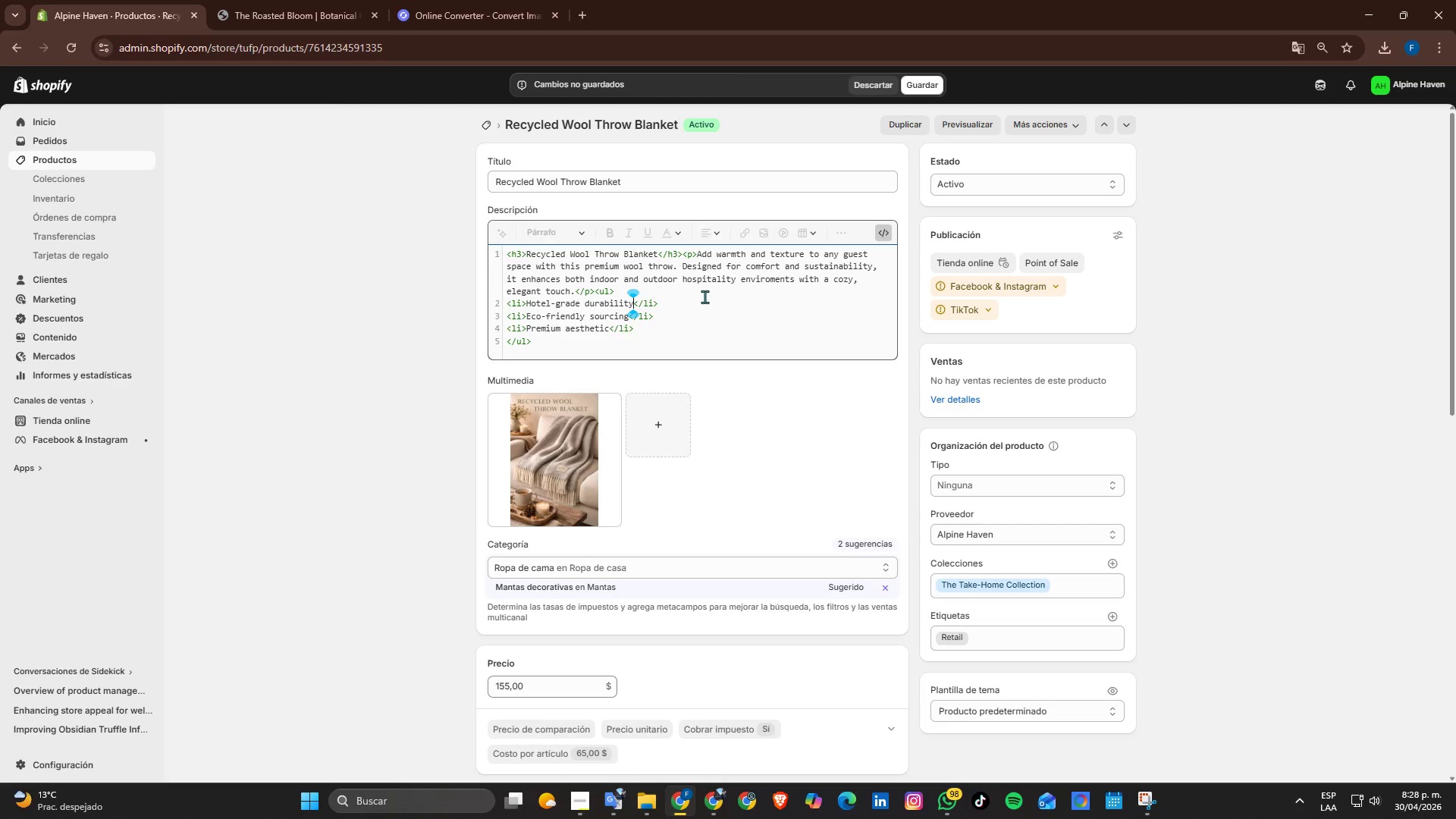 
hold_key(key=Backspace, duration=1.08)
 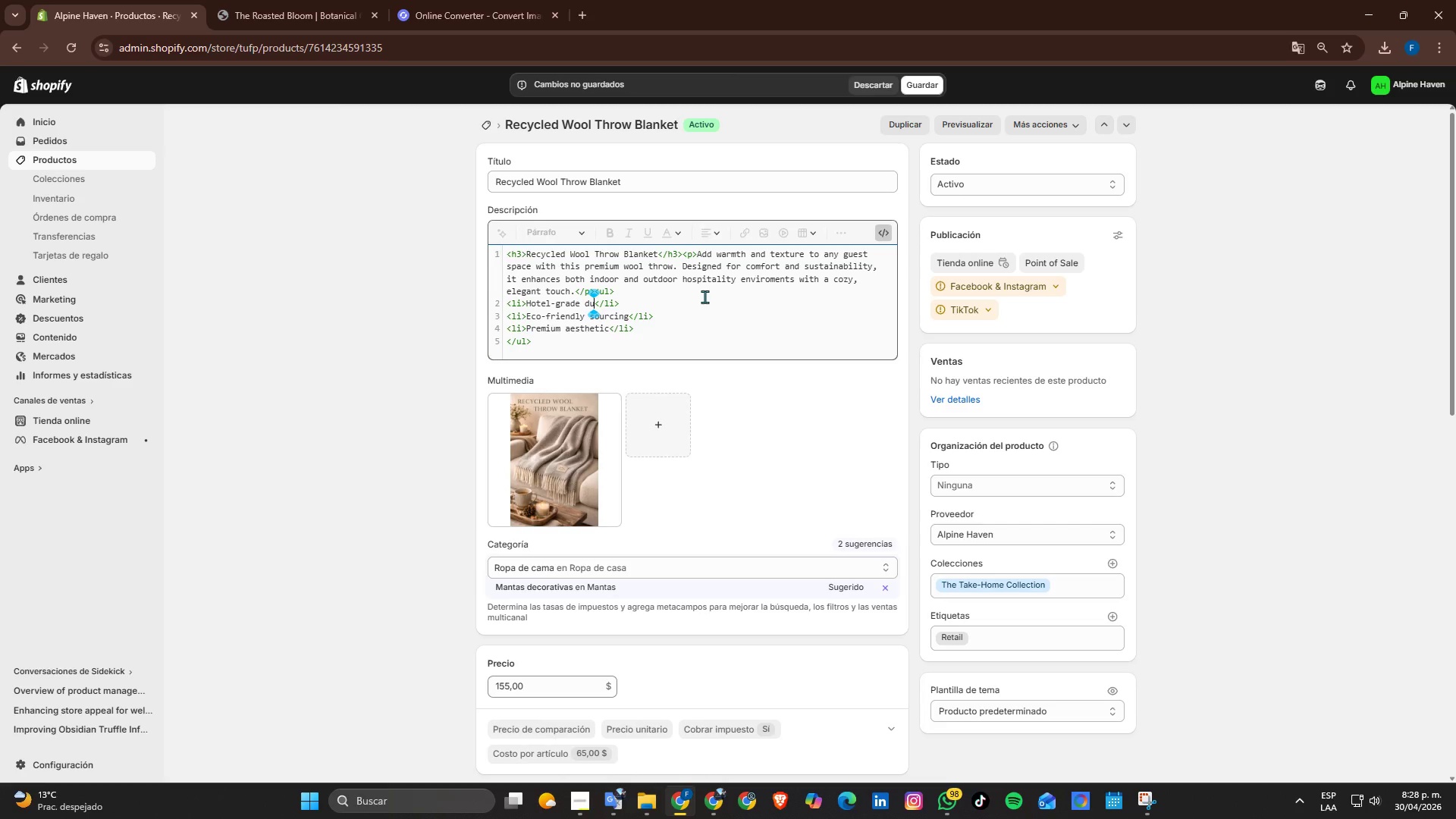 
key(Backspace)
 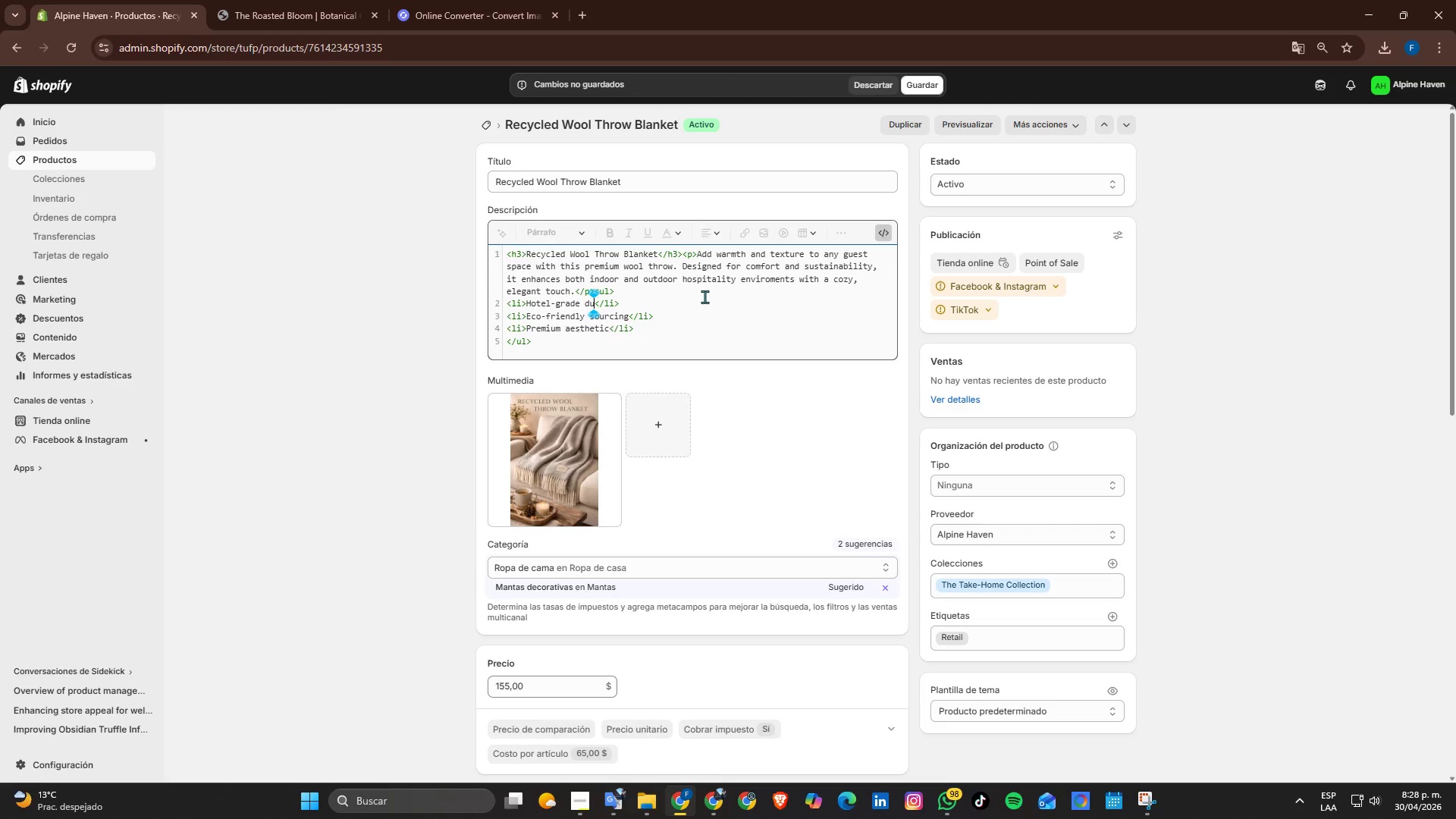 
key(Backspace)
 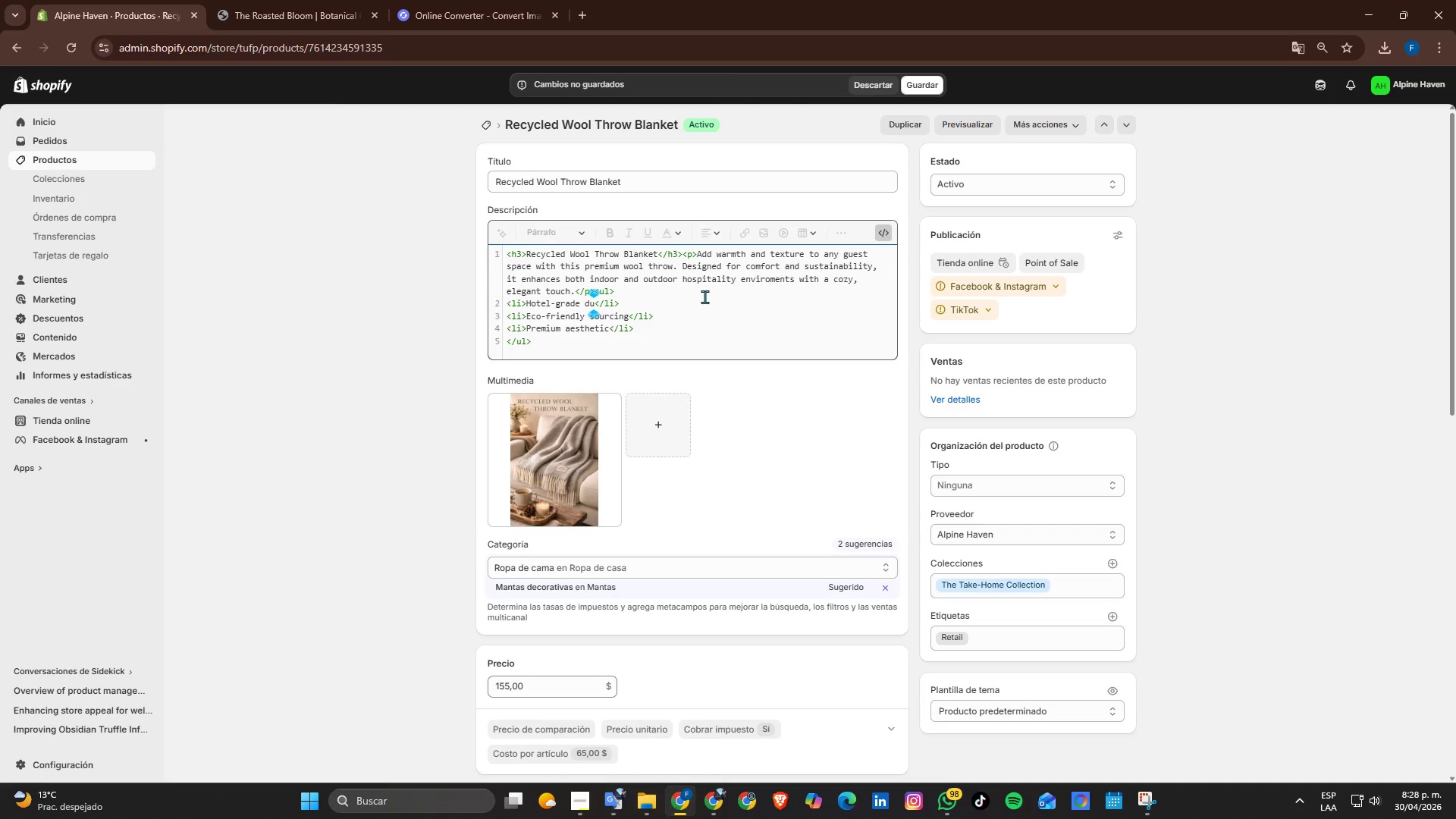 
key(Backspace)
 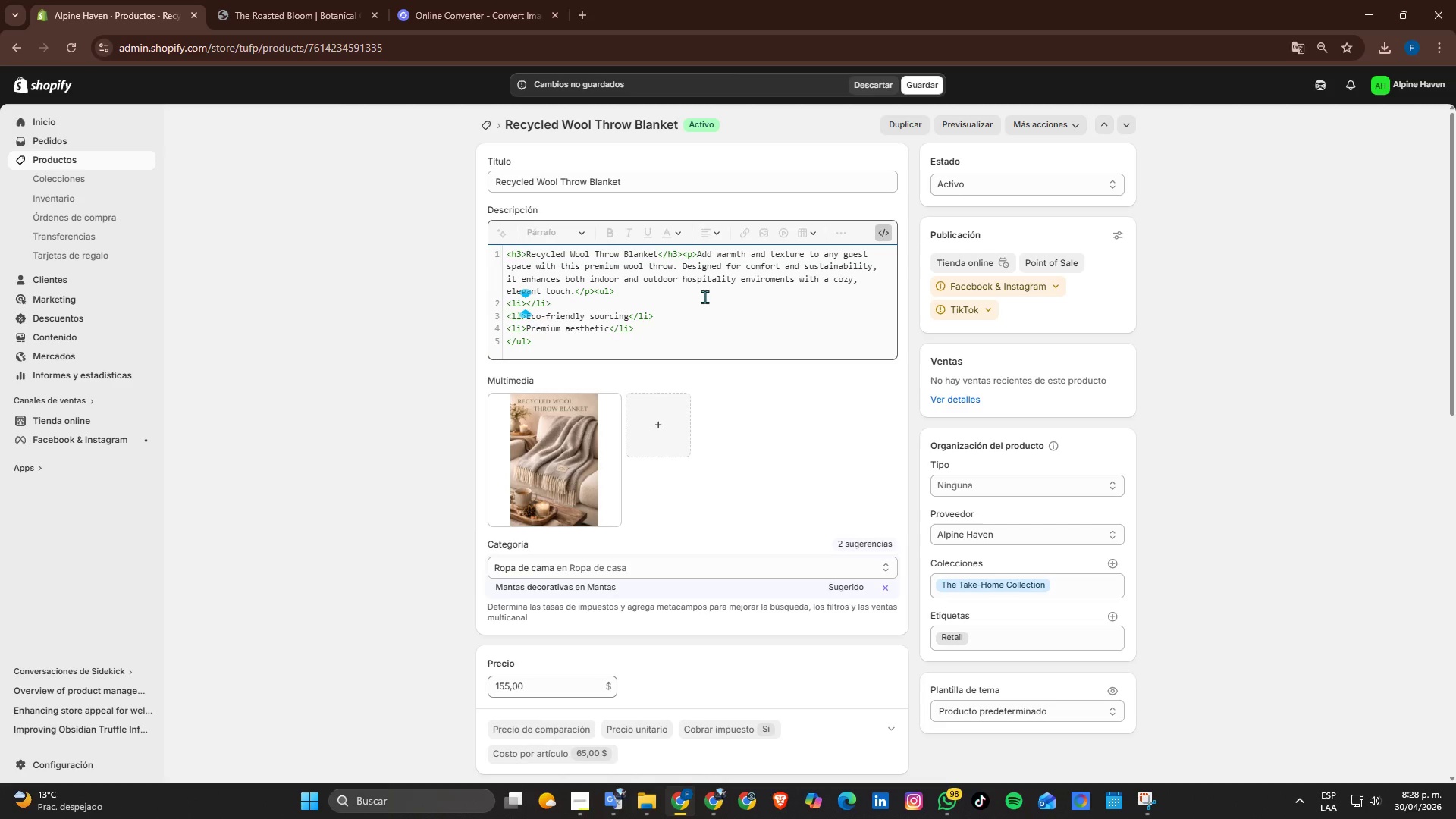 
key(Control+ControlLeft)
 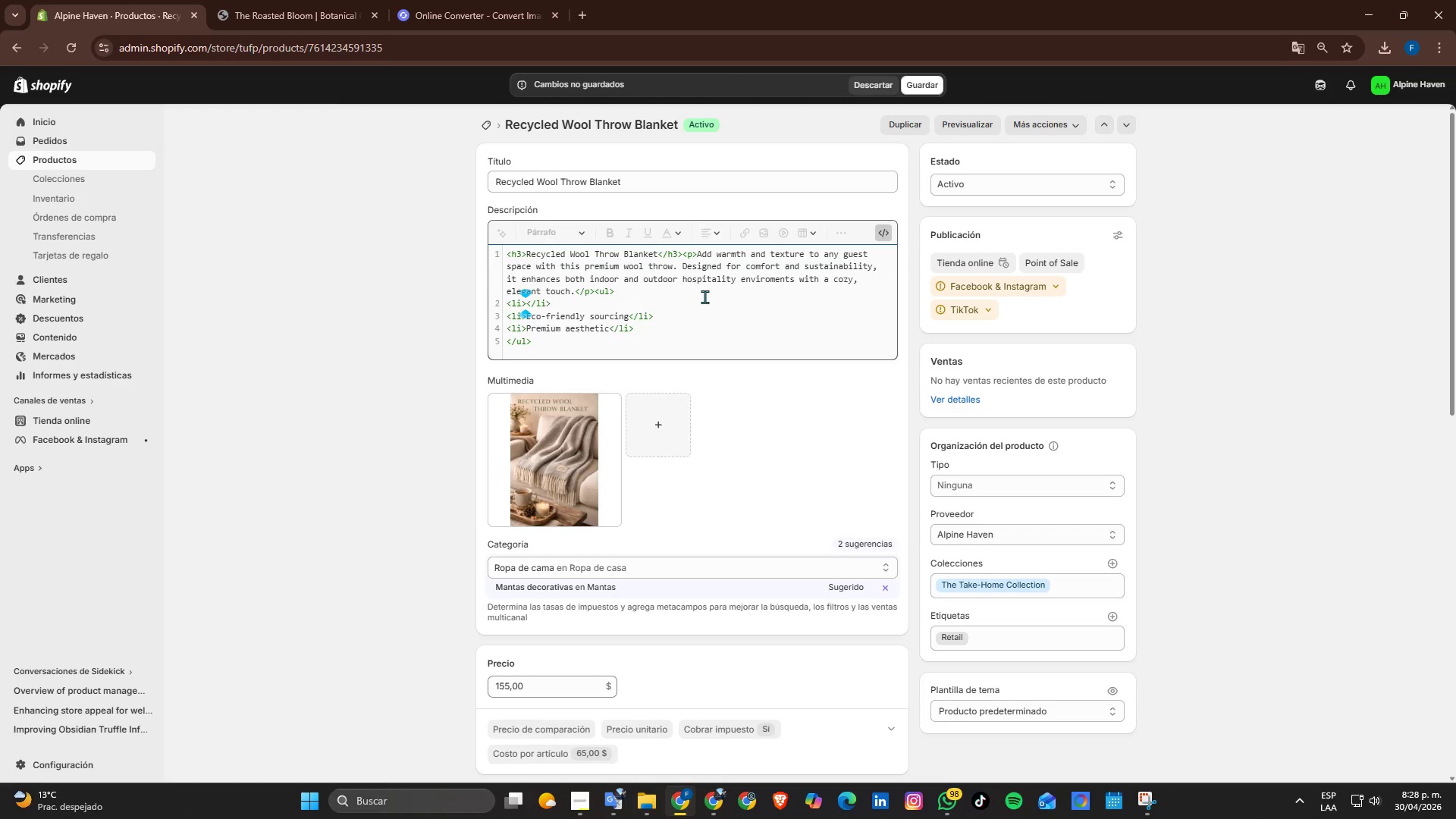 
key(Control+Z)
 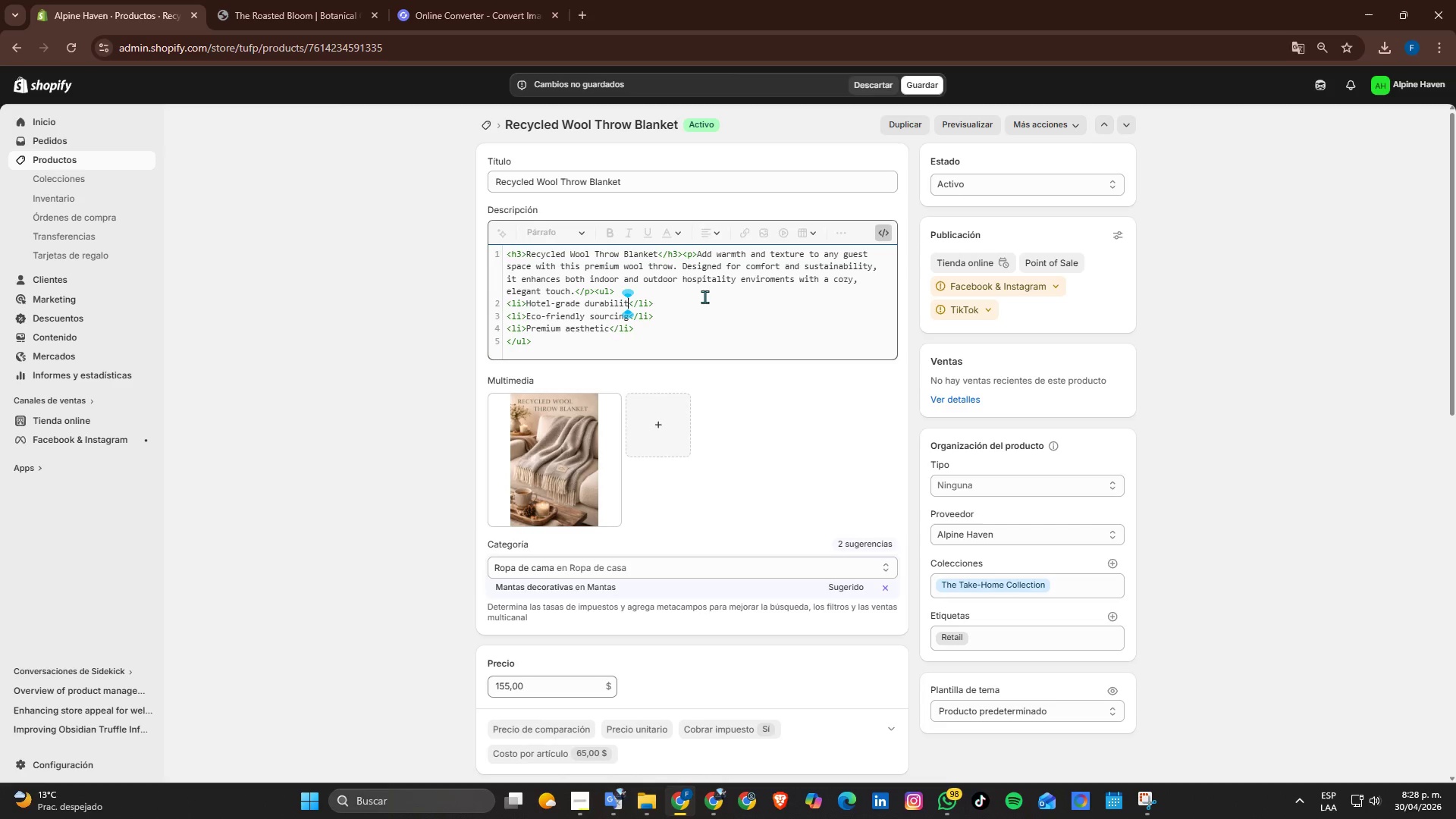 
key(Backspace)
key(Backspace)
key(Backspace)
key(Backspace)
key(Backspace)
key(Backspace)
key(Backspace)
key(Backspace)
key(Backspace)
key(Backspace)
key(Backspace)
key(Backspace)
key(Backspace)
key(Backspace)
key(Backspace)
key(Backspace)
key(Backspace)
key(Backspace)
key(Backspace)
key(Backspace)
key(Backspace)
type(Soft, insulating )
key(Backspace)
type(, and breathable wool)
 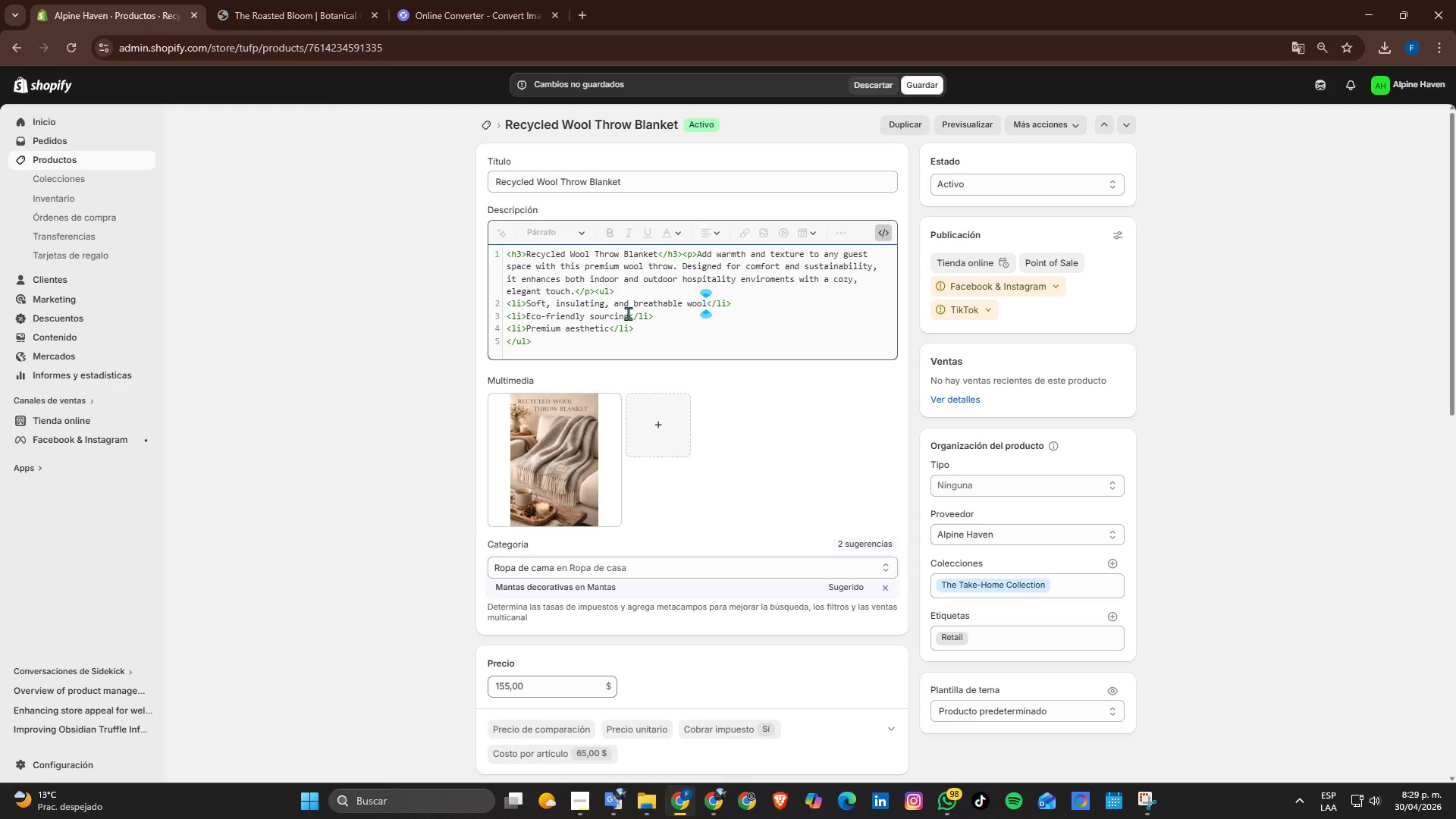 
key(Backspace)
key(Backspace)
key(Backspace)
key(Backspace)
key(Backspace)
key(Backspace)
key(Backspace)
key(Backspace)
key(Backspace)
key(Backspace)
key(Backspace)
key(Backspace)
key(Backspace)
key(Backspace)
key(Backspace)
key(Backspace)
key(Backspace)
key(Backspace)
key(Backspace)
key(Backspace)
key(Backspace)
type(Elegant design for luxury interiors )
key(Backspace)
 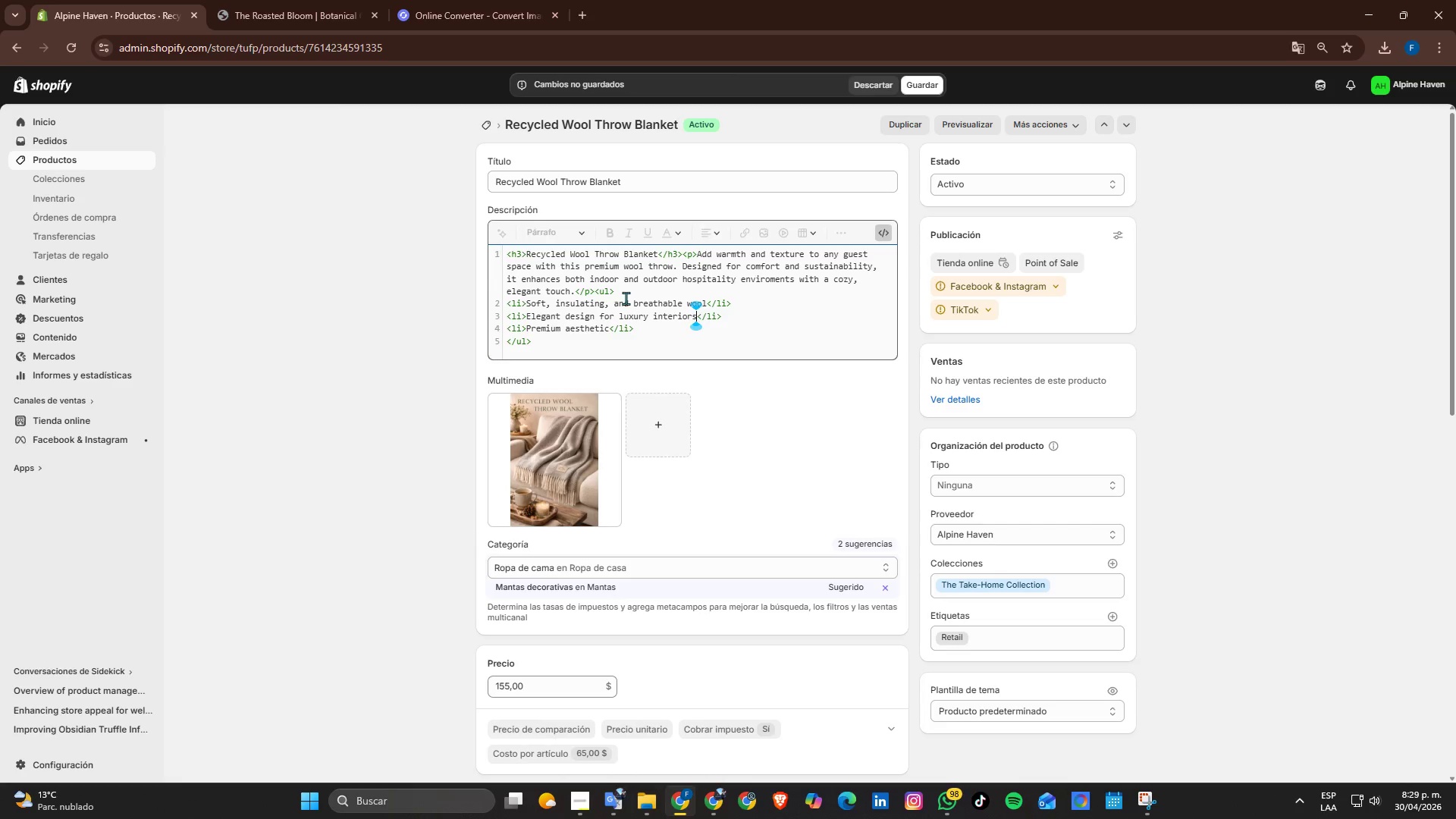 
key(ArrowDown)
 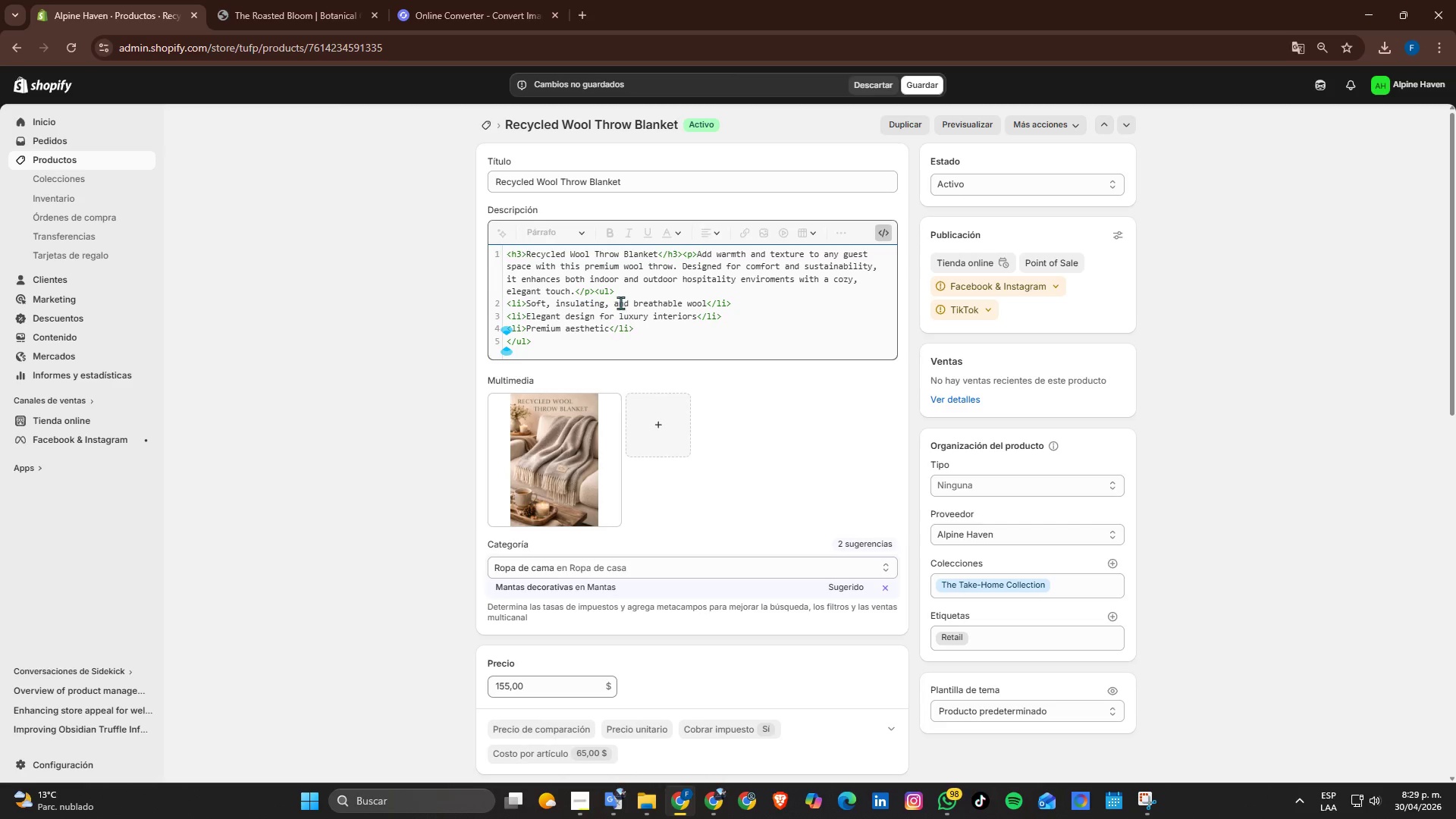 
left_click([607, 326])
 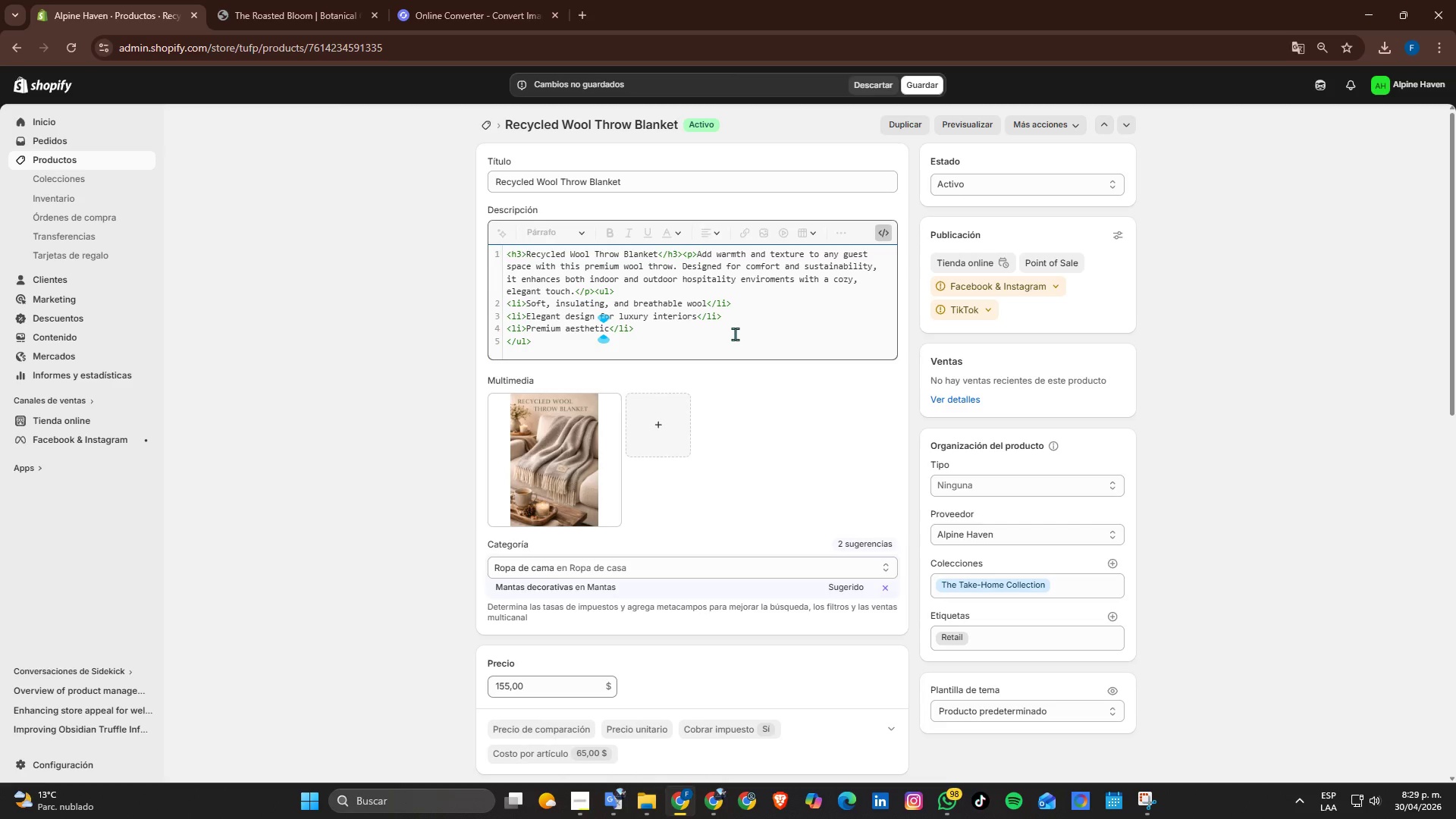 
key(ArrowRight)
 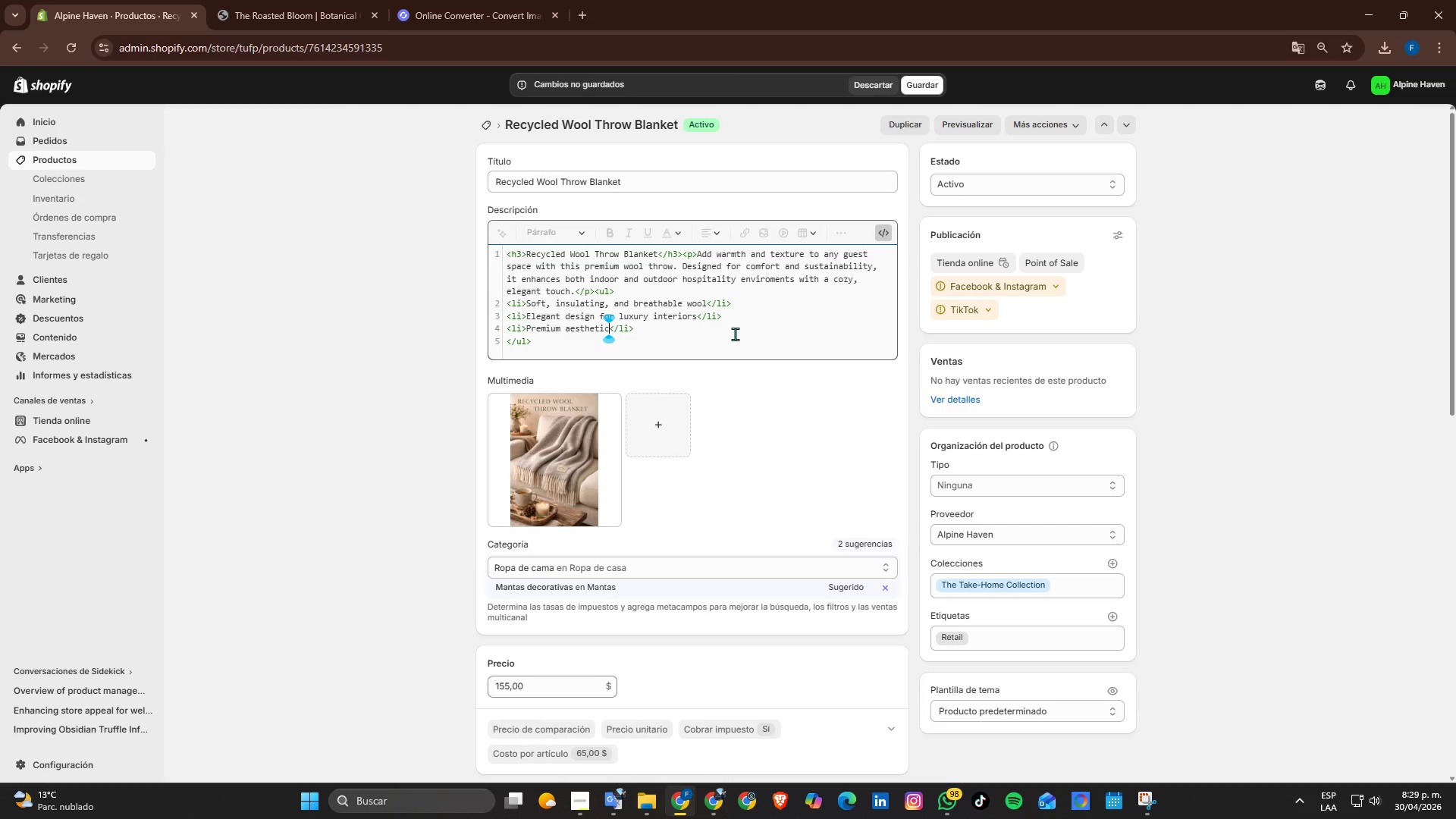 
key(Backspace)
key(Backspace)
key(Backspace)
key(Backspace)
key(Backspace)
key(Backspace)
key(Backspace)
key(Backspace)
key(Backspace)
key(Backspace)
key(Backspace)
key(Backspace)
key(Backspace)
key(Backspace)
key(Backspace)
key(Backspace)
key(Backspace)
type(Sustainably sourced )
 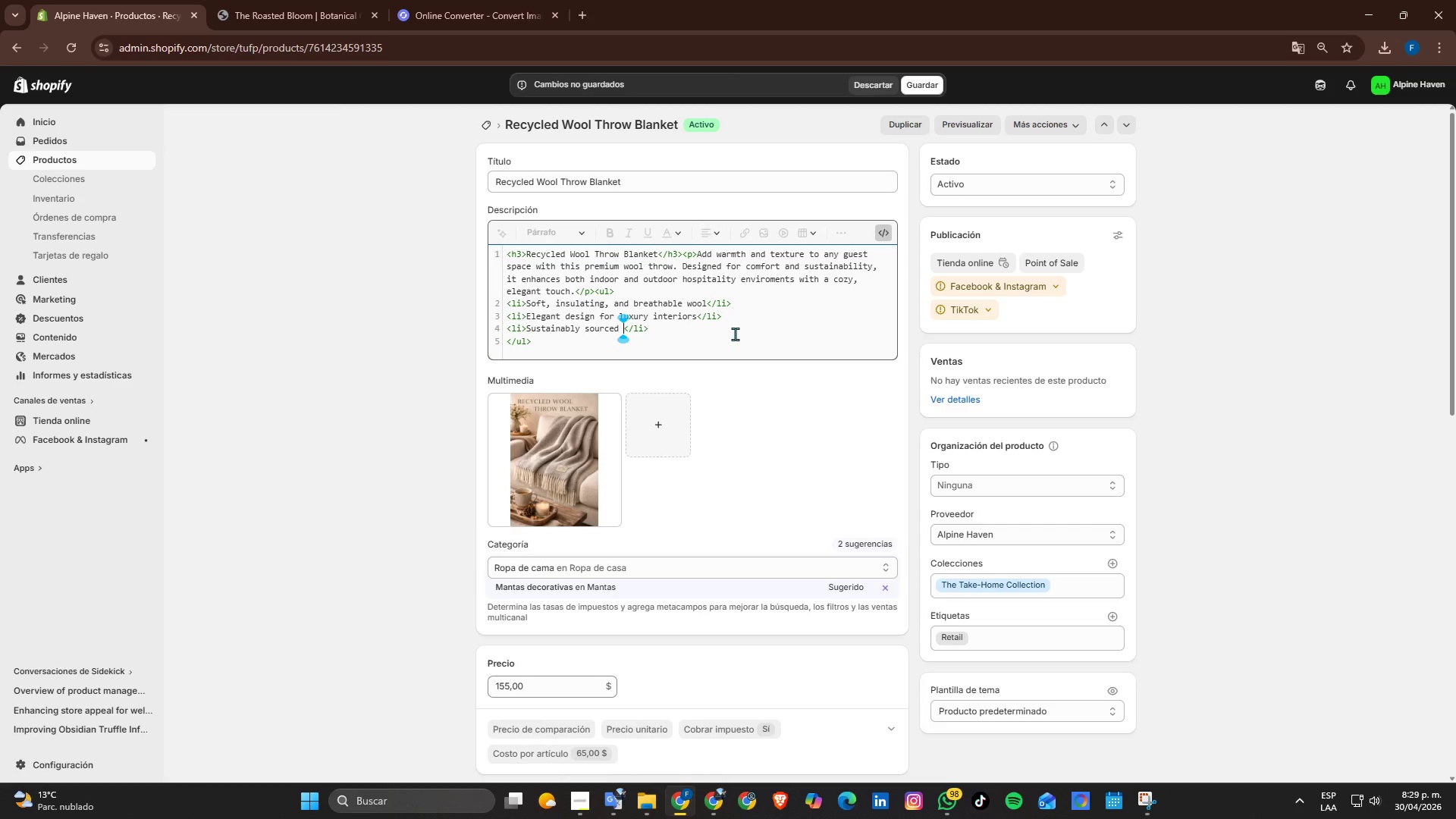 
type(materials)
 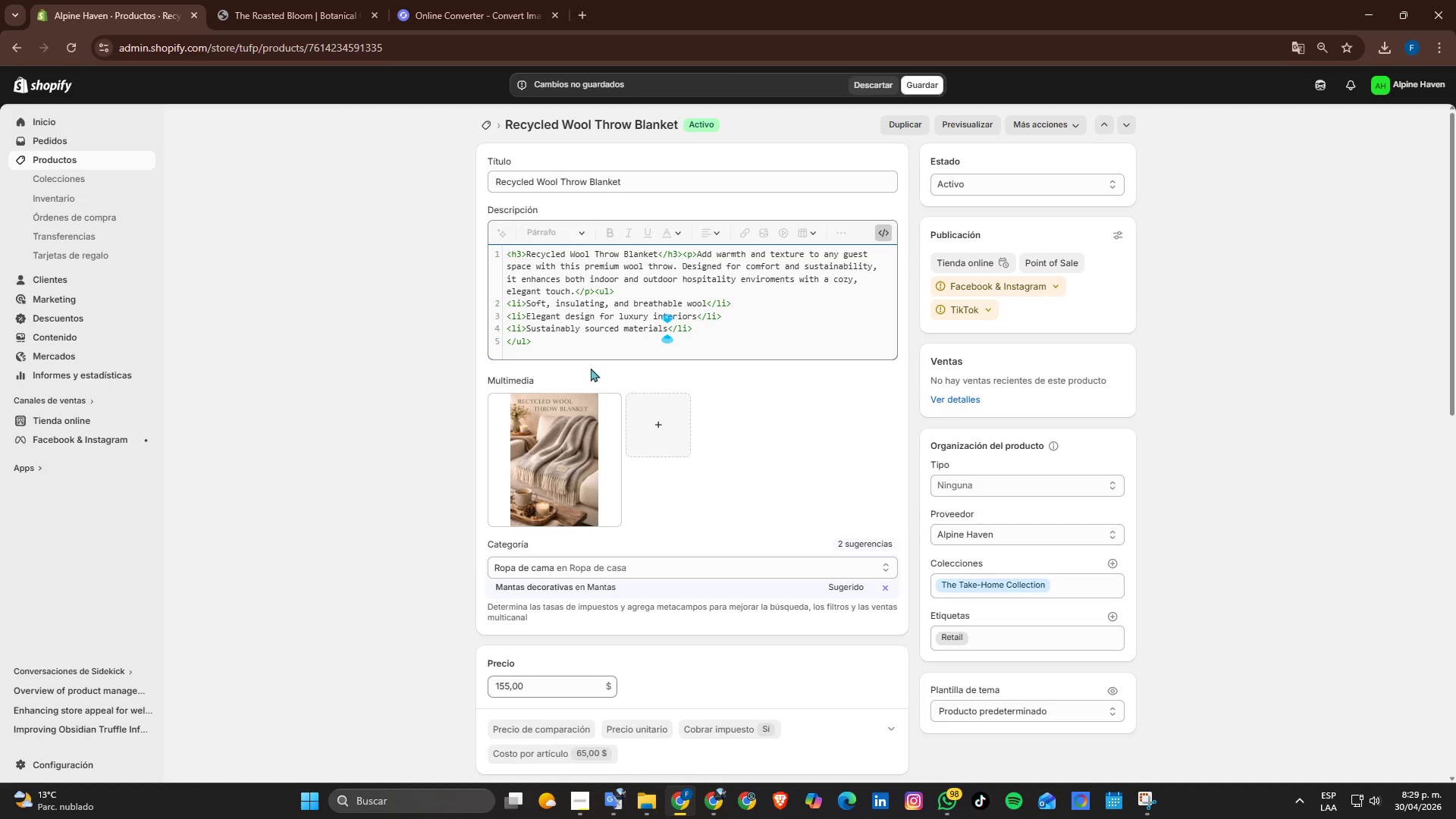 
left_click([882, 245])
 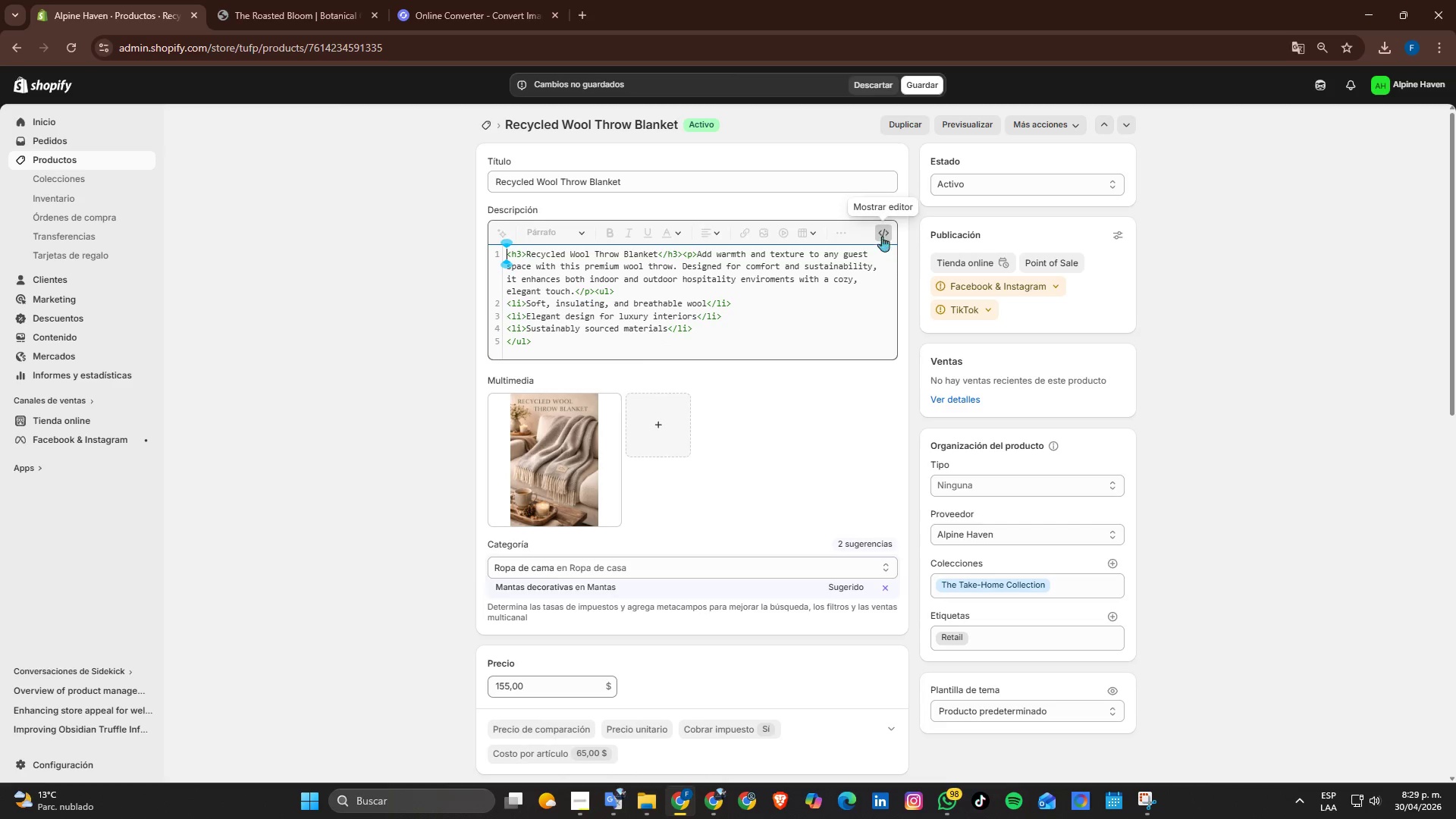 
left_click([882, 234])
 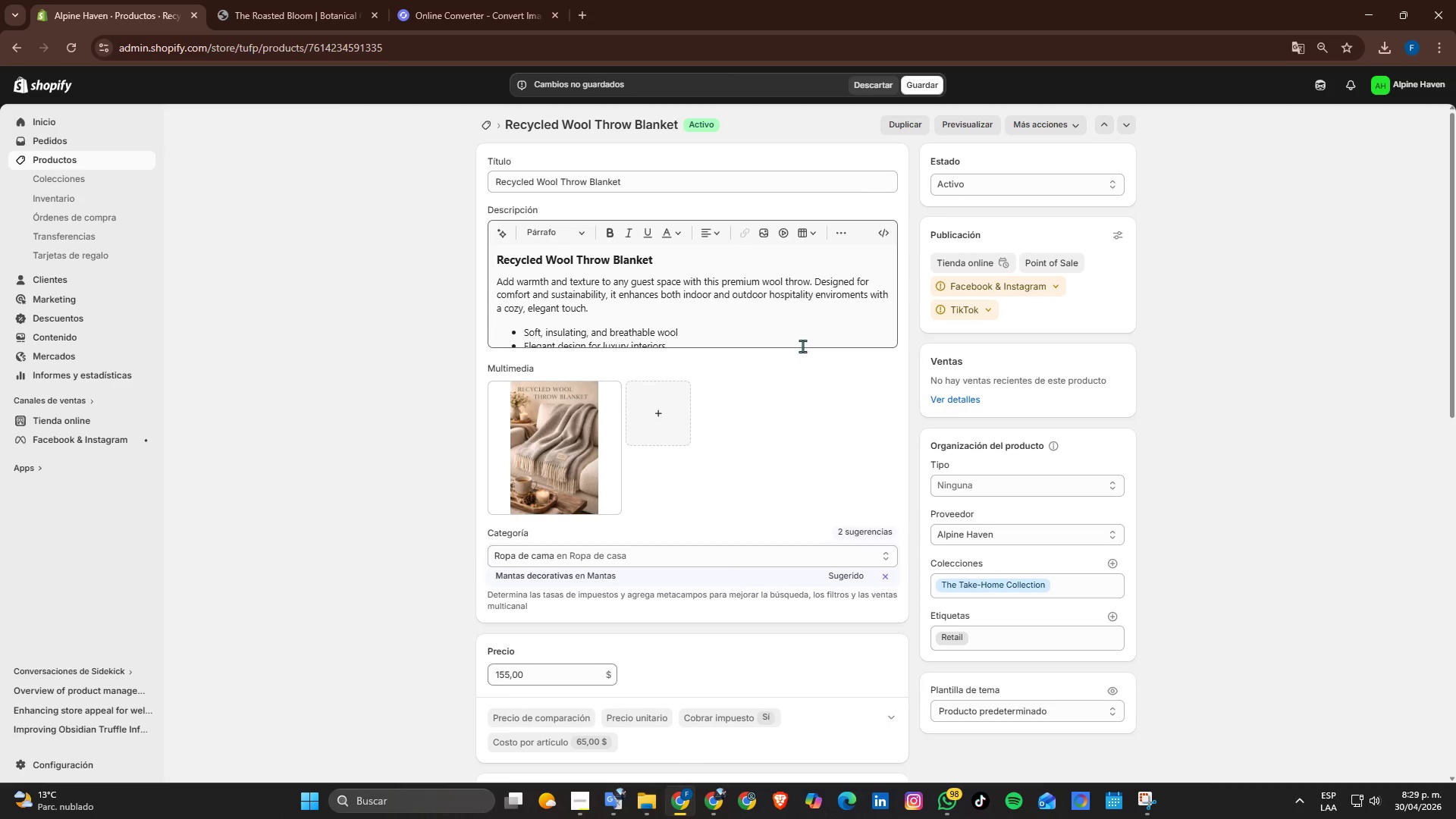 
scroll: coordinate [717, 255], scroll_direction: none, amount: 0.0
 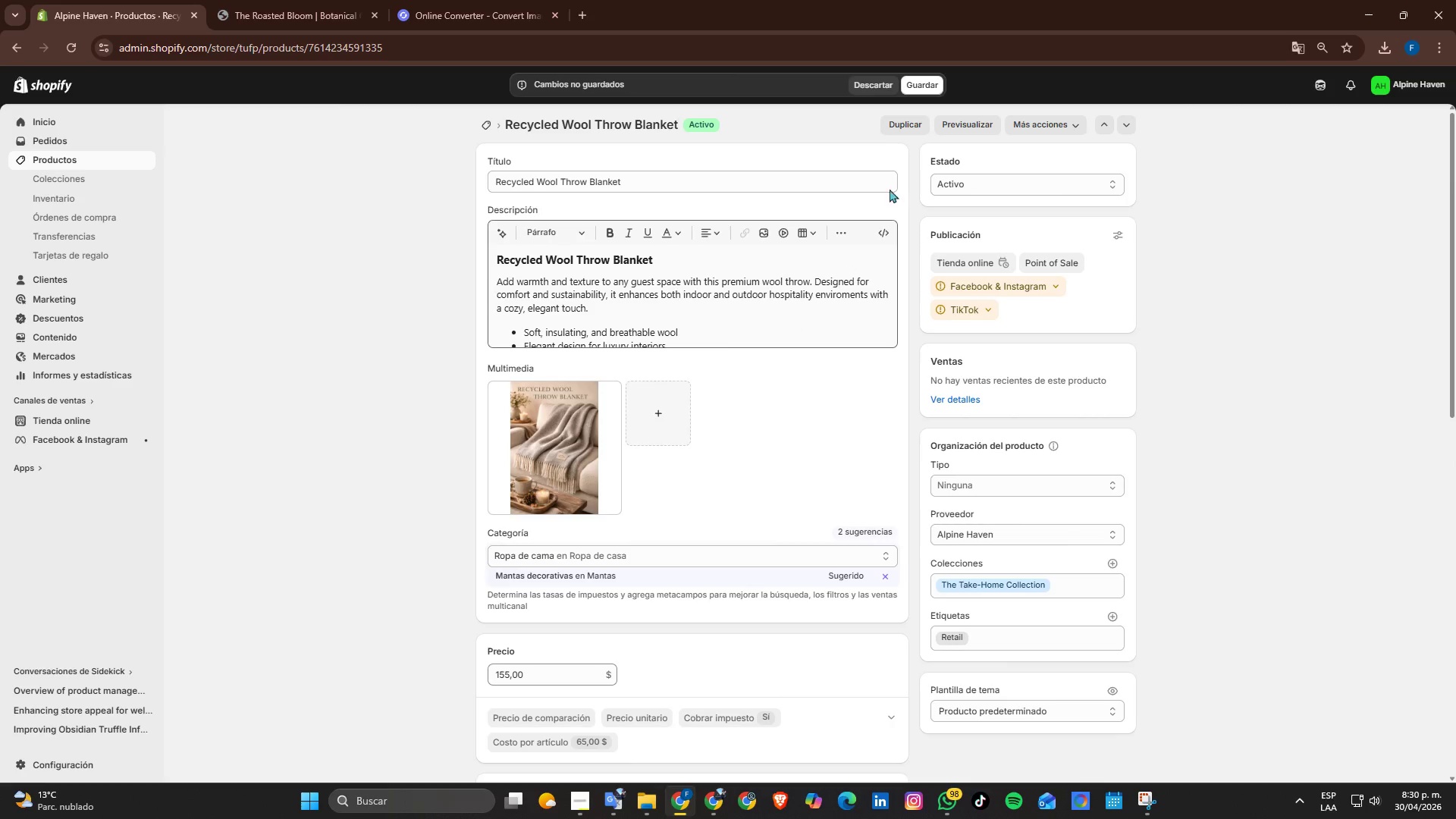 
left_click([922, 82])
 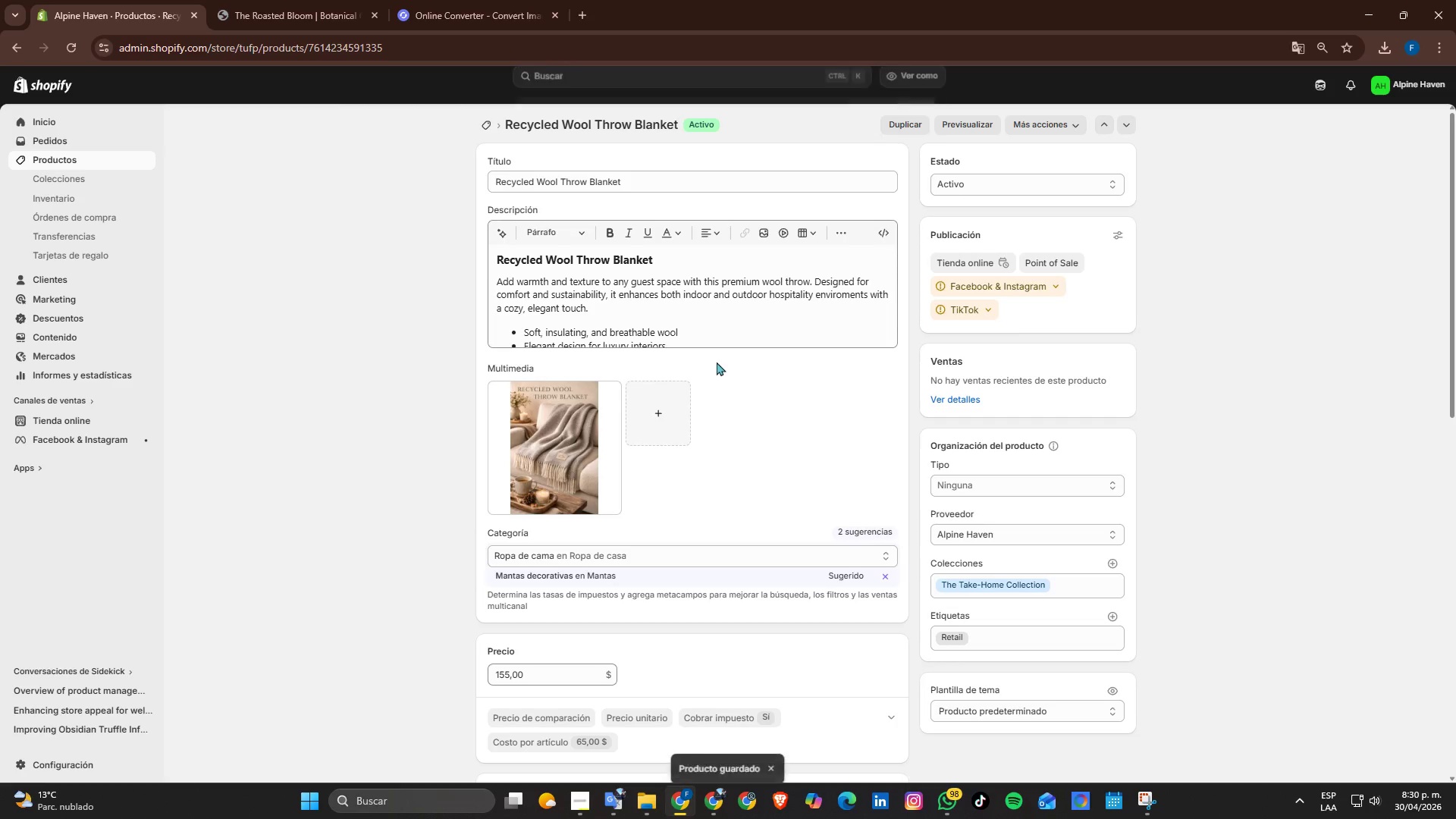 
wait(9.22)
 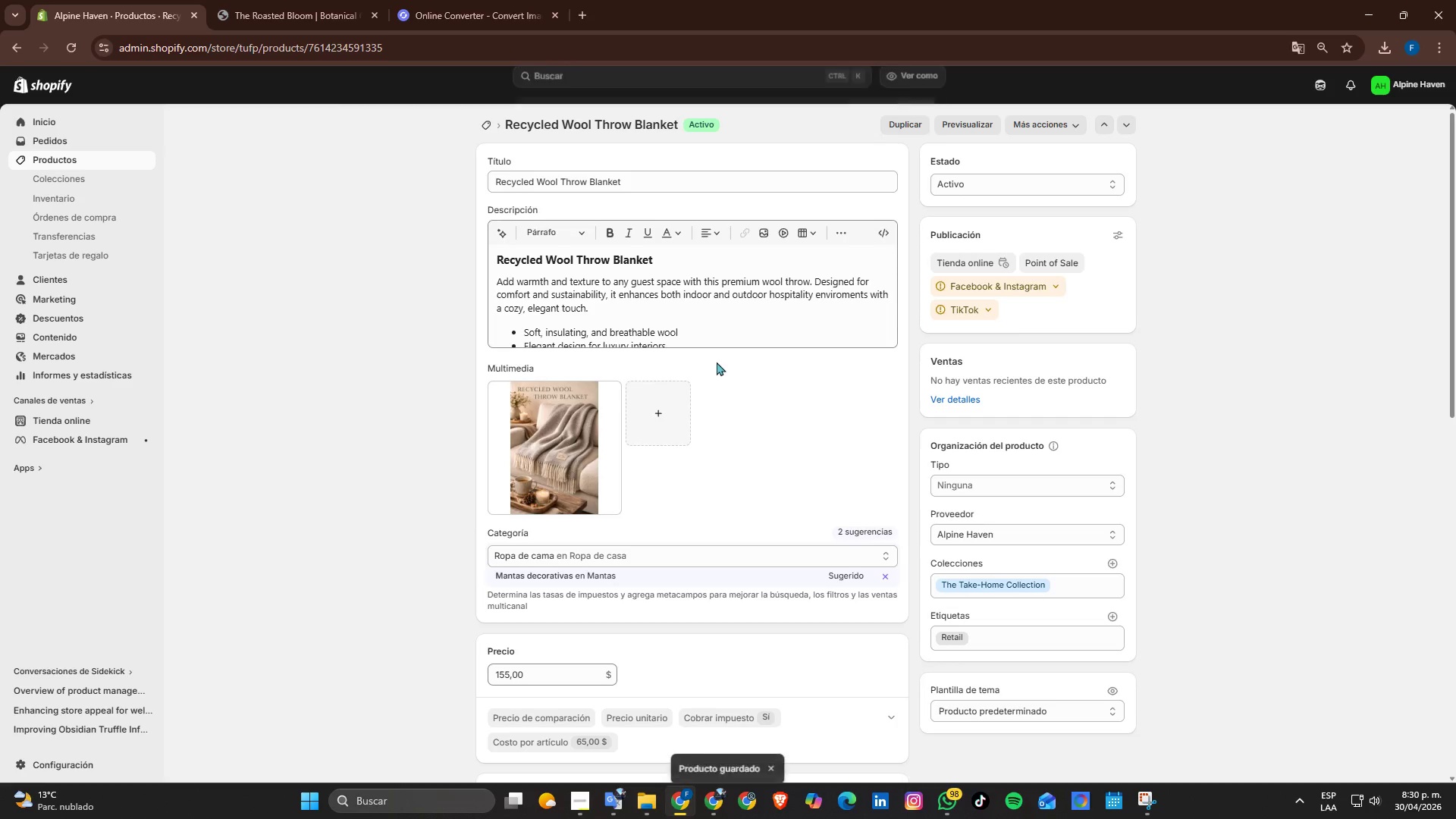 
left_click([490, 126])
 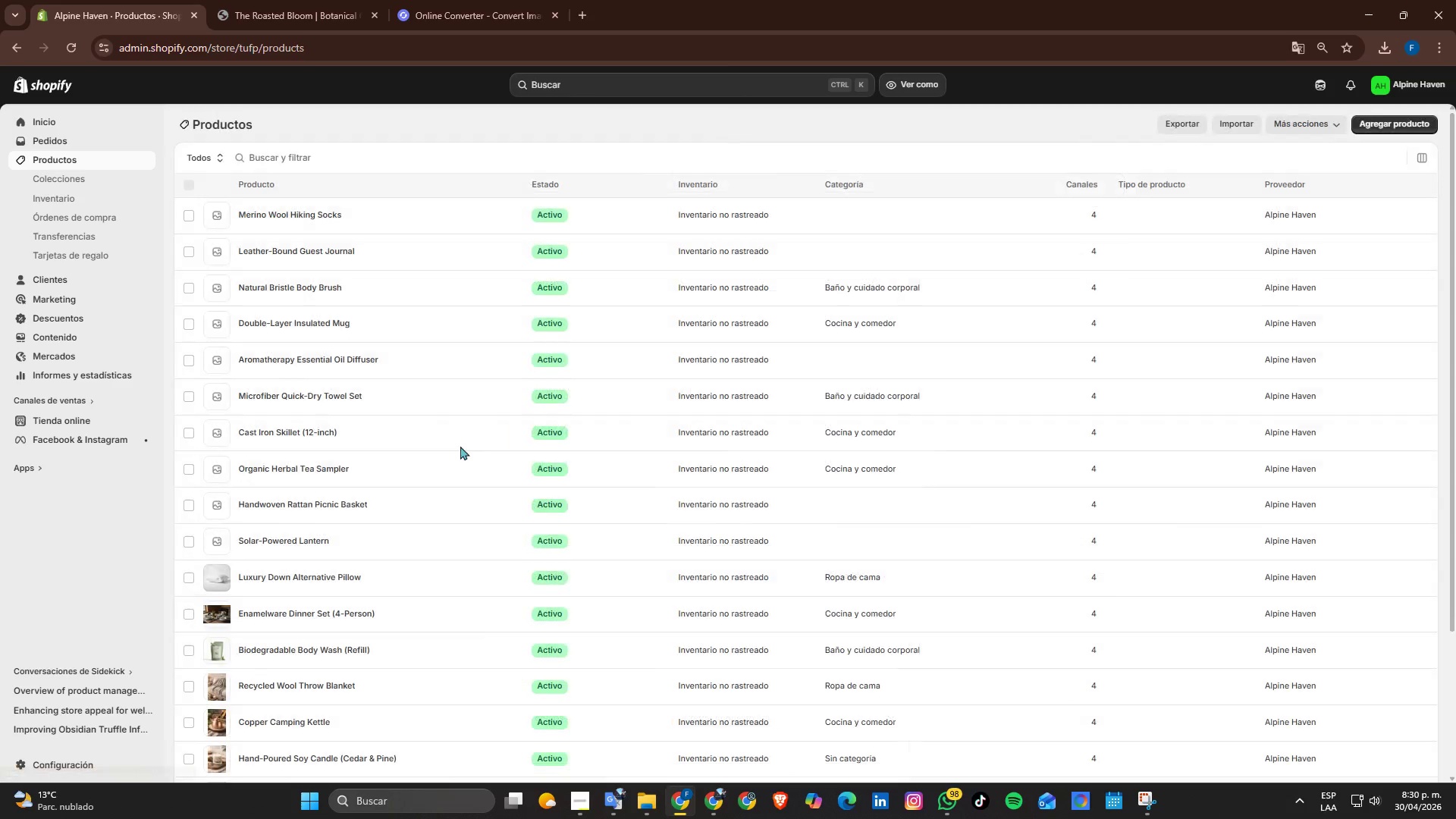 
scroll: coordinate [375, 436], scroll_direction: down, amount: 3.0
 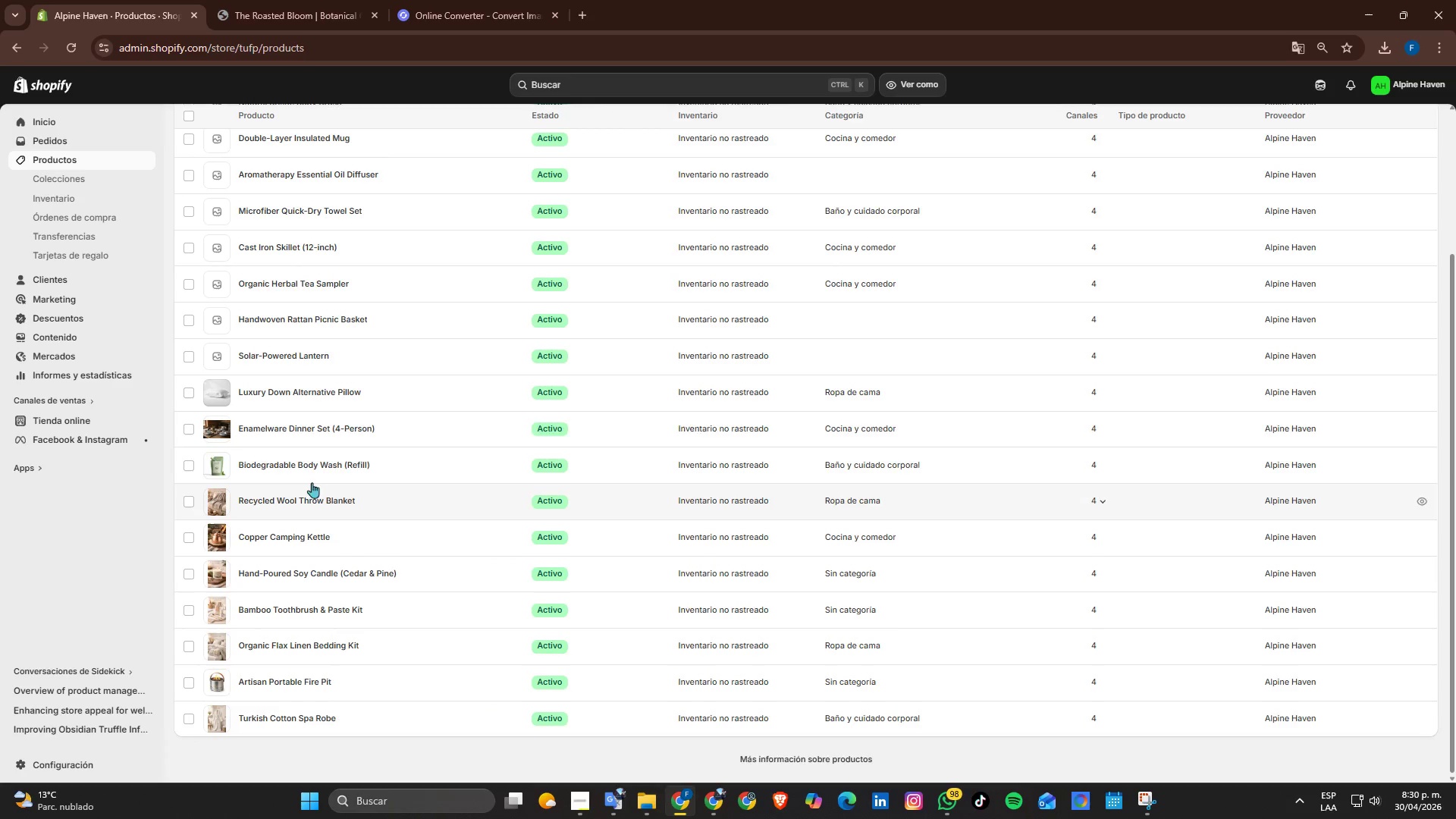 
left_click([314, 470])
 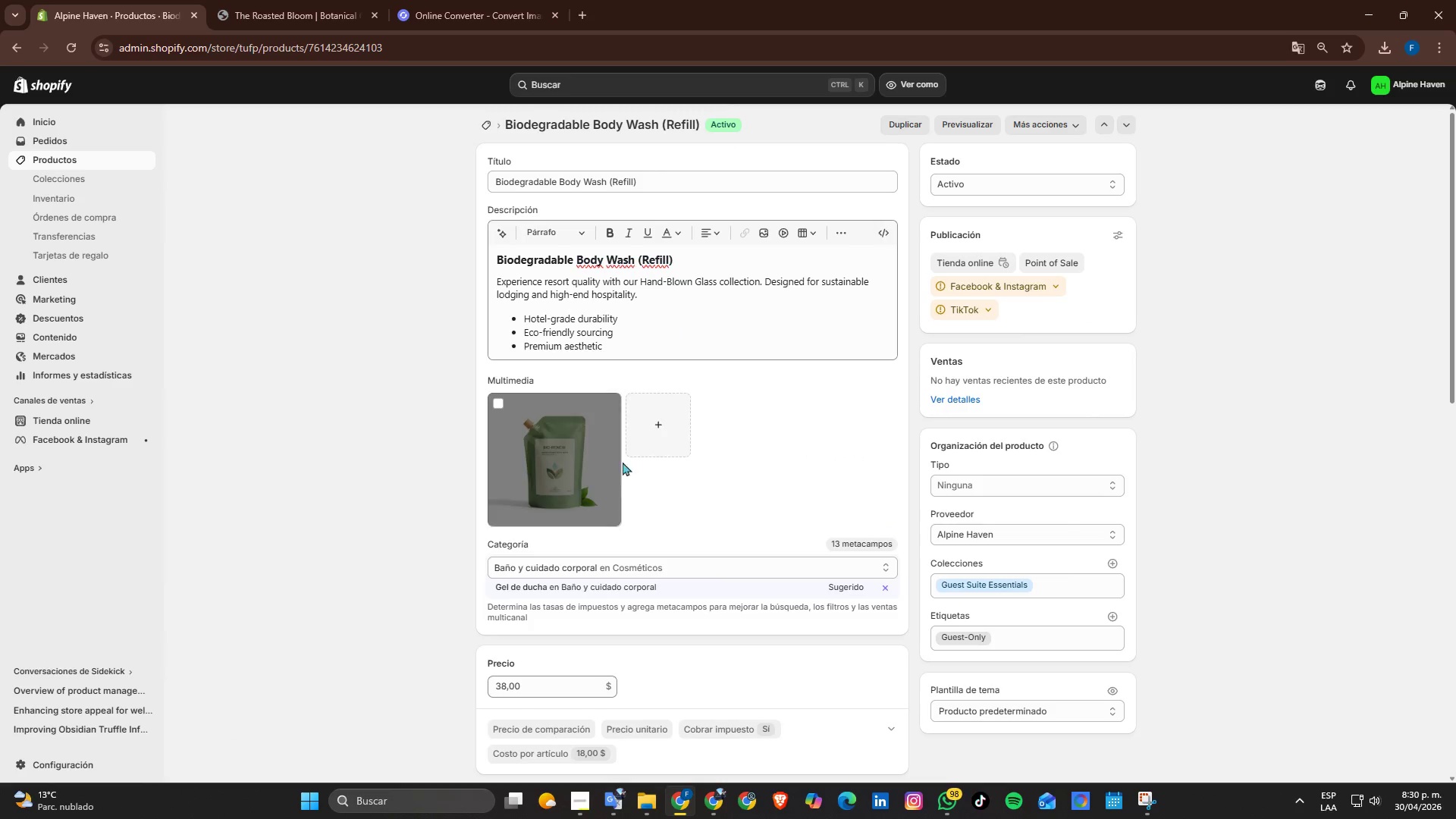 
left_click([893, 228])
 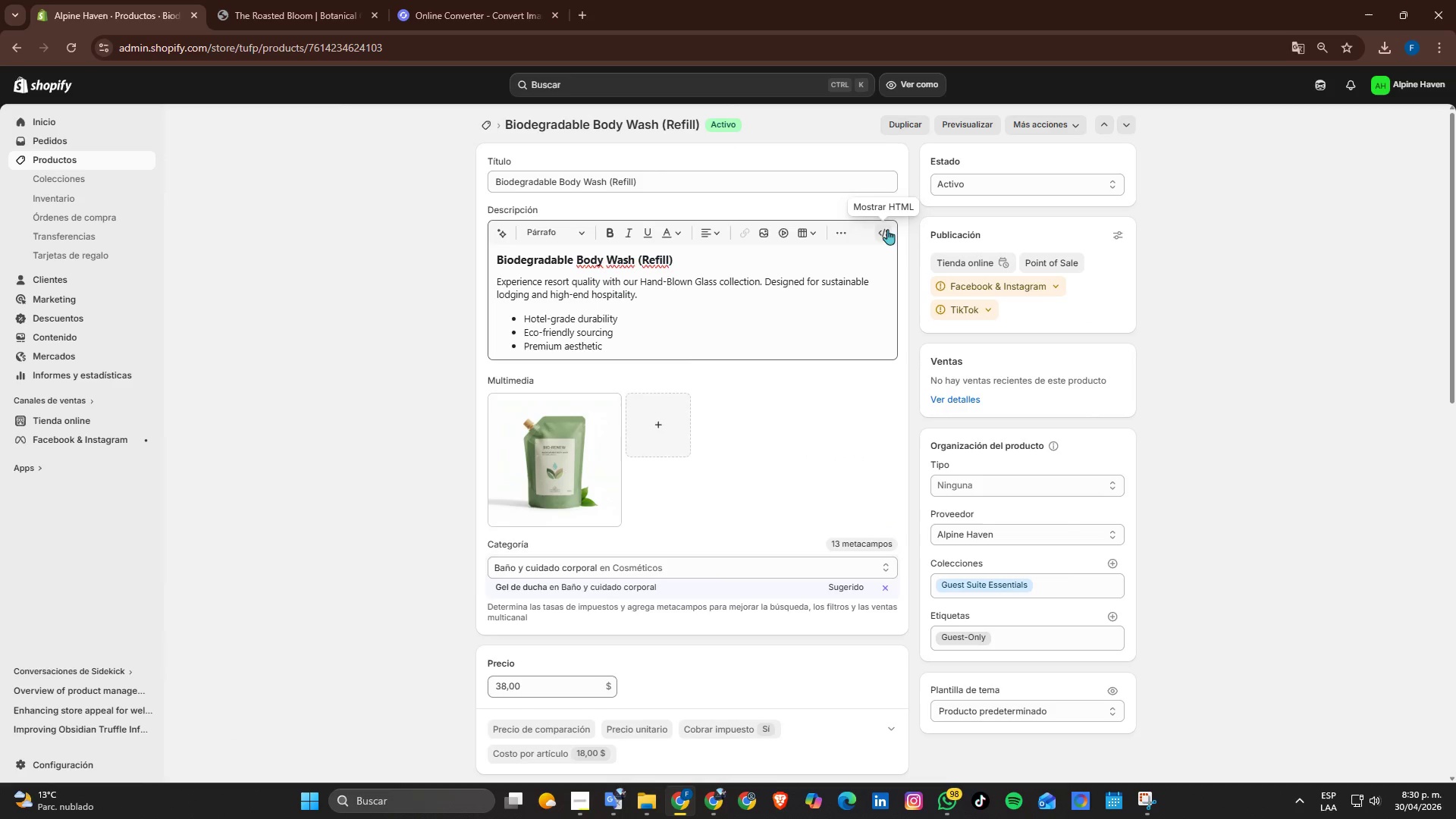 
left_click([878, 229])
 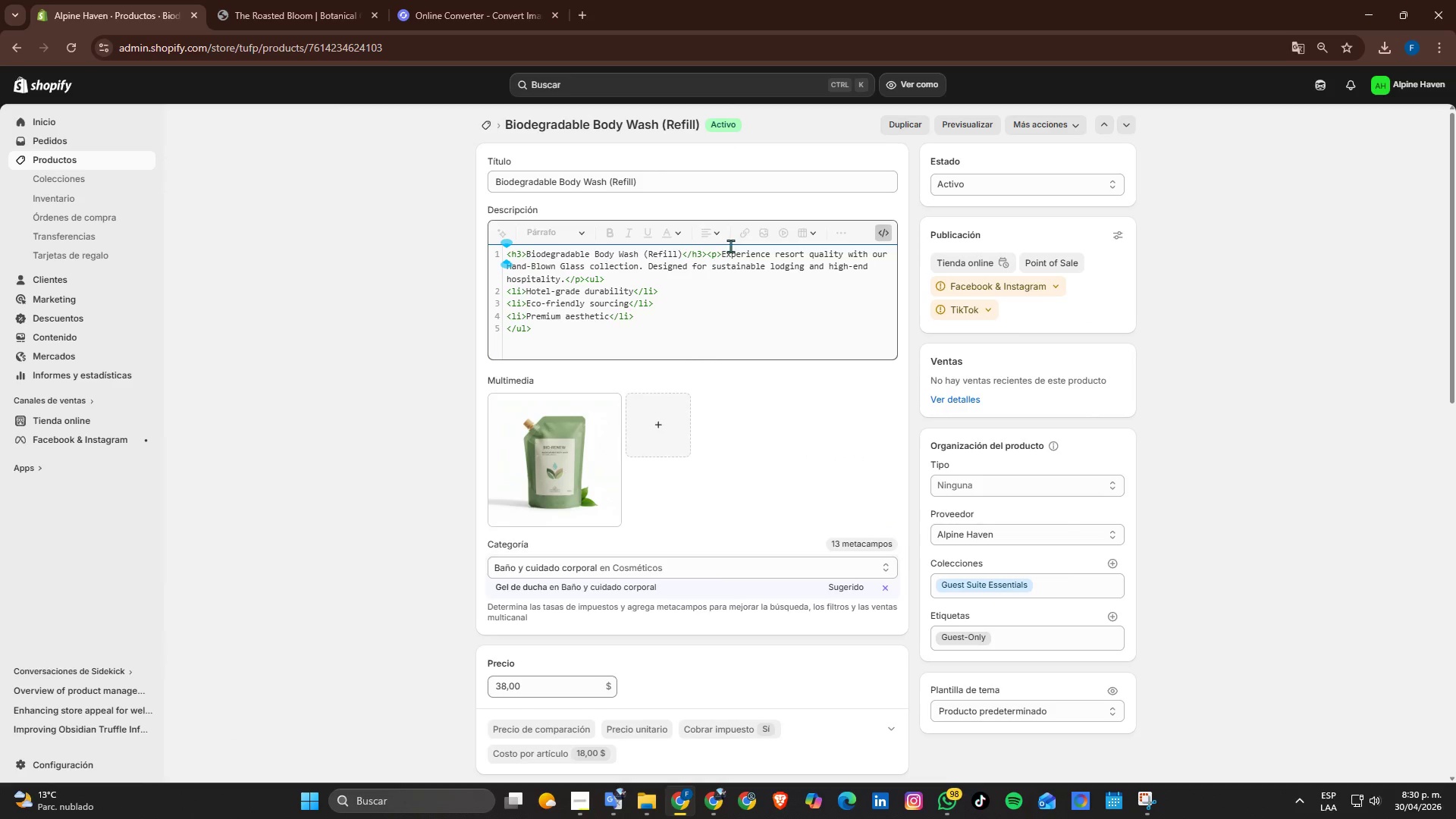 
left_click_drag(start_coordinate=[724, 249], to_coordinate=[557, 274])
 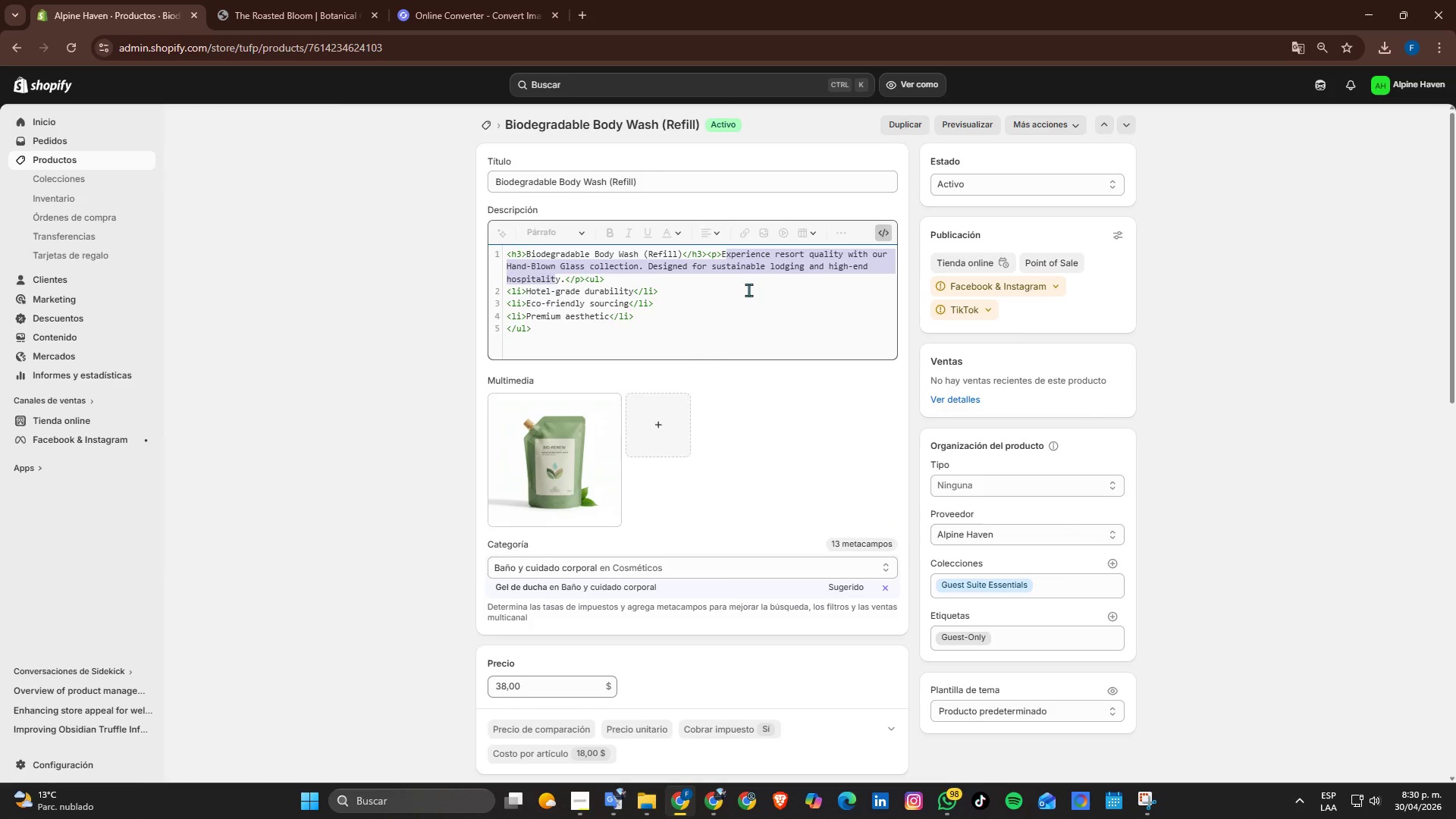 
key(Shift+ArrowRight)
 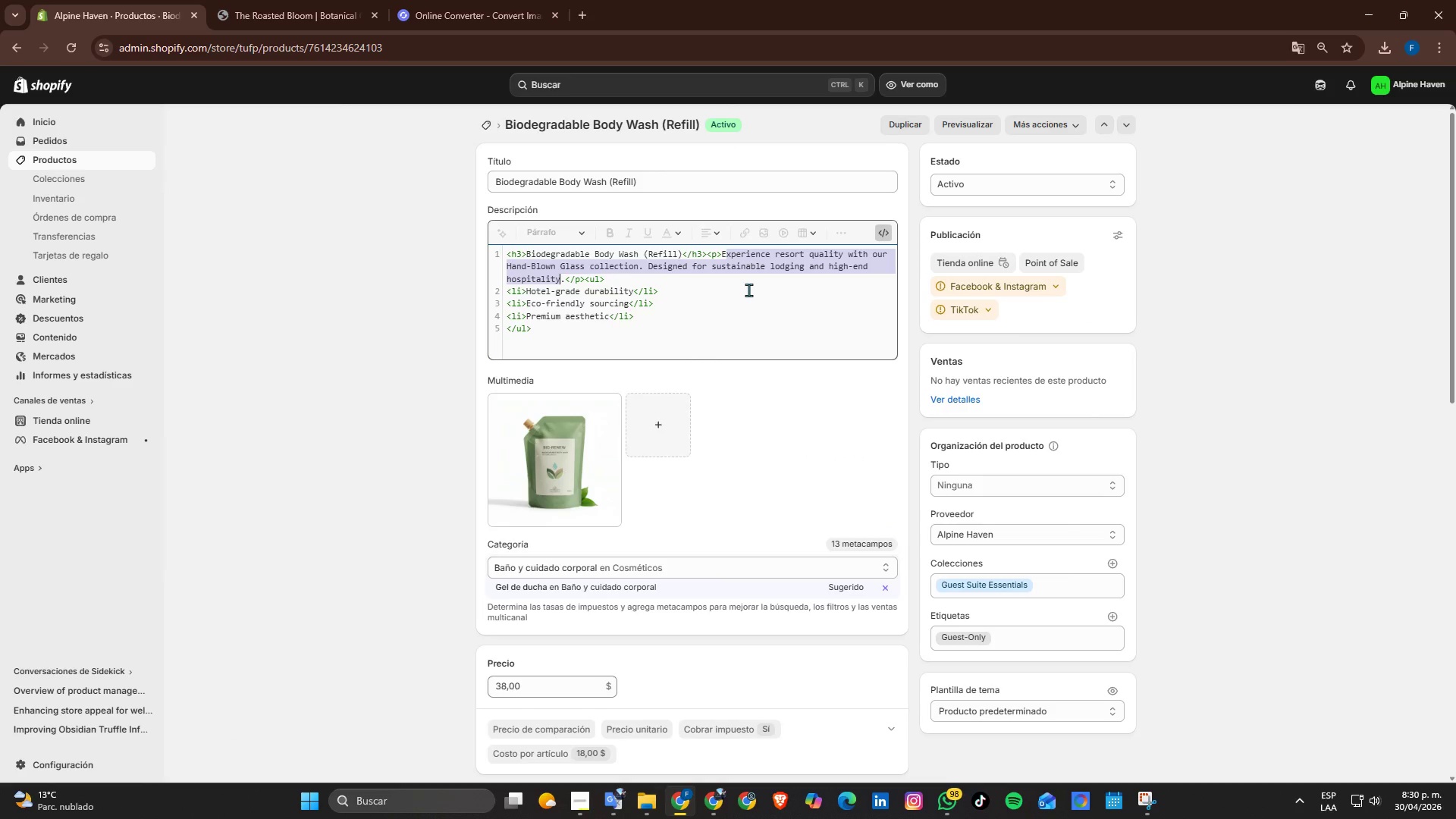 
key(Backspace)
key(Backspace)
type(Deliver a clean and eco-friendly bathing experience with this biodegraedable body wash refill. Designed for modern hospitality tandards it)
key(Backspace)
key(Backspace)
key(Backspace)
type(, it supports sustainability )
key(Backspace)
type( withi)
key(Backspace)
type(out compormising w)
key(Backspace)
type(qui)
key(Backspace)
type(ality)
 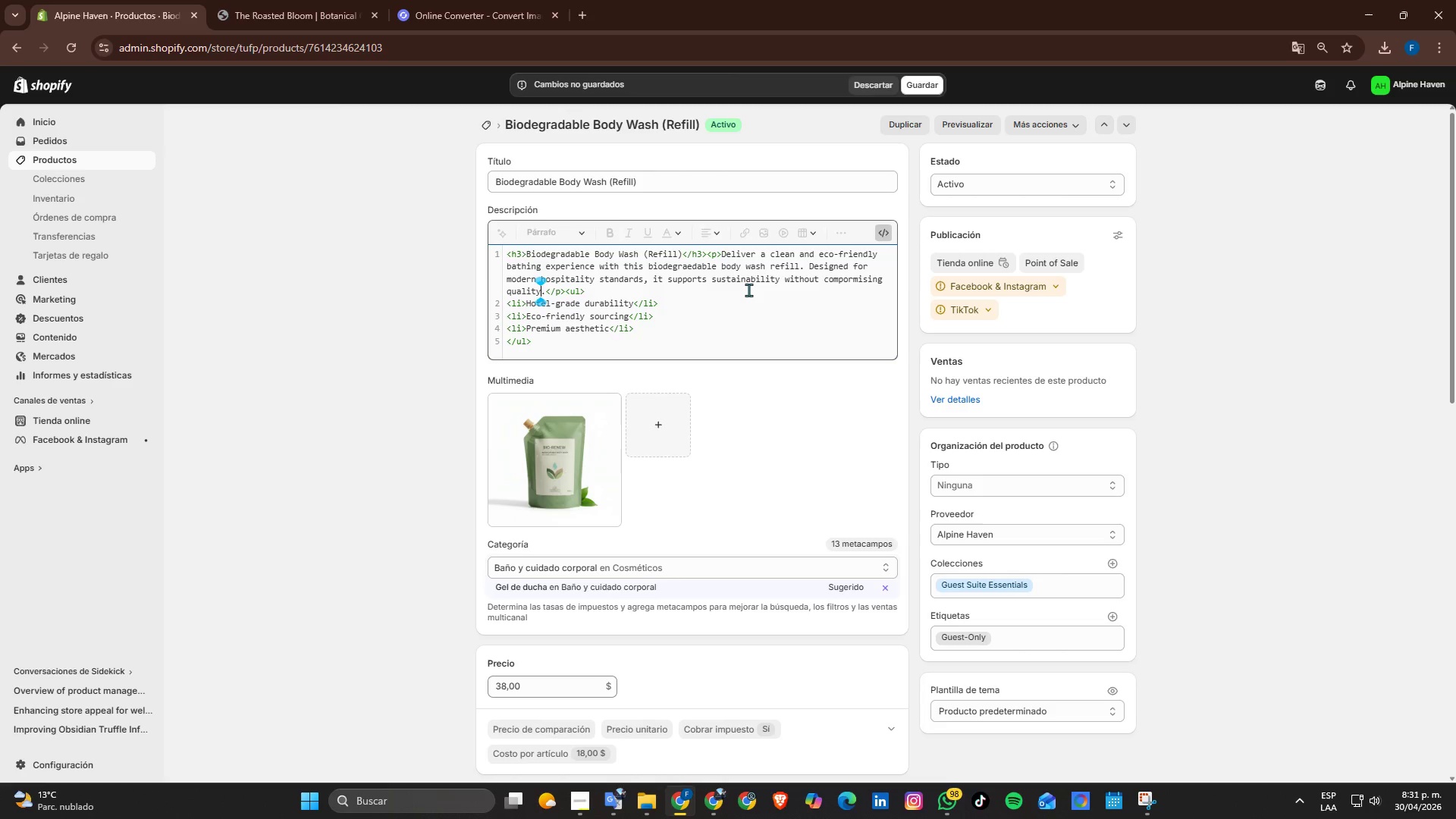 
key(Backspace)
key(Backspace)
key(Backspace)
key(Backspace)
key(Backspace)
key(Backspace)
key(Backspace)
key(Backspace)
key(Backspace)
key(Backspace)
key(Backspace)
key(Backspace)
key(Backspace)
key(Backspace)
key(Backspace)
key(Backspace)
key(Backspace)
key(Backspace)
key(Backspace)
key(Backspace)
key(Backspace)
key(Backspace)
type(Gentle )
key(Backspace)
type(, skin )
key(Backspace)
type(-friendly formulatin )
key(Backspace)
key(Backspace)
type(on)
 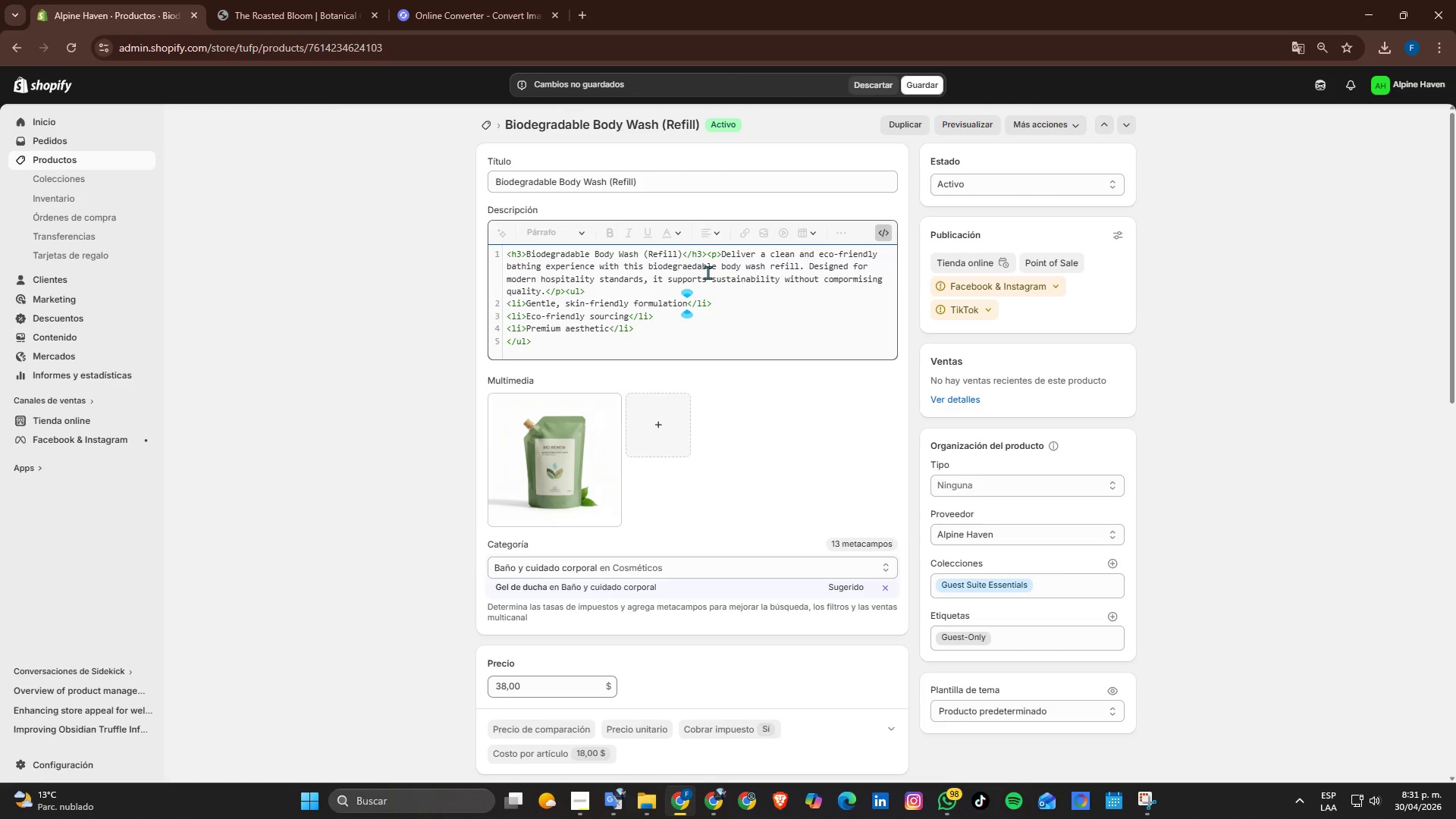 
key(ArrowLeft)
 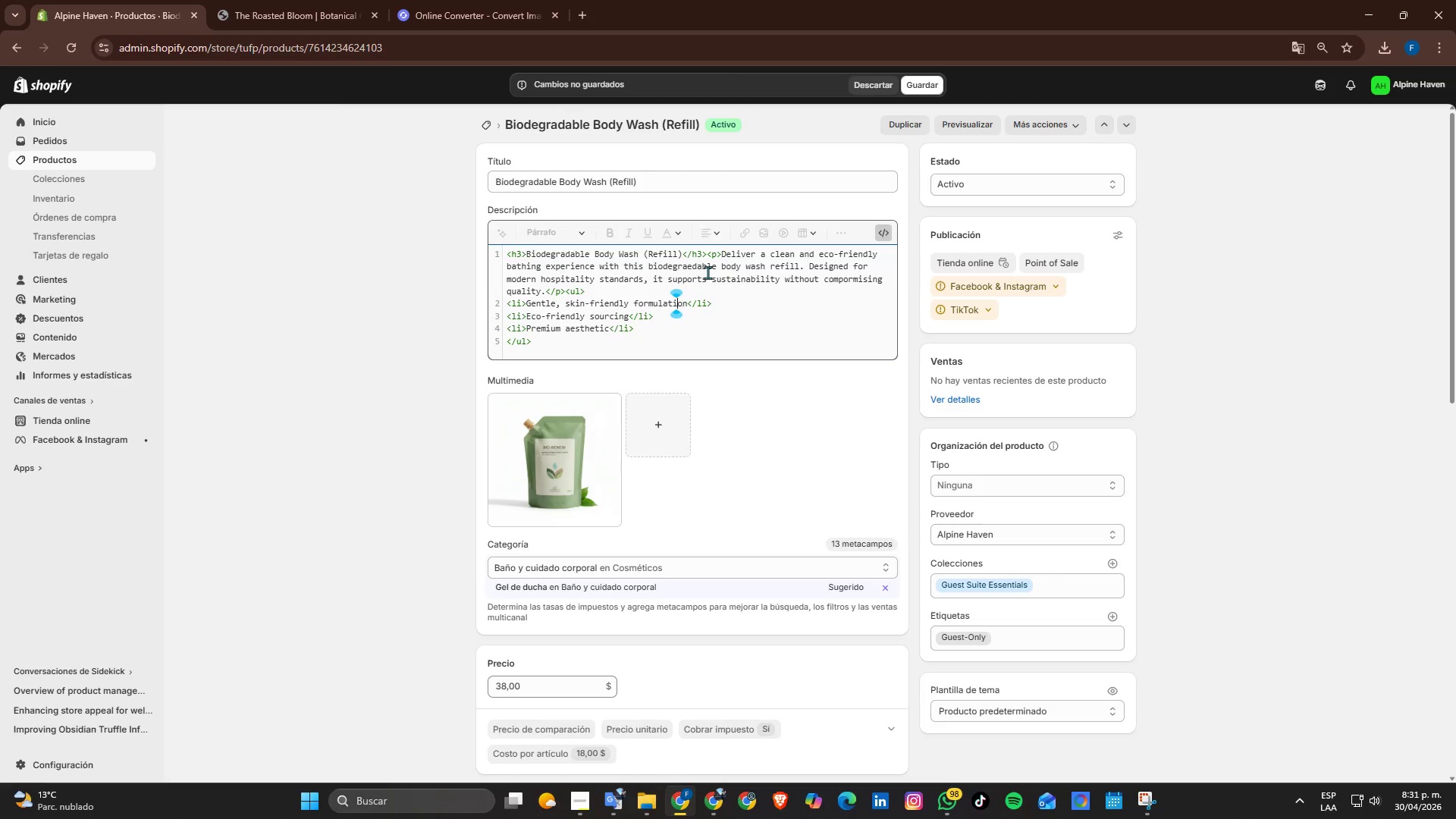 
key(ArrowLeft)
 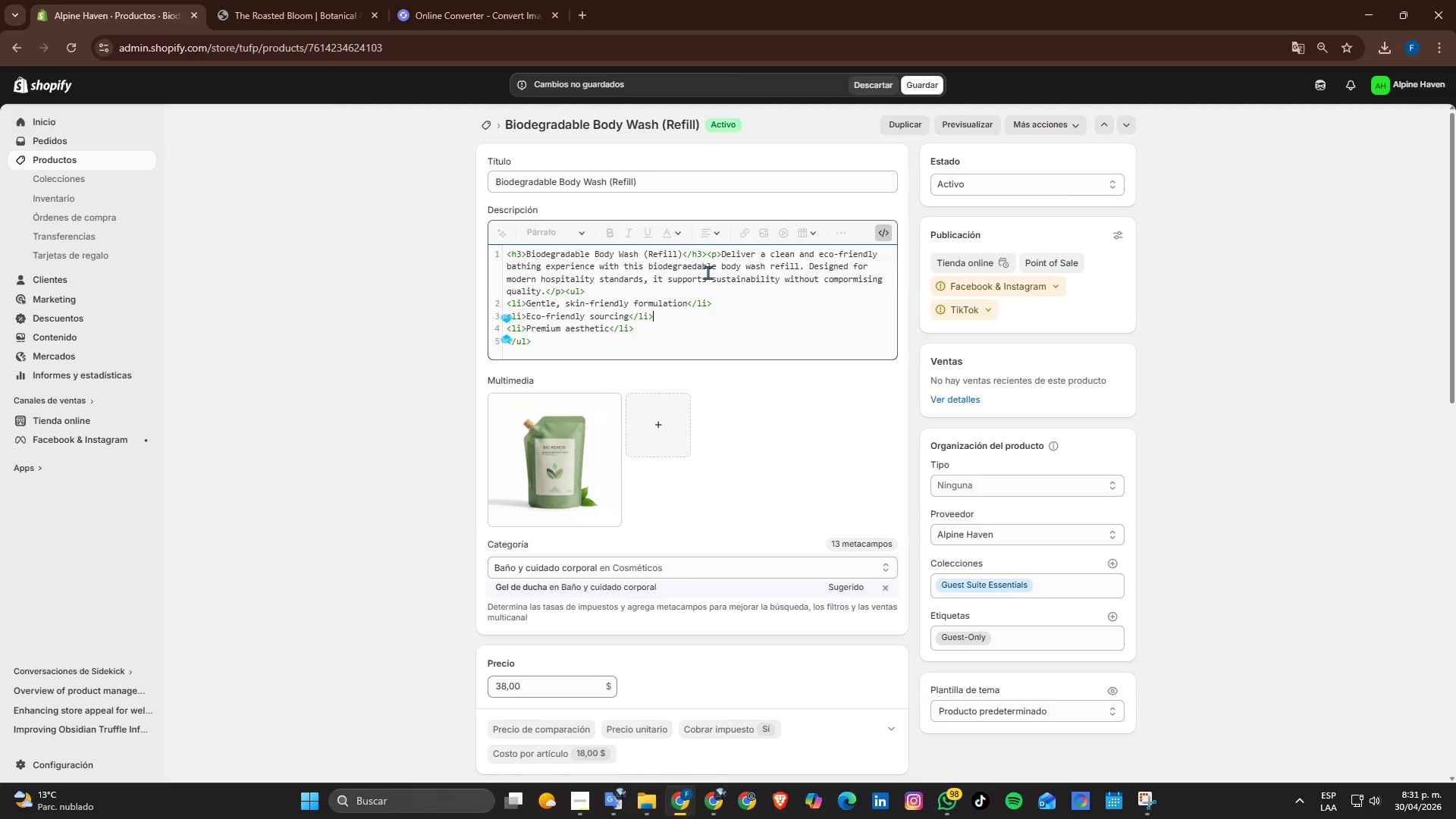 
key(ArrowDown)
 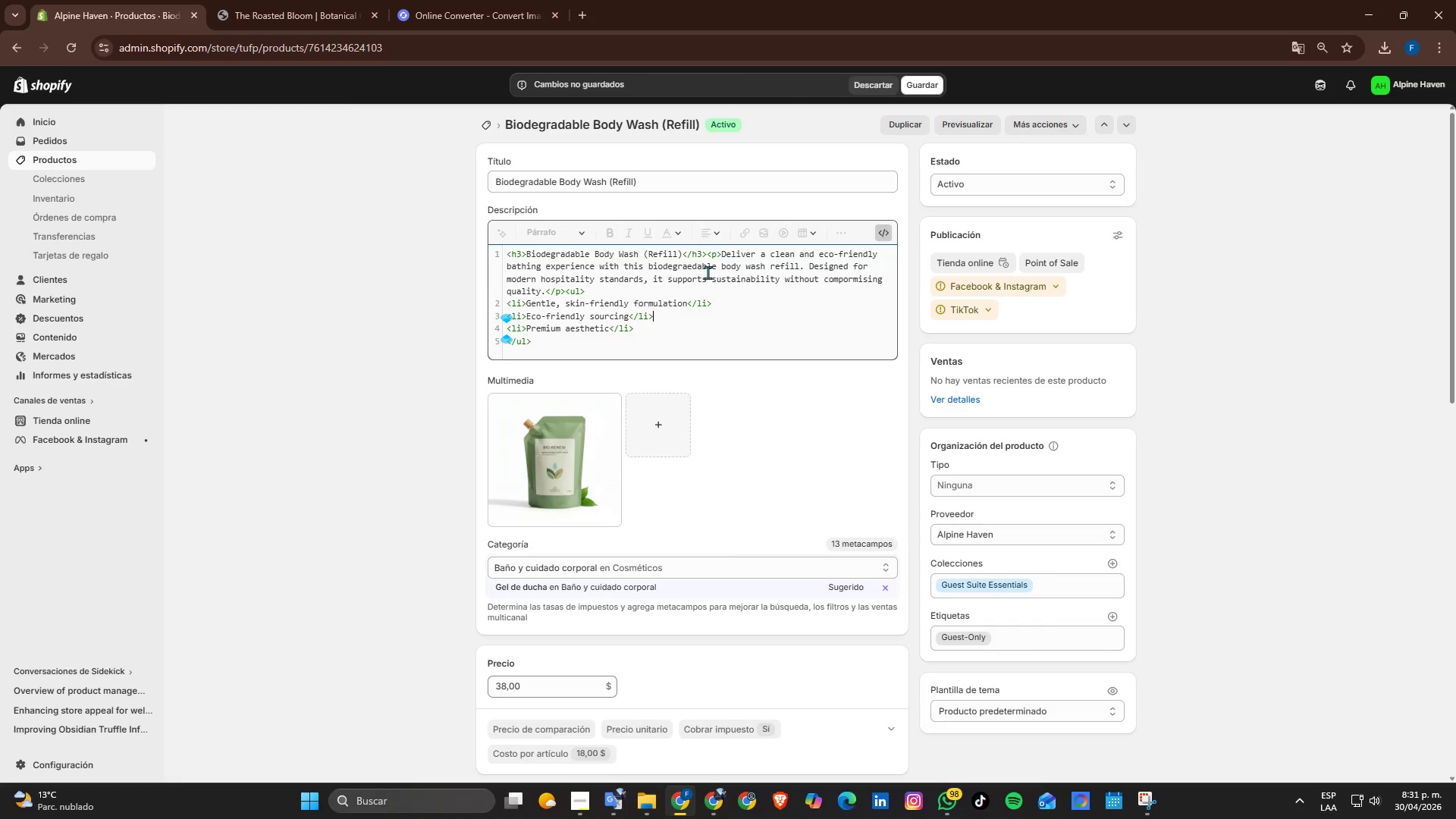 
key(ArrowLeft)
 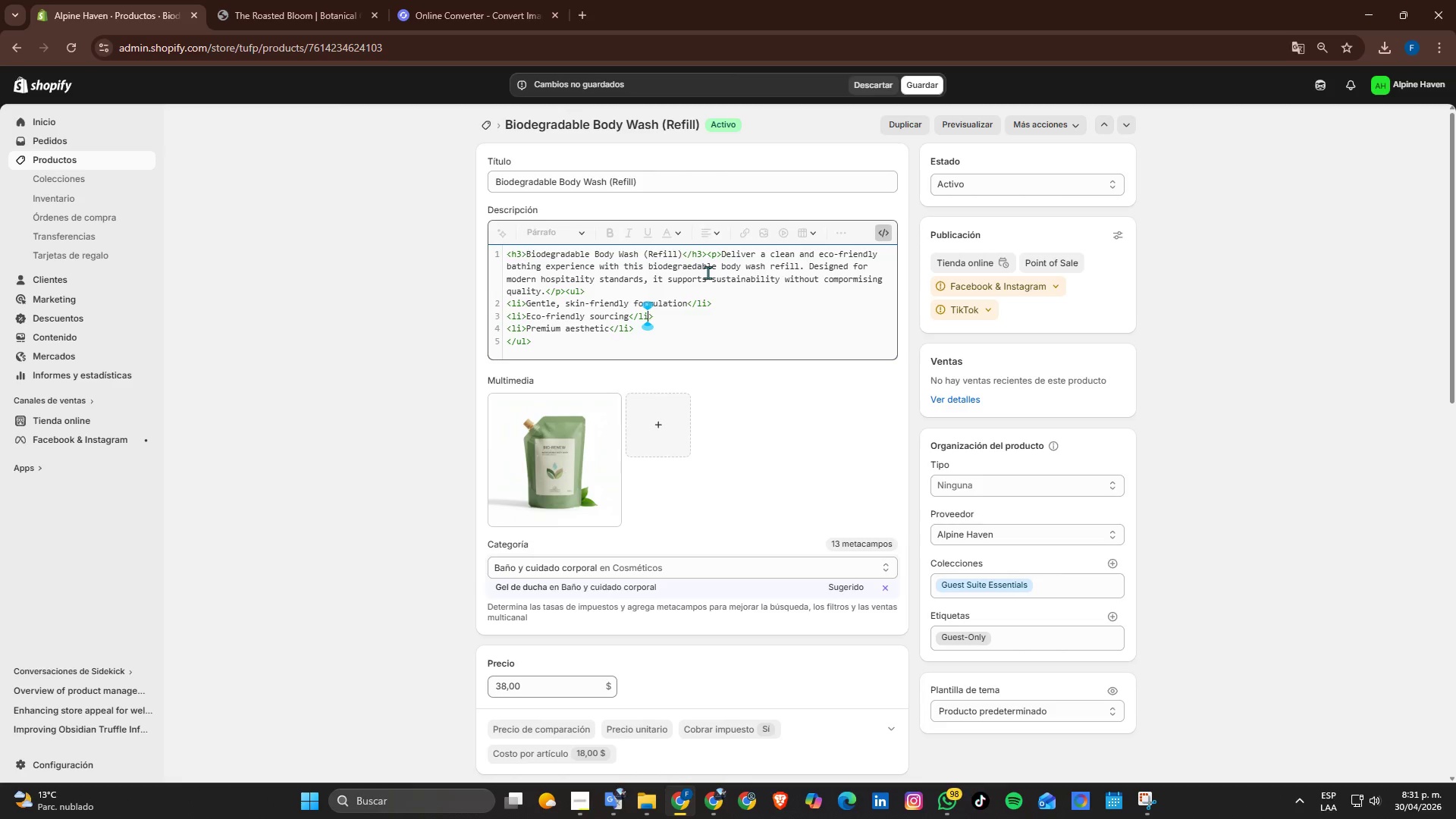 
key(ArrowLeft)
 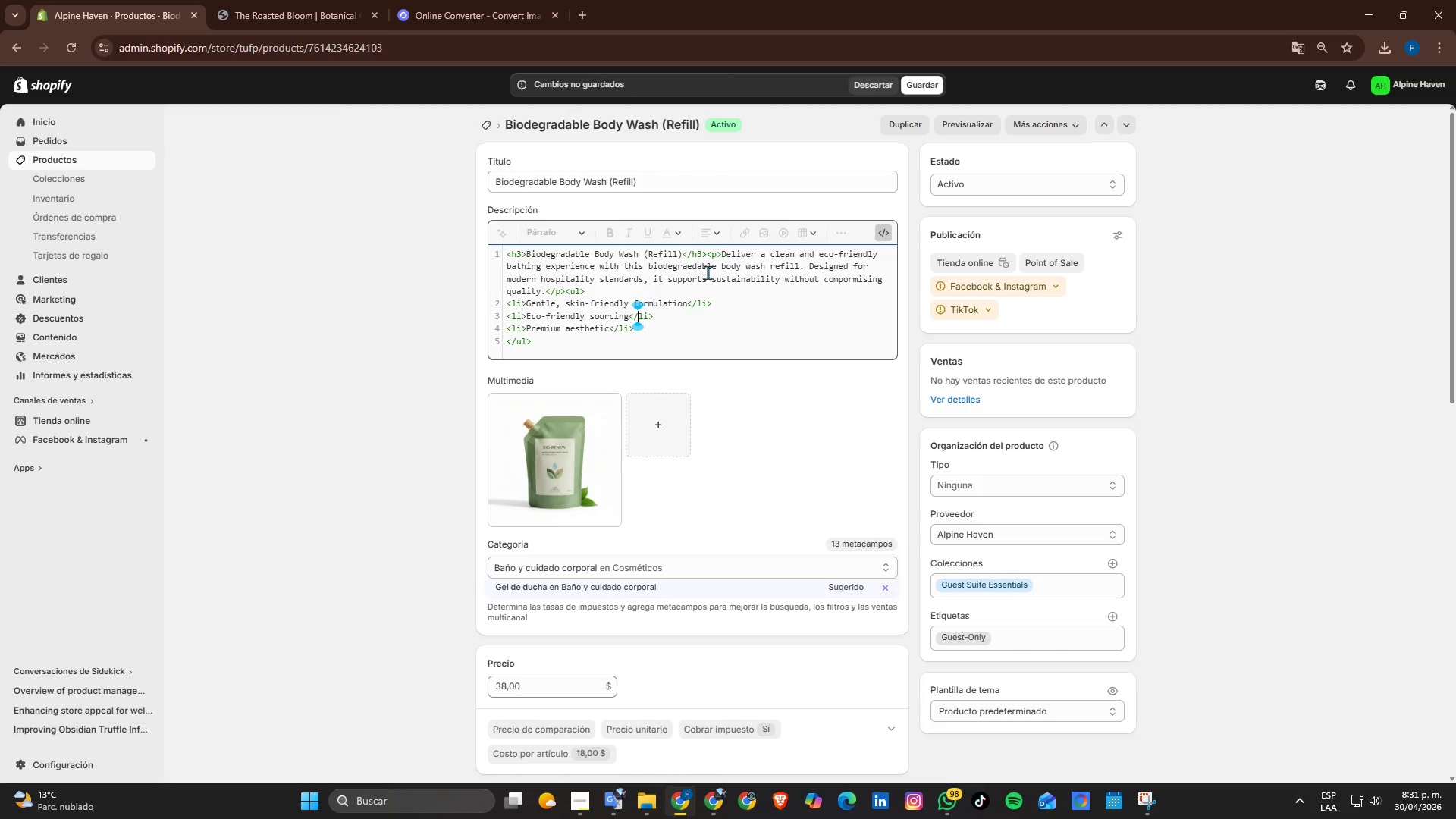 
key(ArrowLeft)
 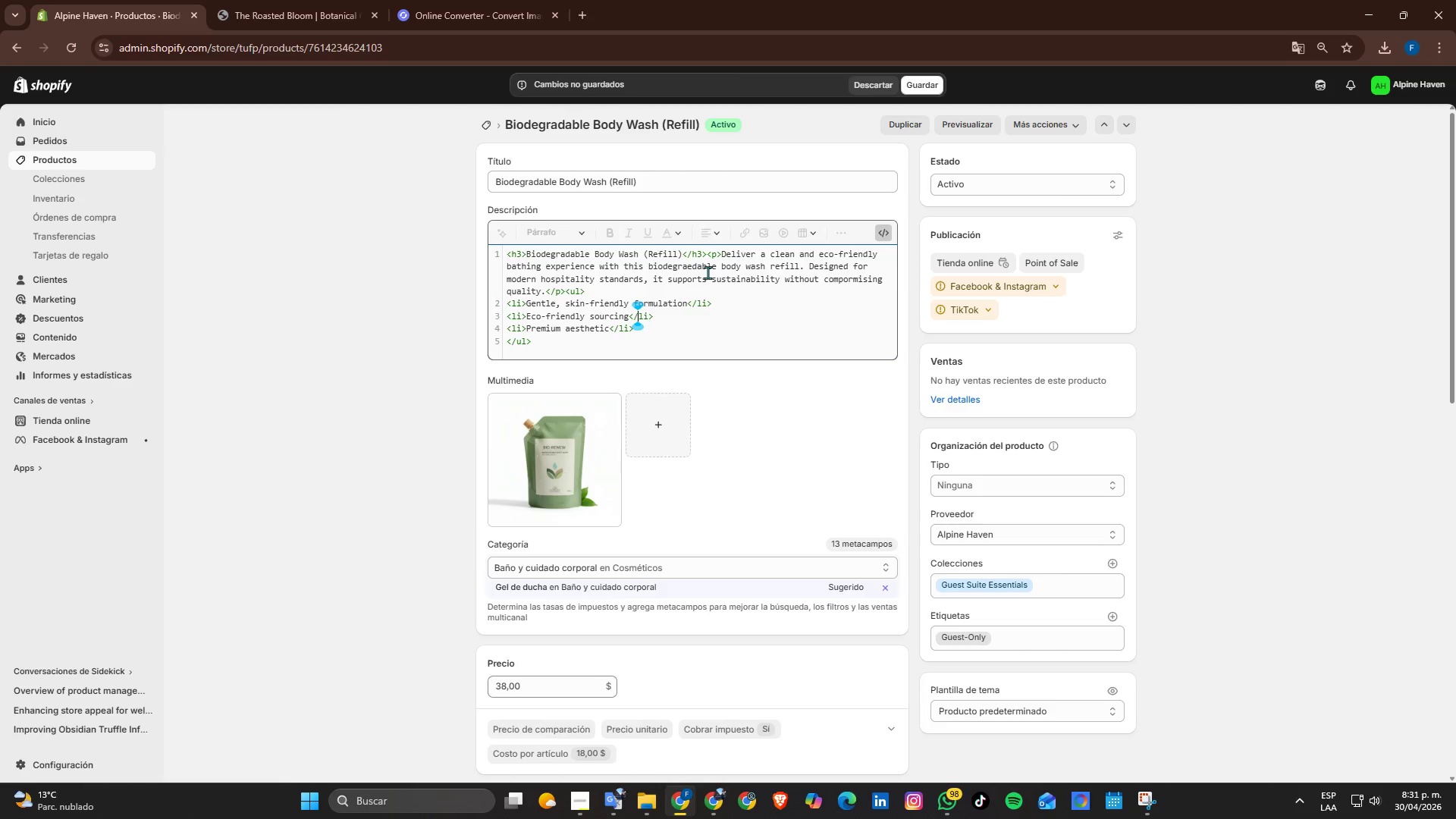 
key(ArrowLeft)
 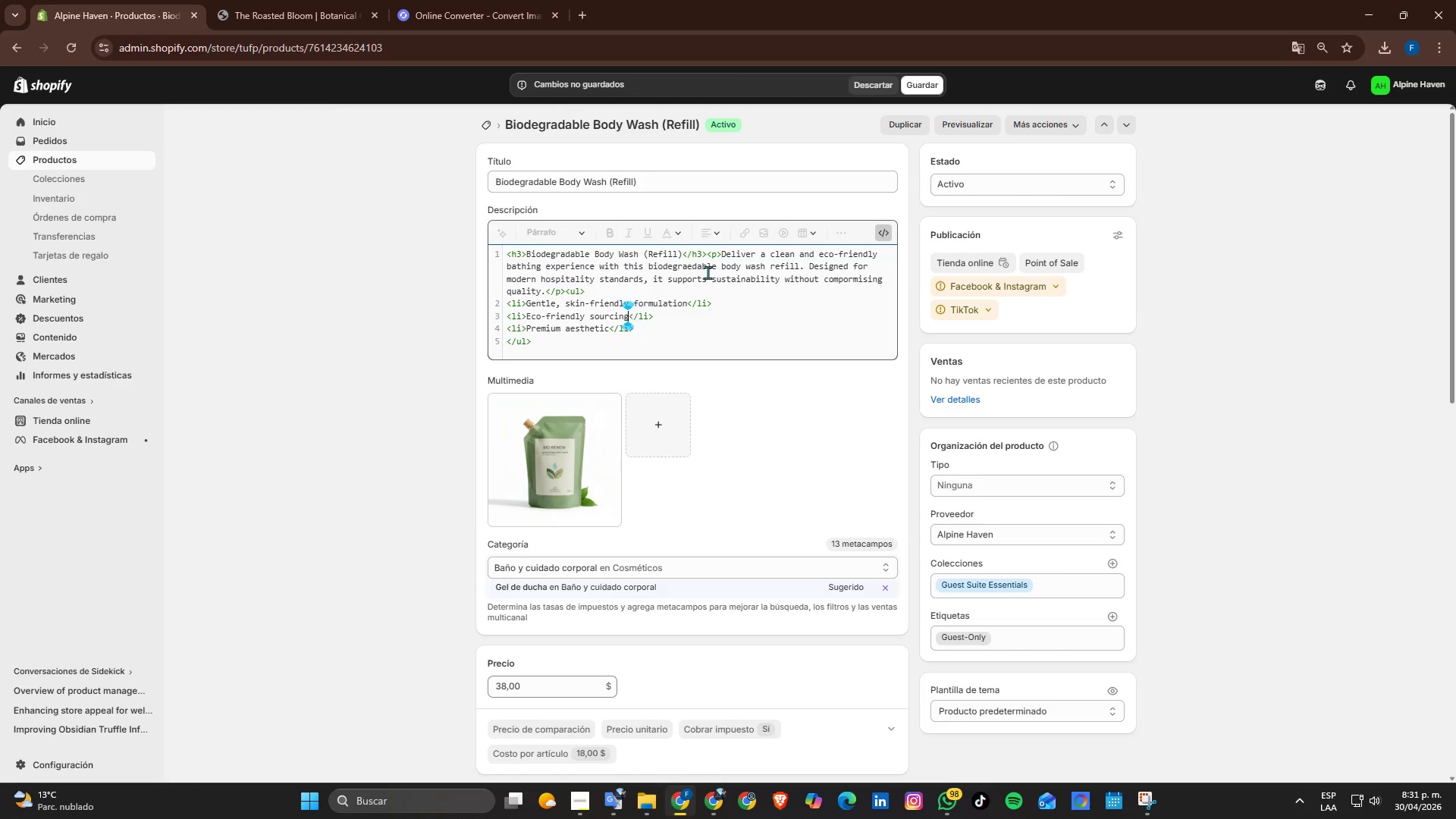 
key(ArrowLeft)
 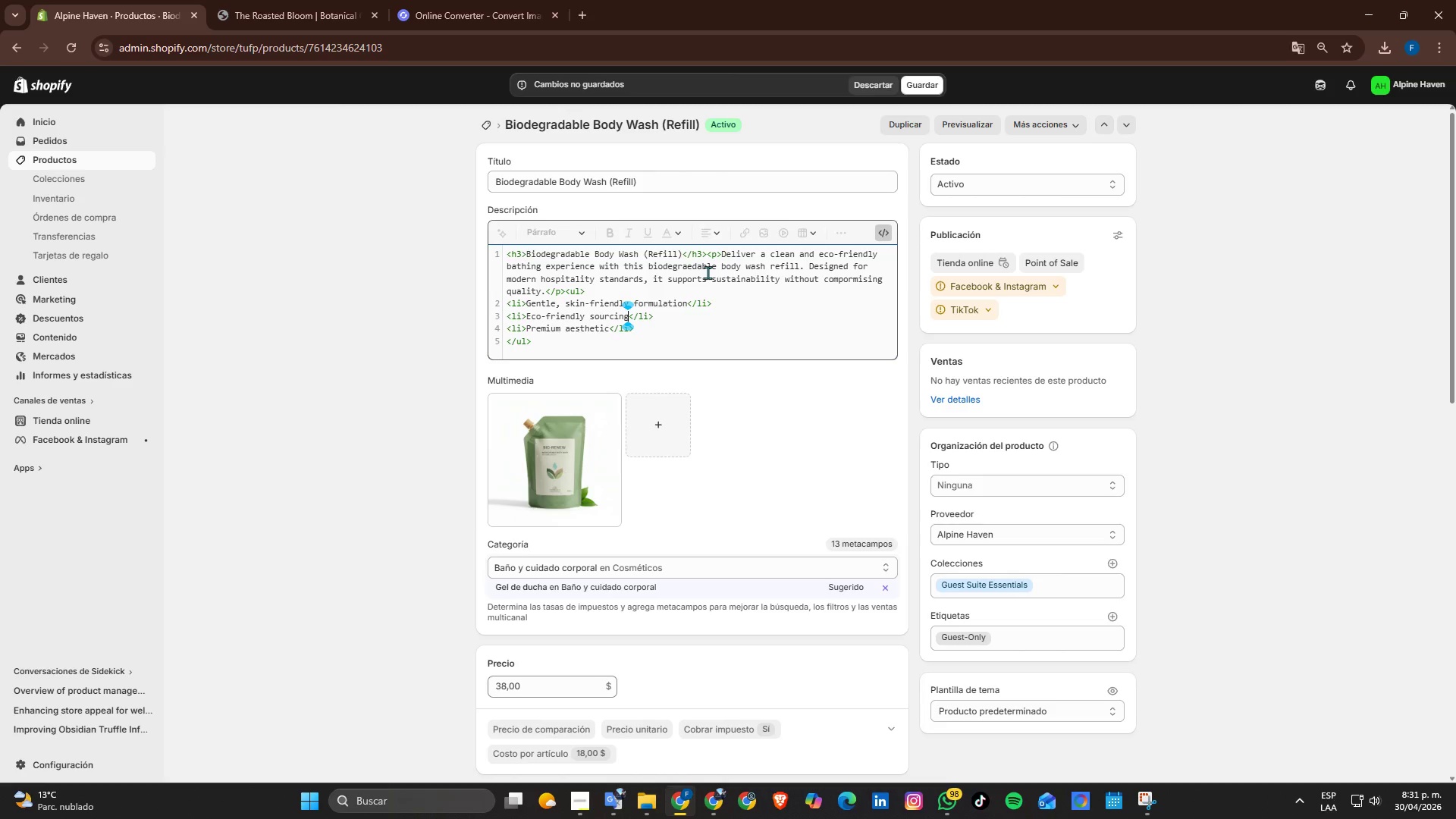 
key(Backspace)
key(Backspace)
key(Backspace)
key(Backspace)
key(Backspace)
key(Backspace)
key(Backspace)
key(Backspace)
key(Backspace)
key(Backspace)
key(Backspace)
key(Backspace)
key(Backspace)
key(Backspace)
key(Backspace)
key(Backspace)
key(Backspace)
type(consi)
key(Backspace)
type(cious refill solution)
 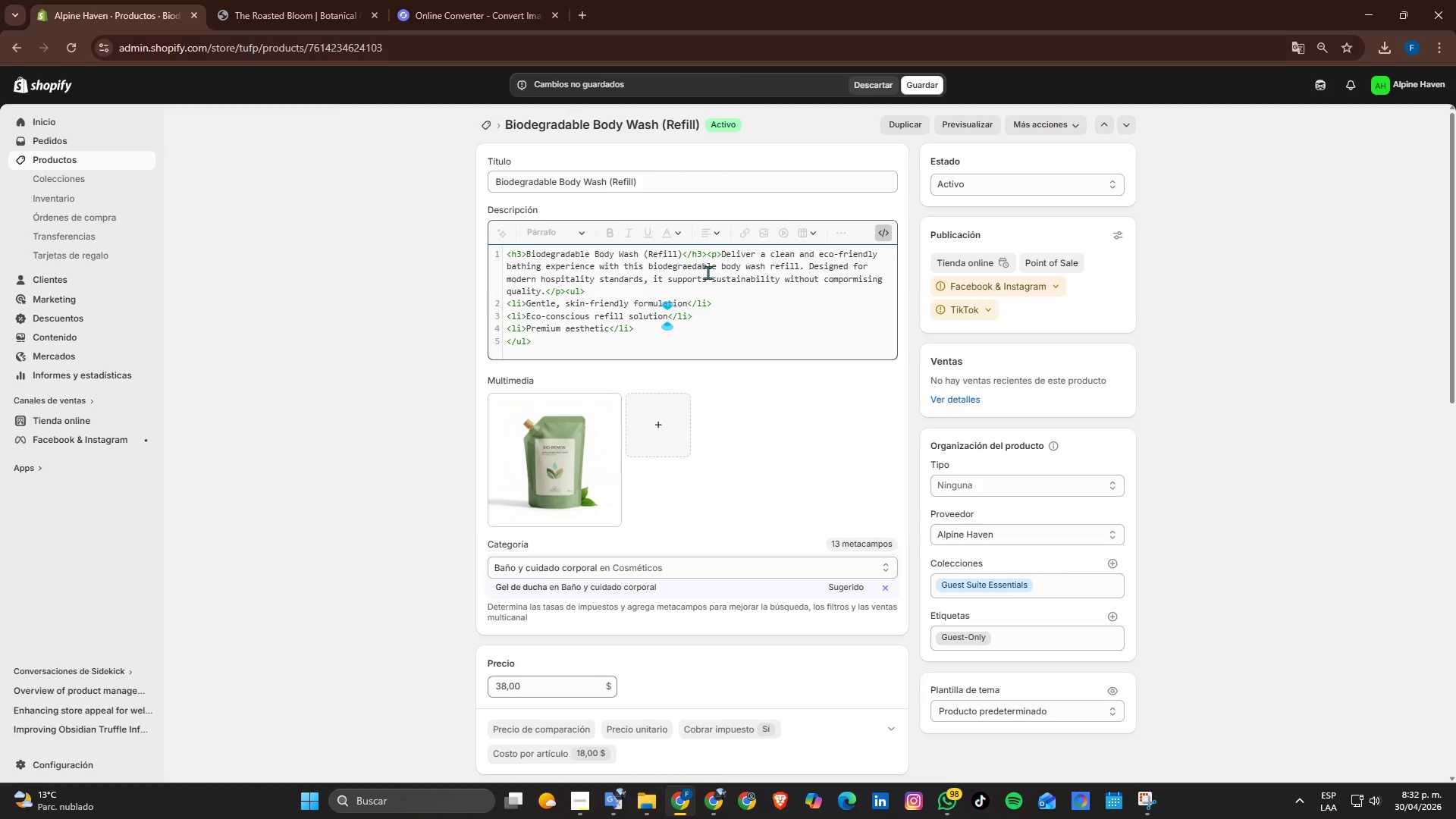 
key(ArrowLeft)
 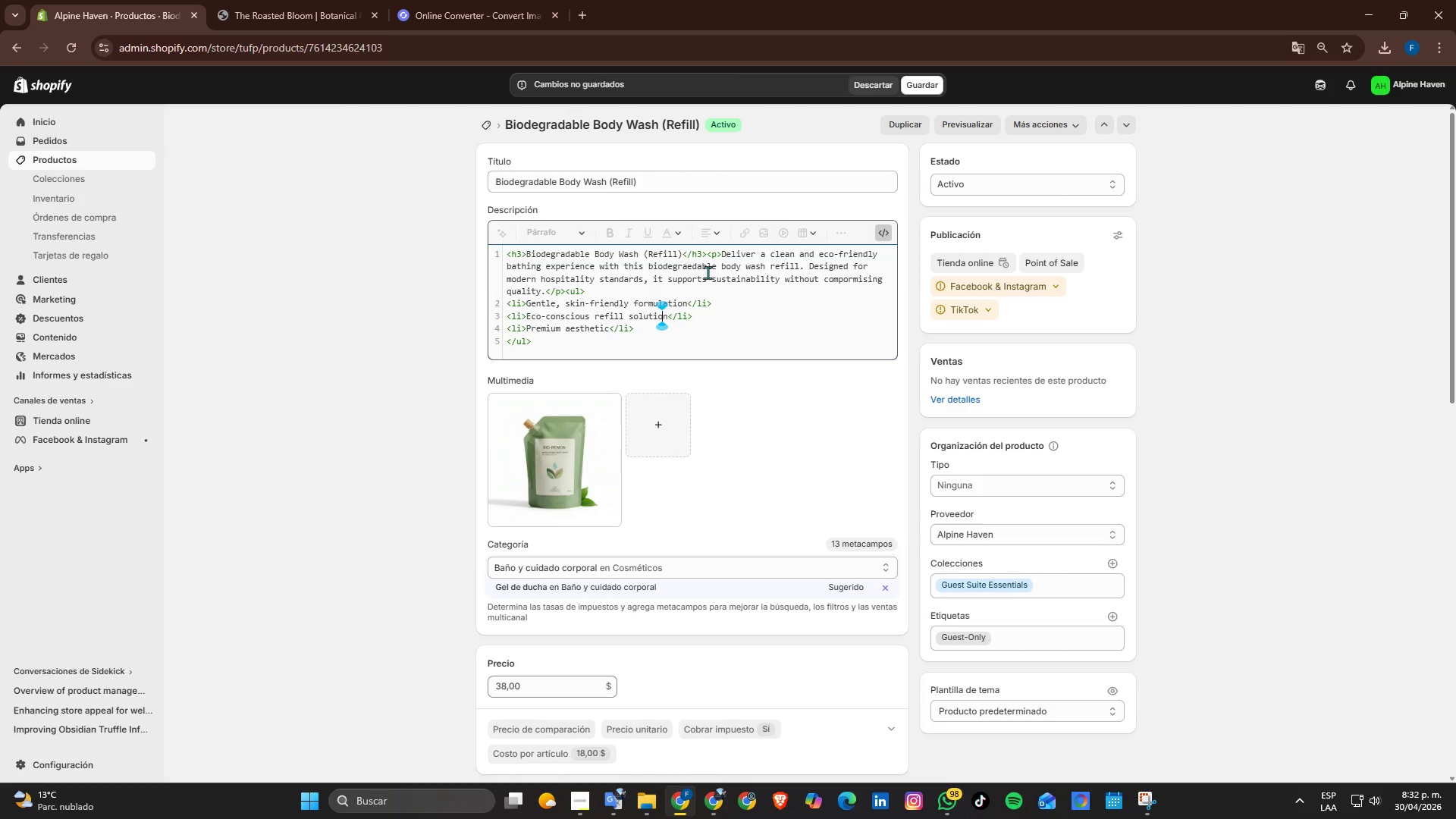 
key(ArrowLeft)
 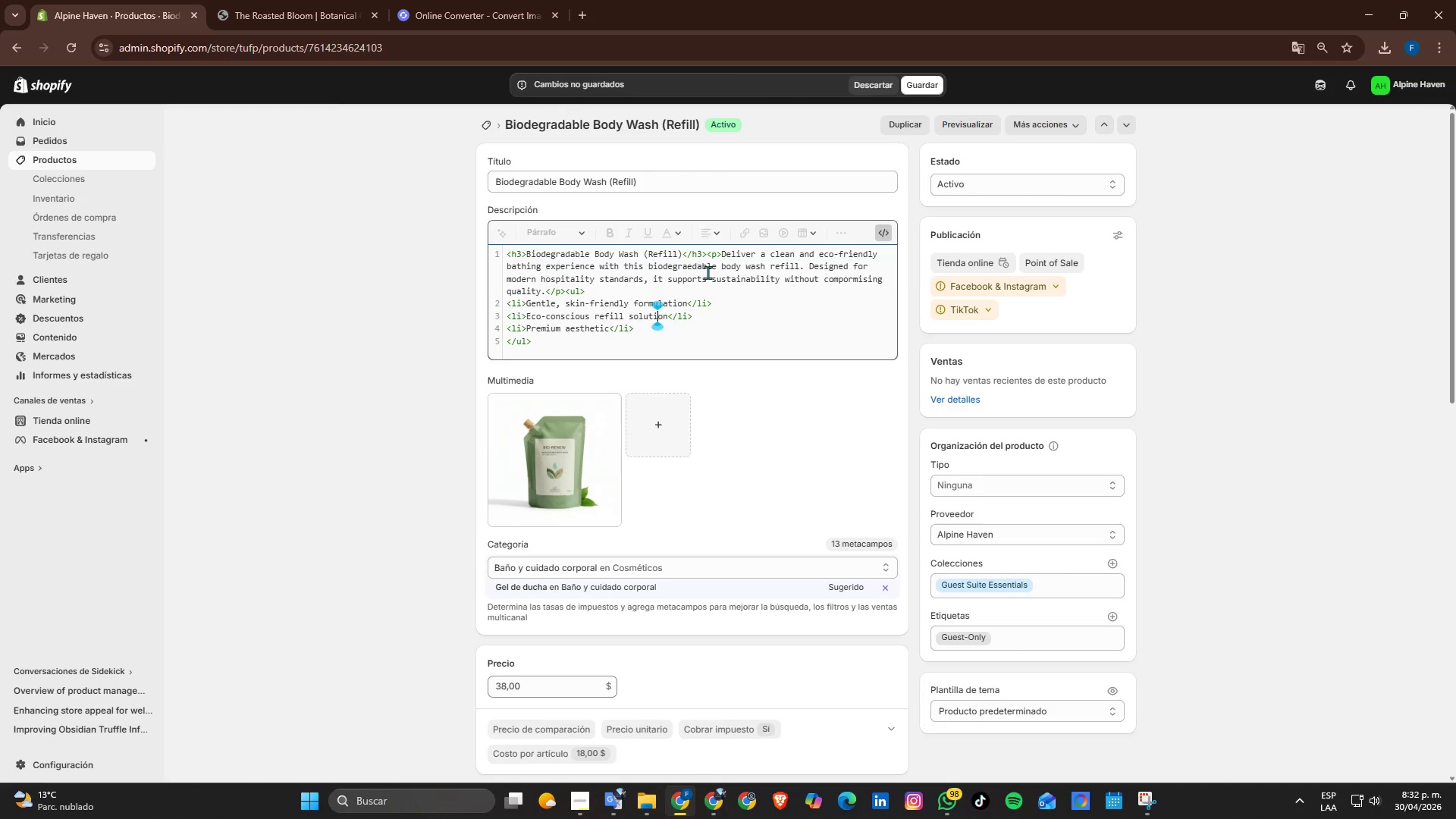 
key(ArrowLeft)
 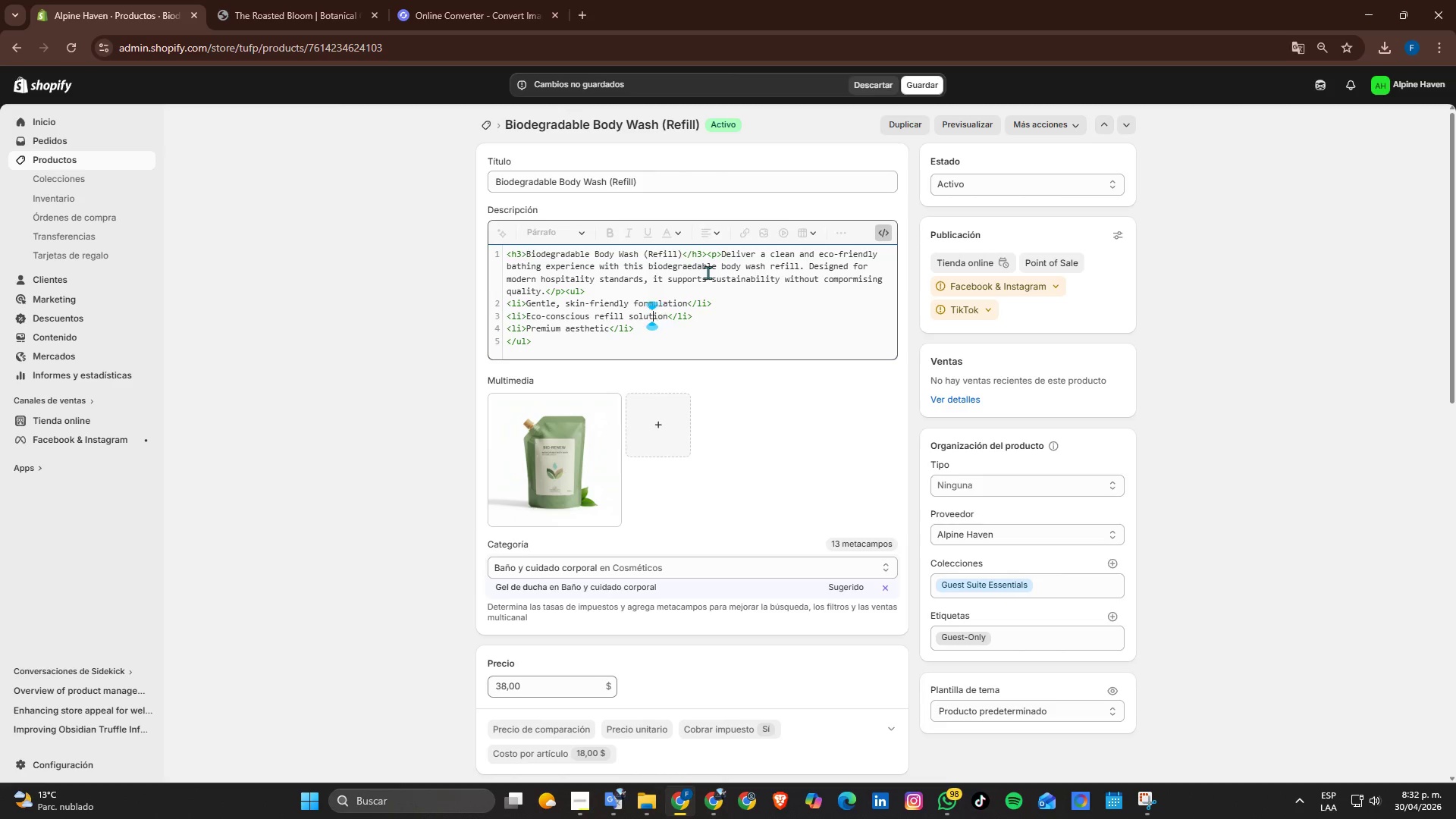 
key(ArrowLeft)
 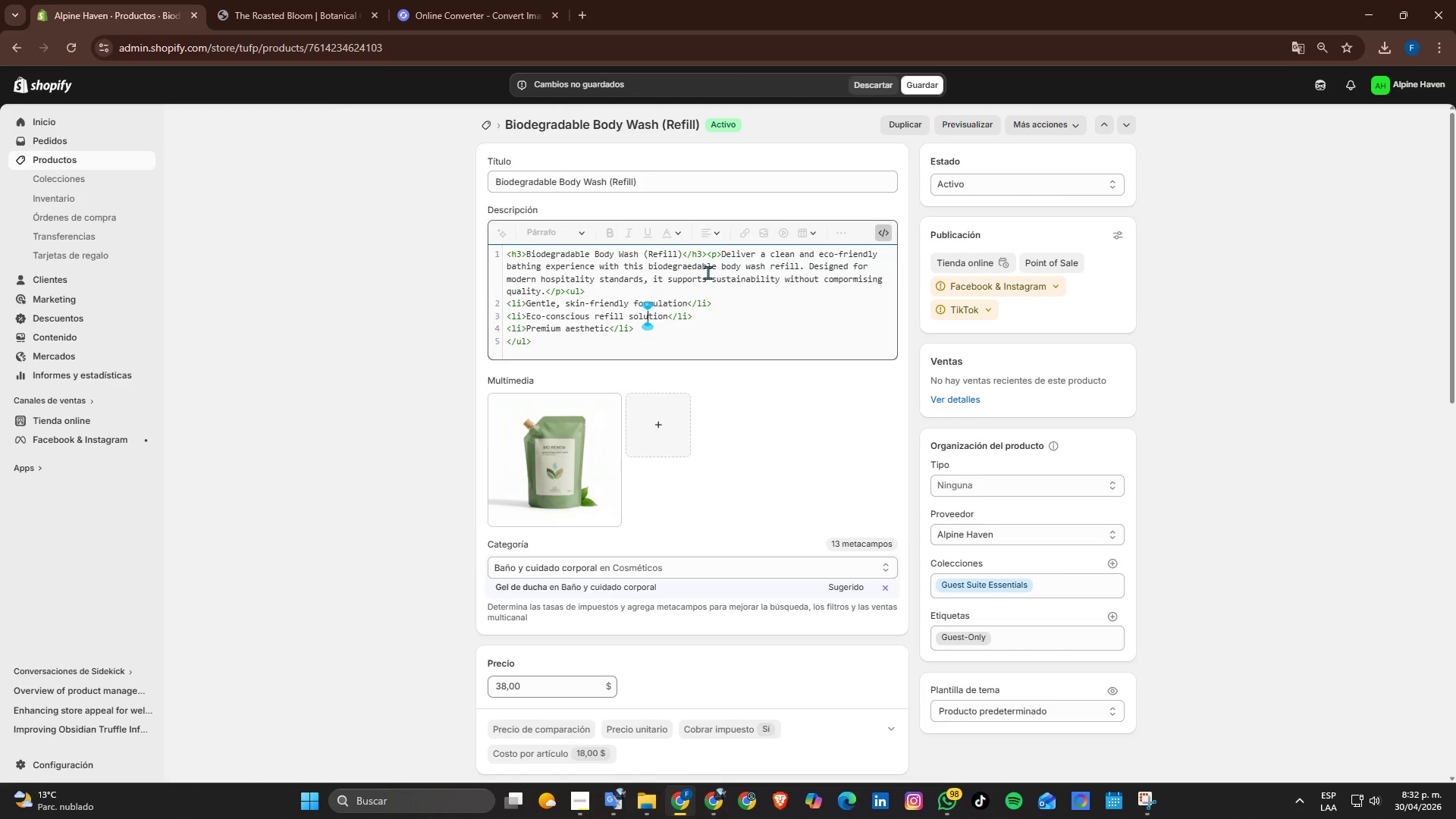 
key(ArrowDown)
 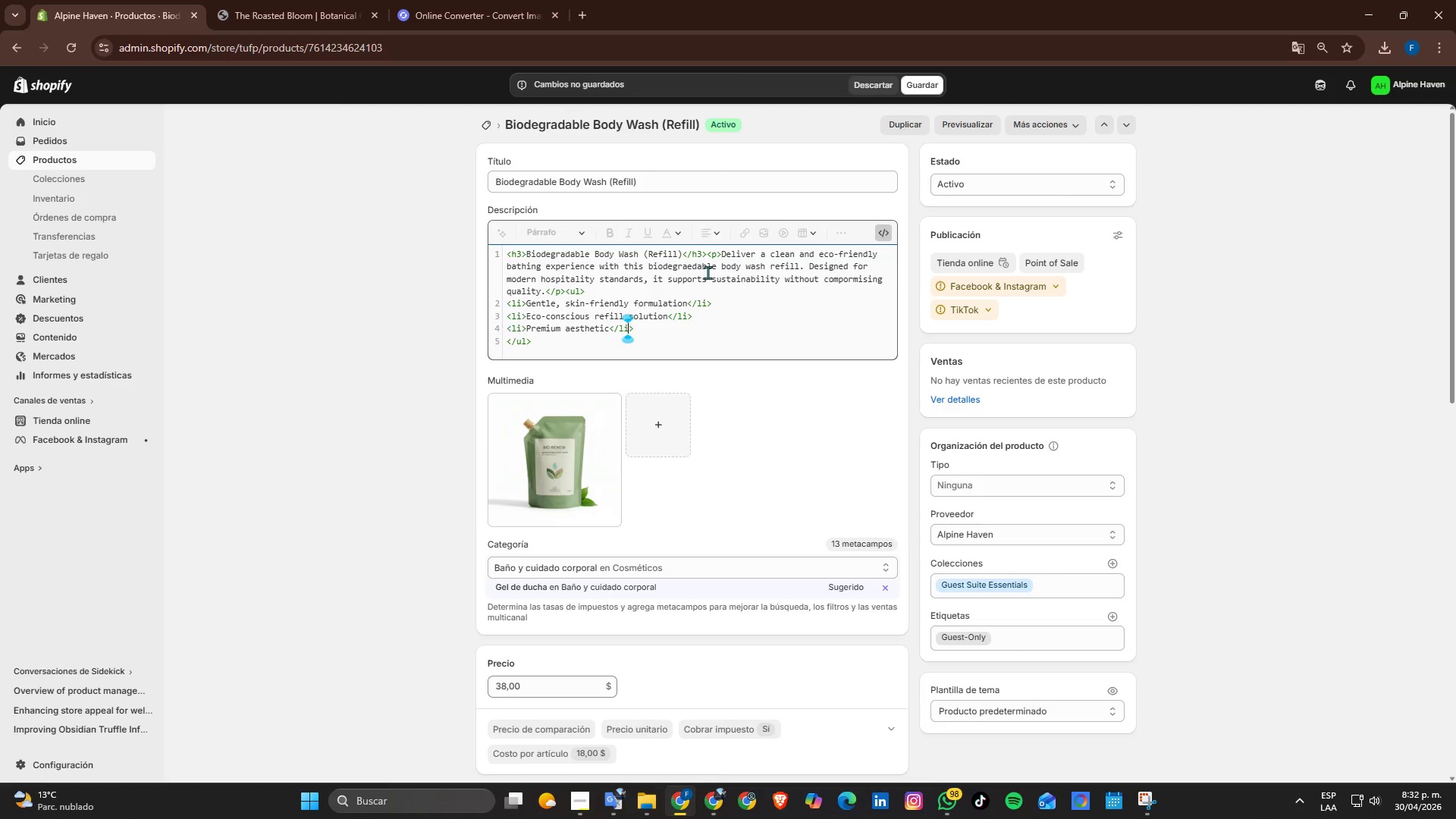 
key(ArrowLeft)
 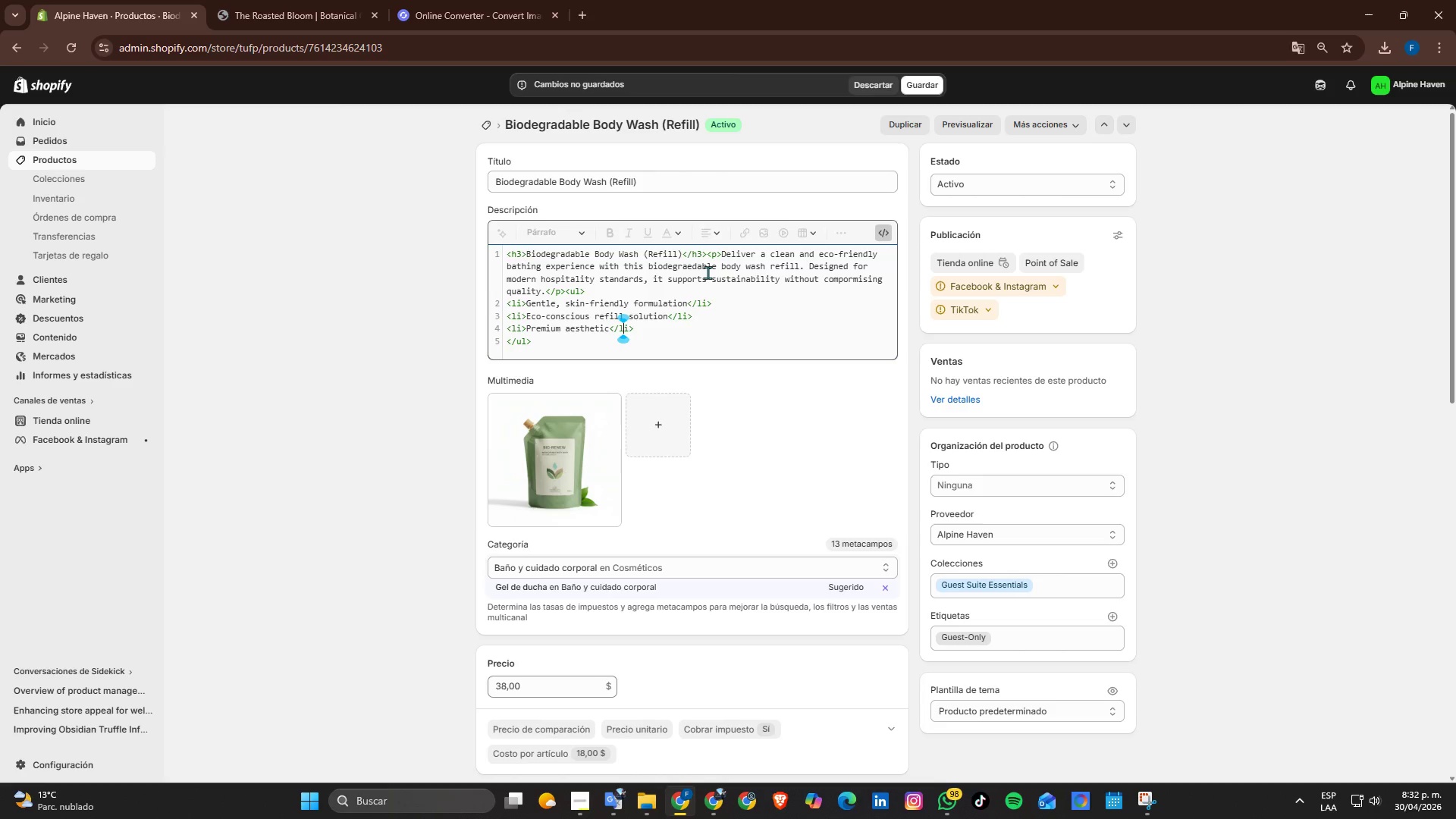 
key(ArrowLeft)
 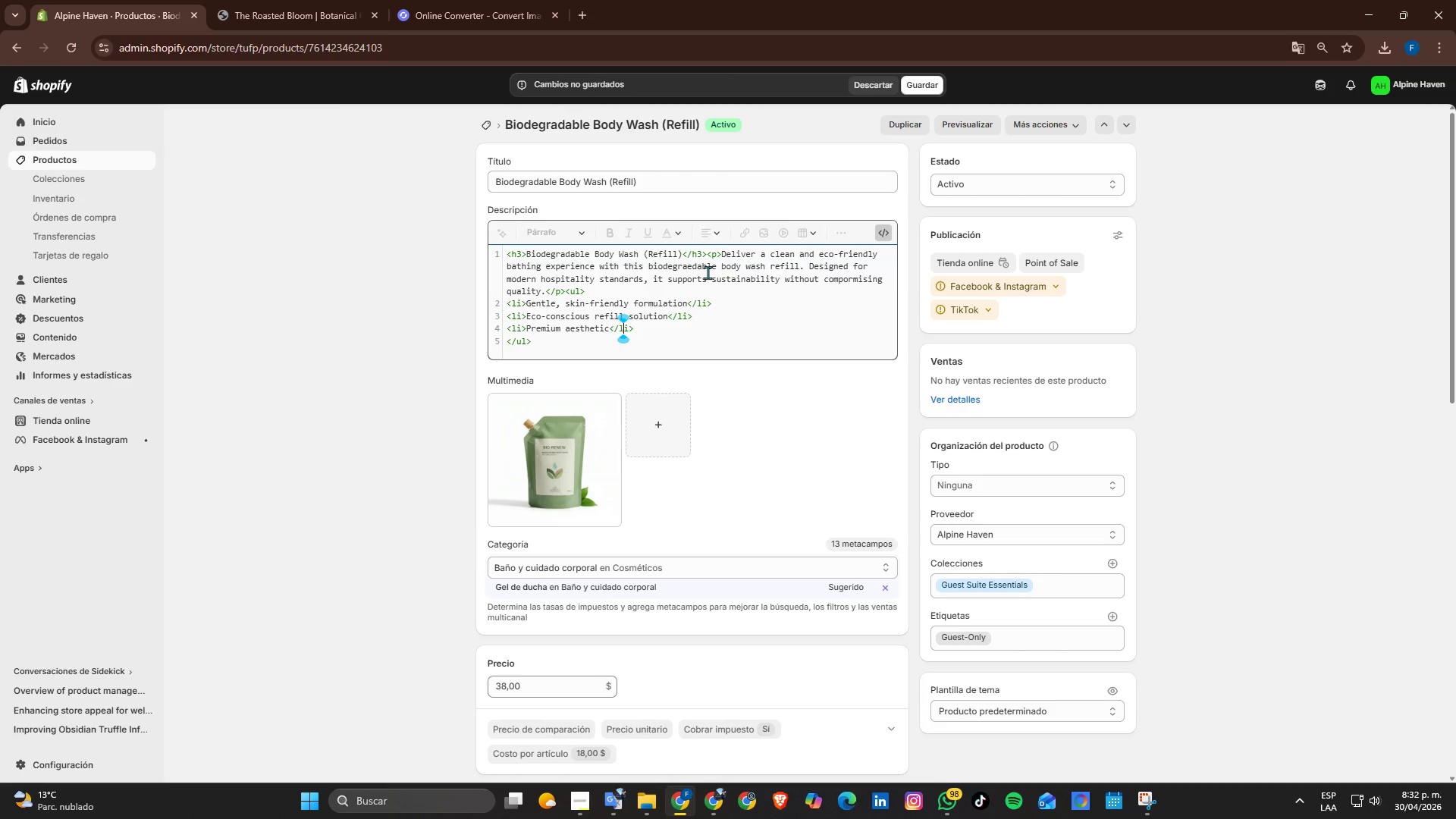 
key(ArrowLeft)
 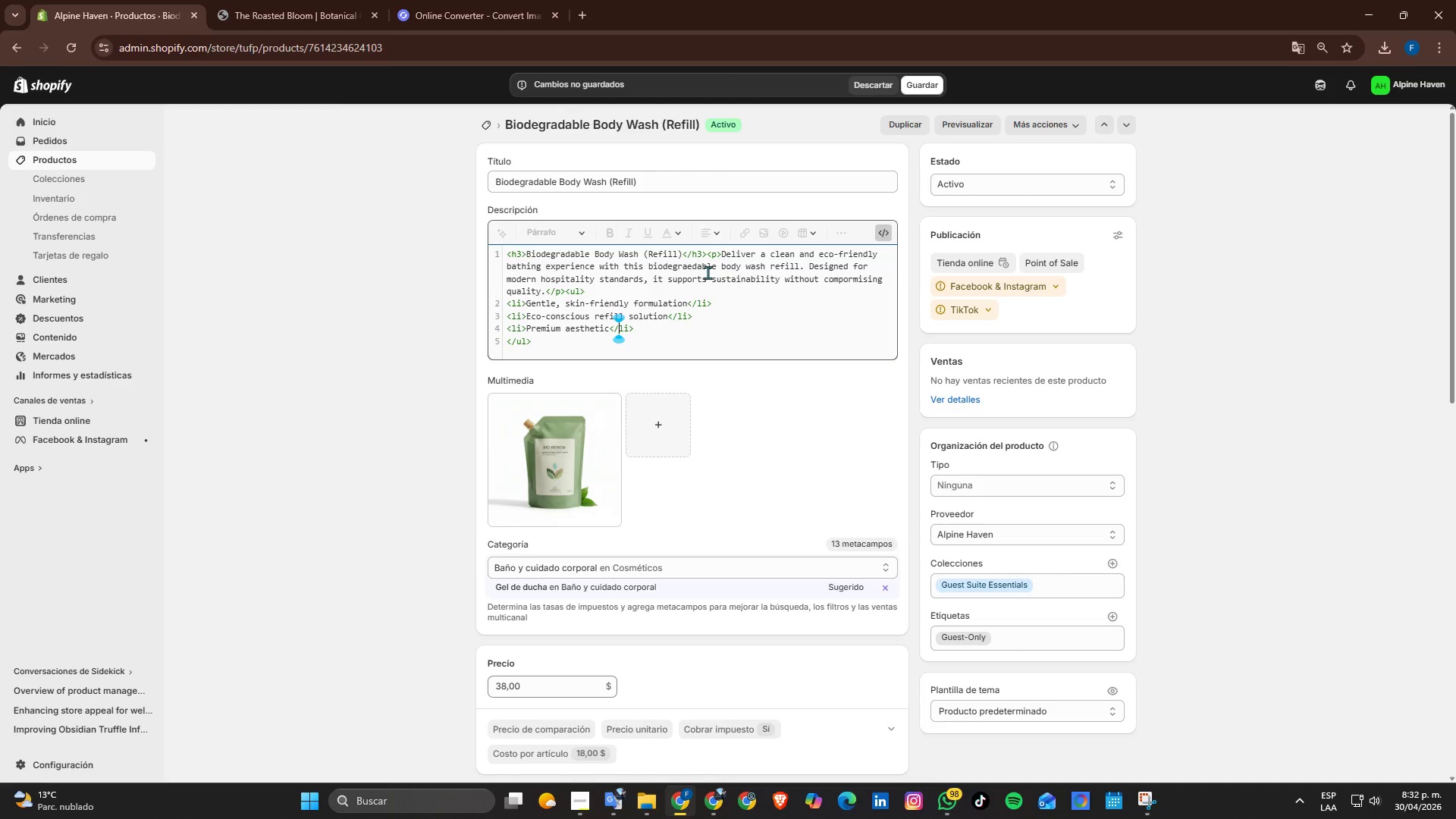 
key(ArrowLeft)
 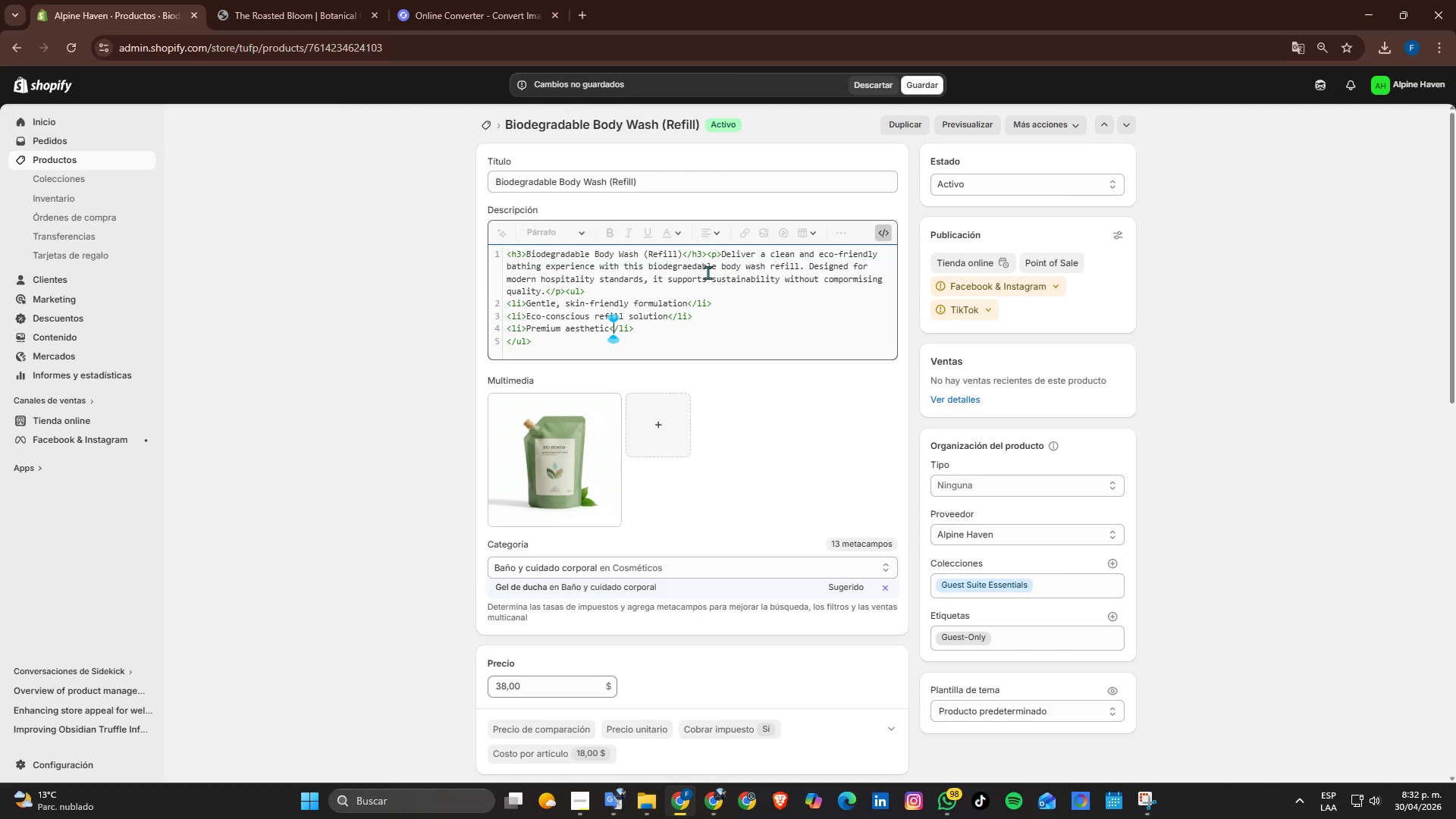 
key(ArrowLeft)
 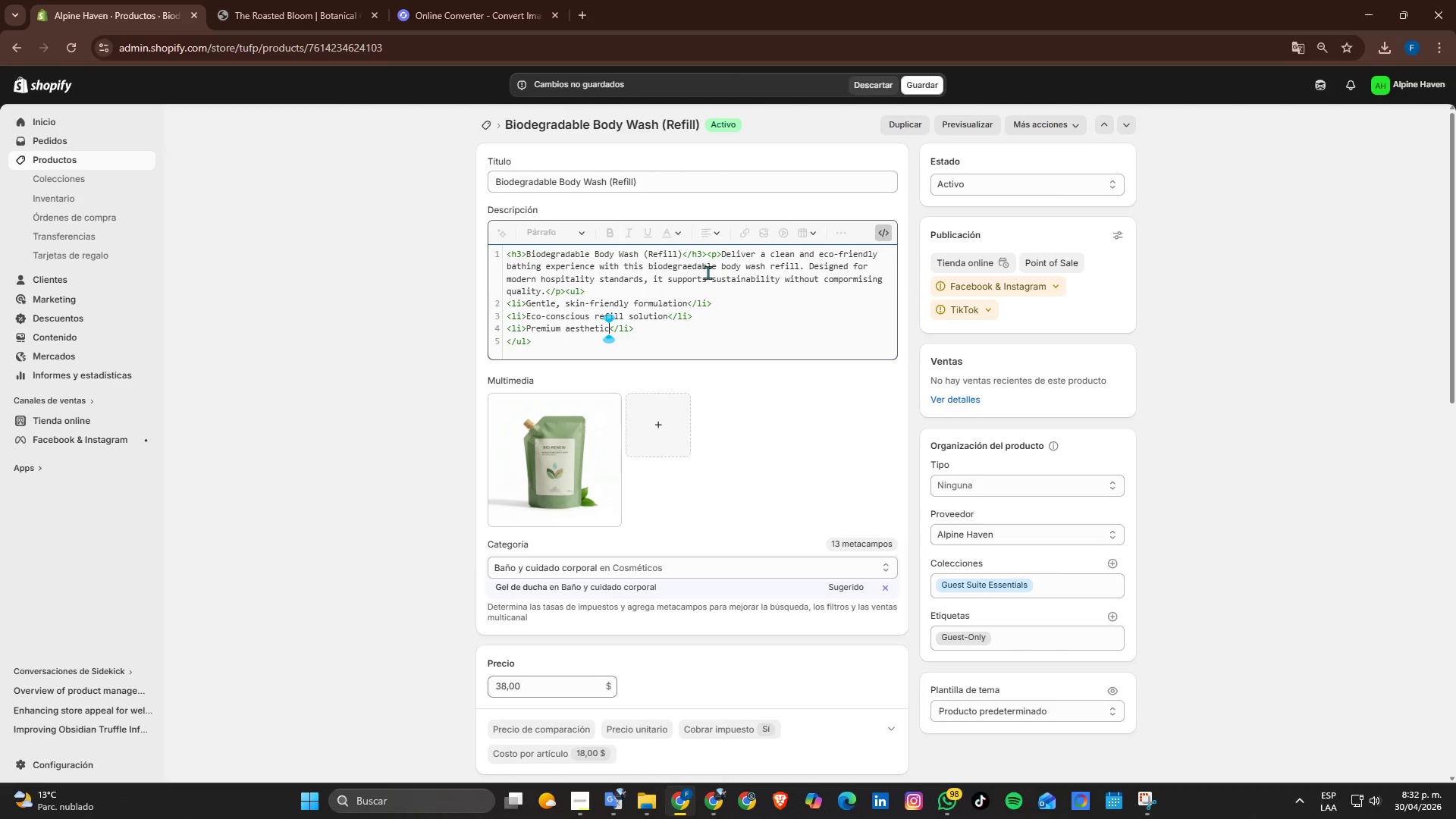 
key(Backspace)
key(Backspace)
key(Backspace)
key(Backspace)
key(Backspace)
key(Backspace)
key(Backspace)
key(Backspace)
key(Backspace)
key(Backspace)
key(Backspace)
key(Backspace)
key(Backspace)
key(Backspace)
key(Backspace)
key(Backspace)
key(Backspace)
type(Ideal for sustainable gust am)
key(Backspace)
type(menities)
 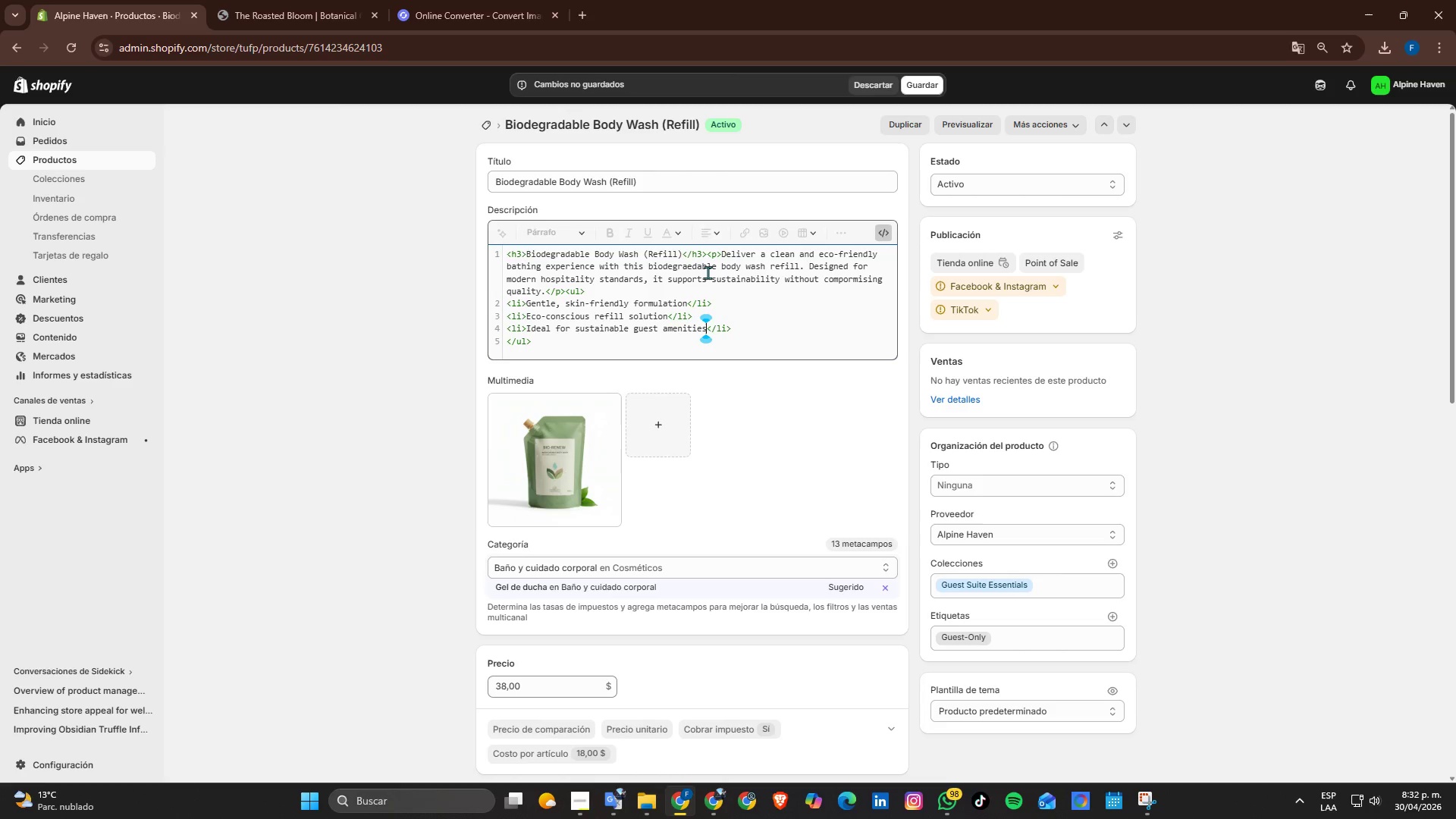 
double_click([879, 232])
 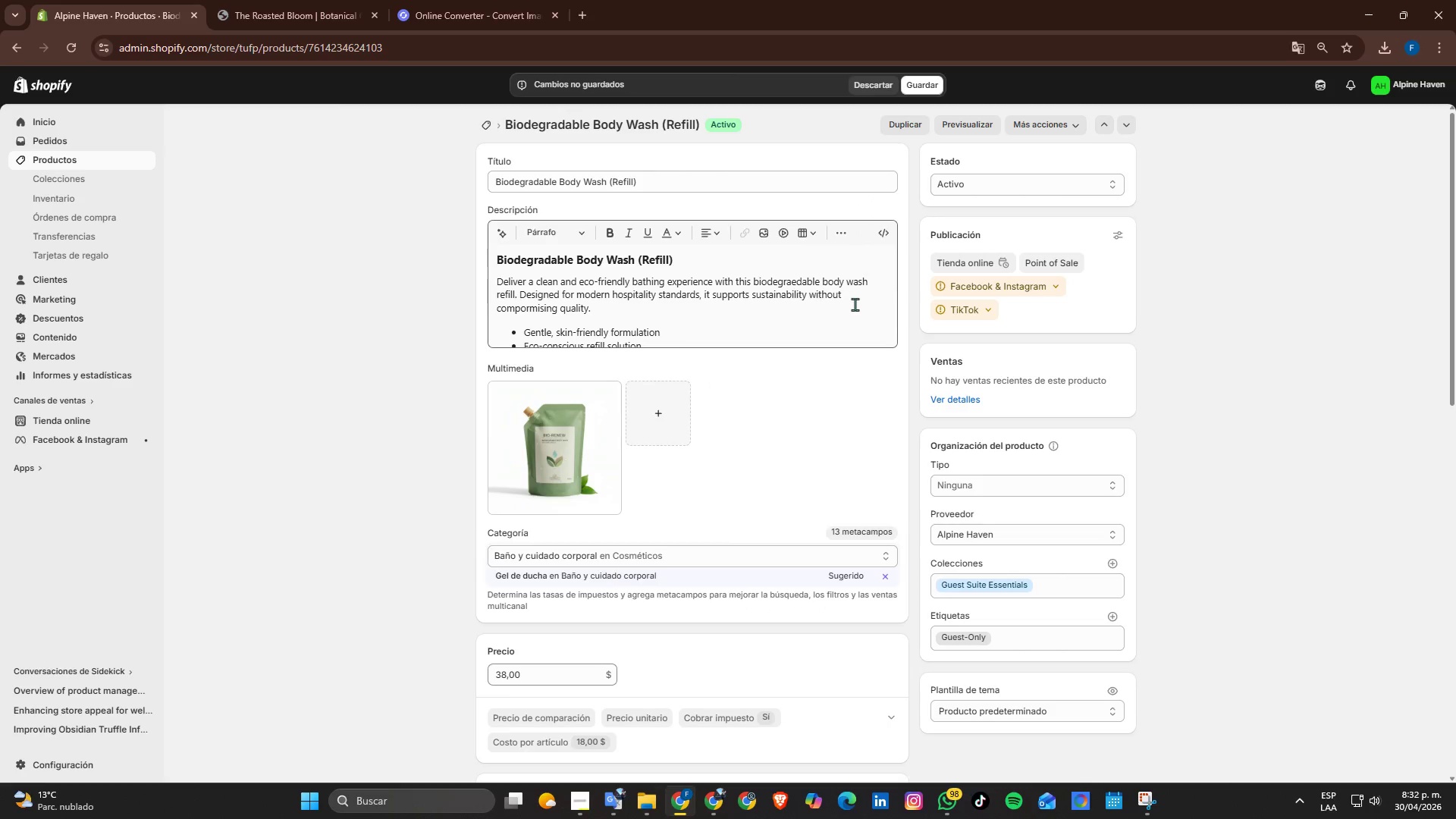 
scroll: coordinate [802, 287], scroll_direction: up, amount: 1.0
 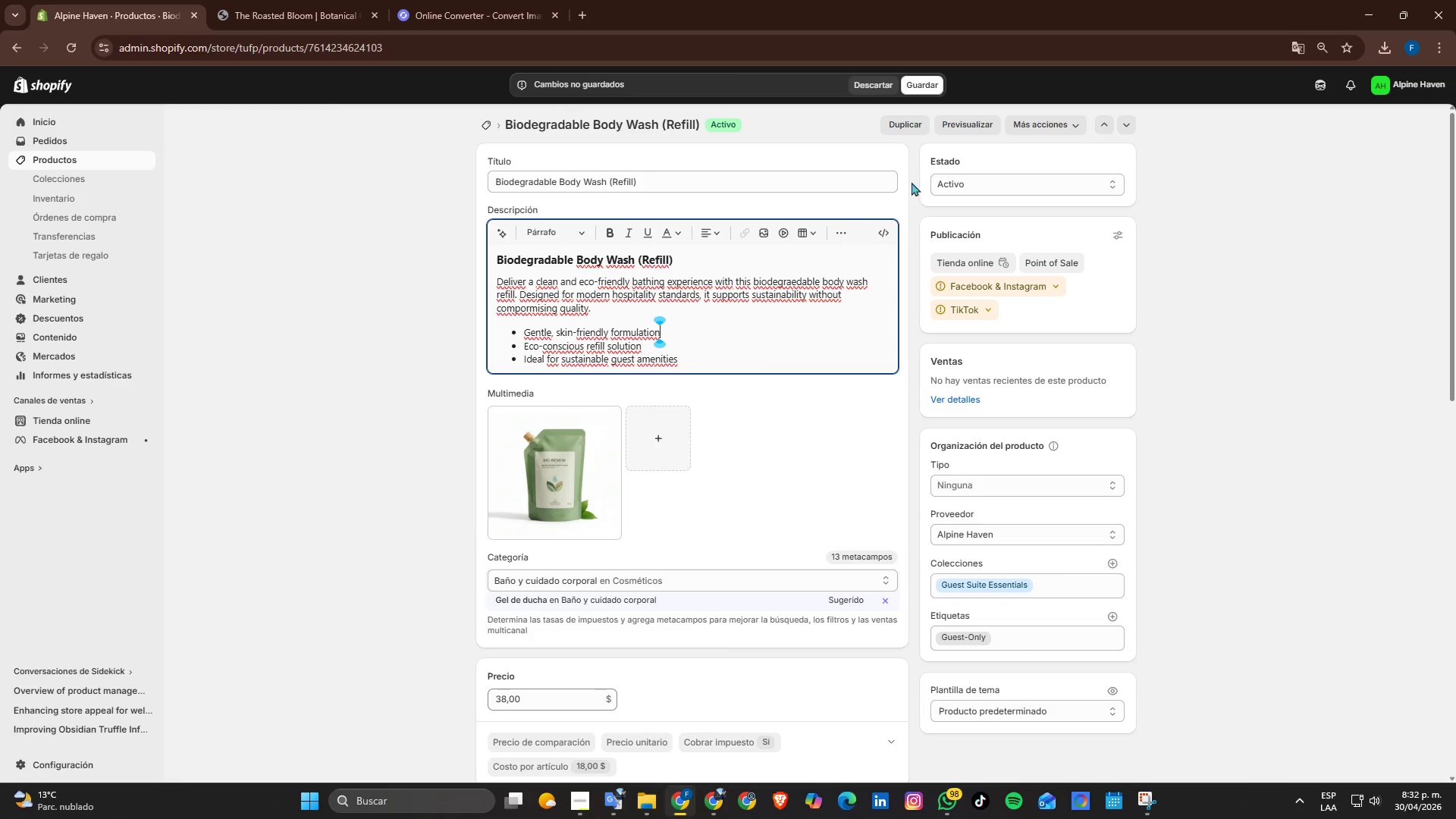 
left_click([913, 91])
 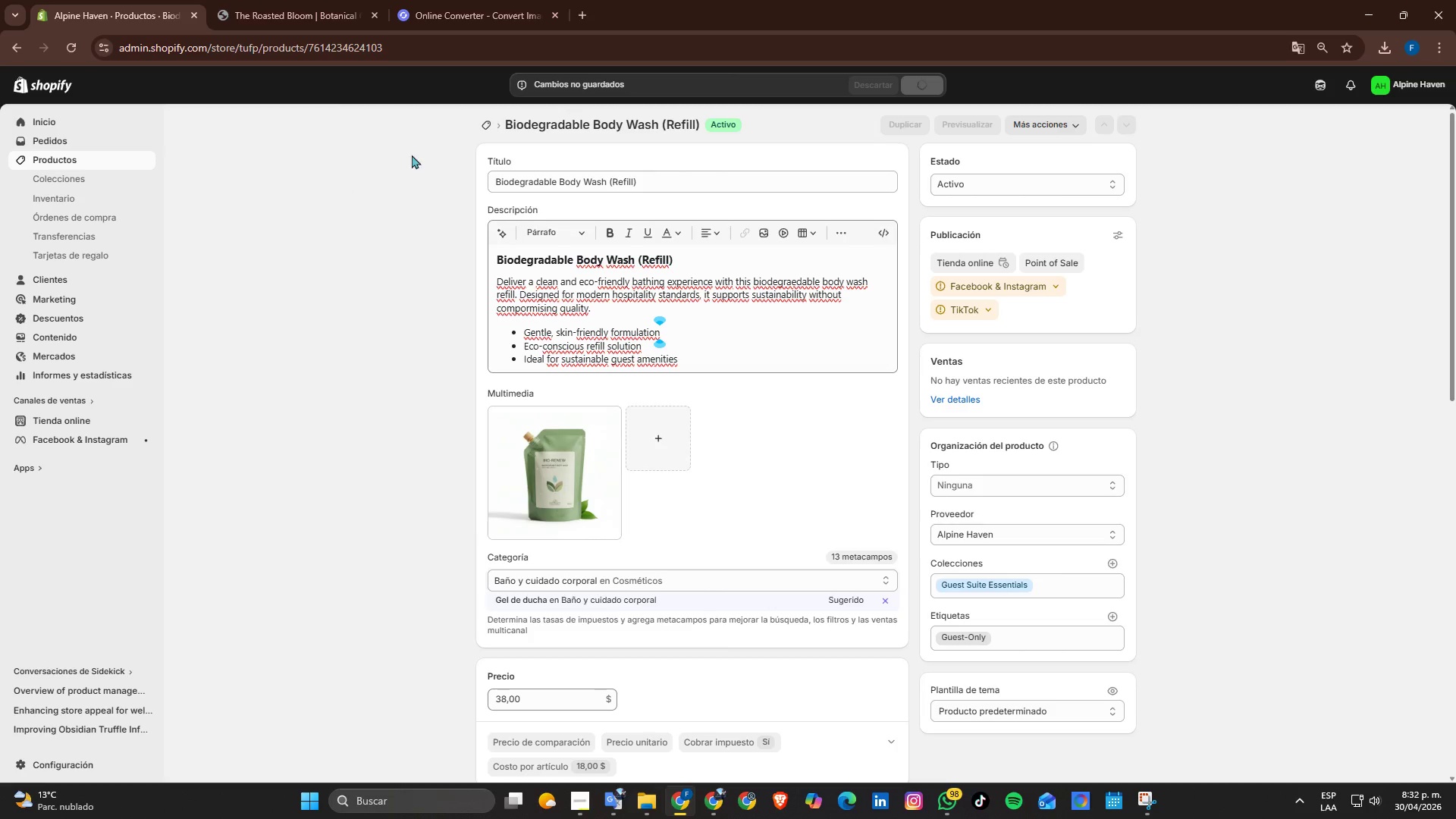 
left_click([490, 117])
 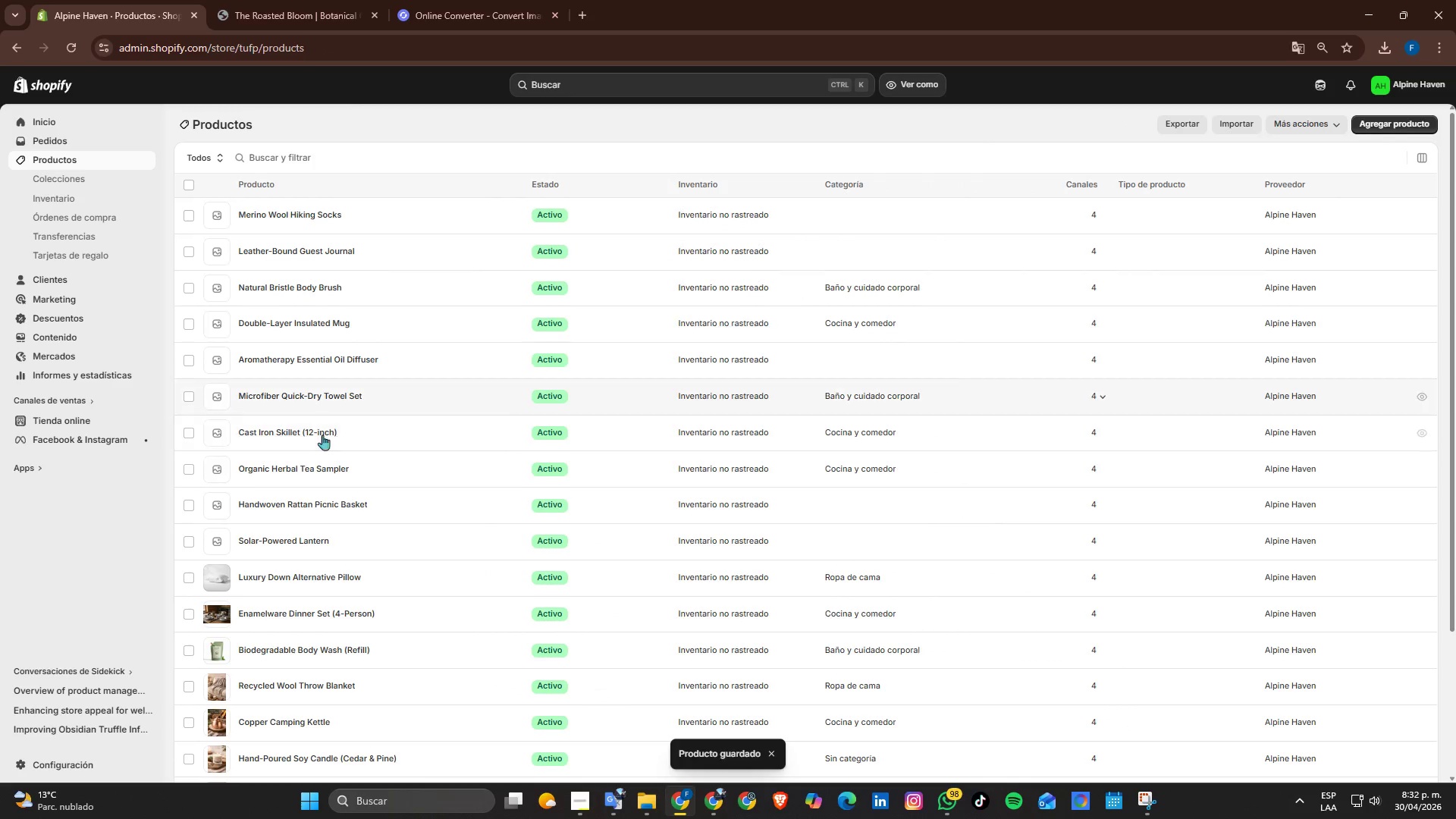 
scroll: coordinate [322, 626], scroll_direction: down, amount: 1.0
 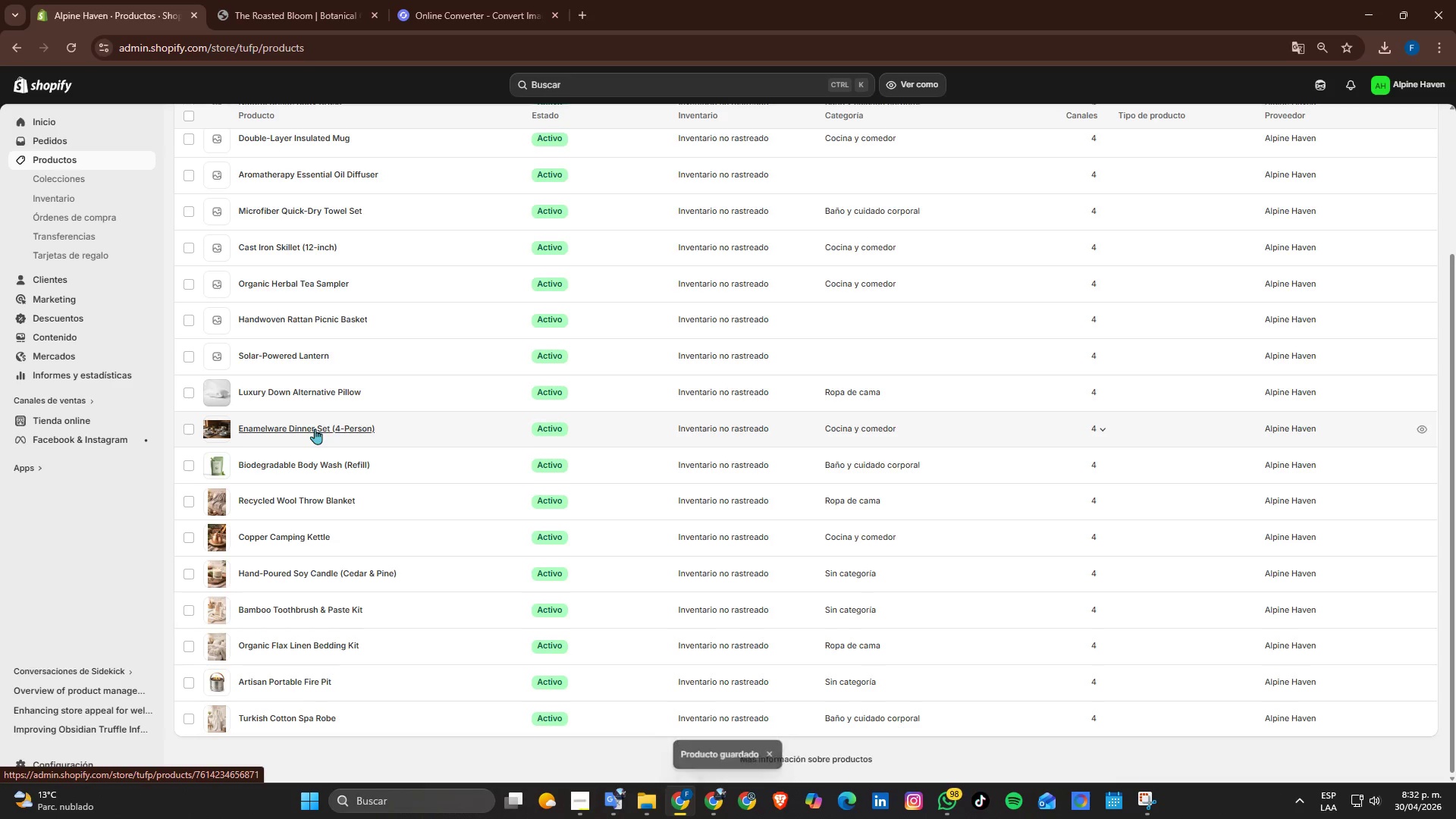 
left_click([315, 428])
 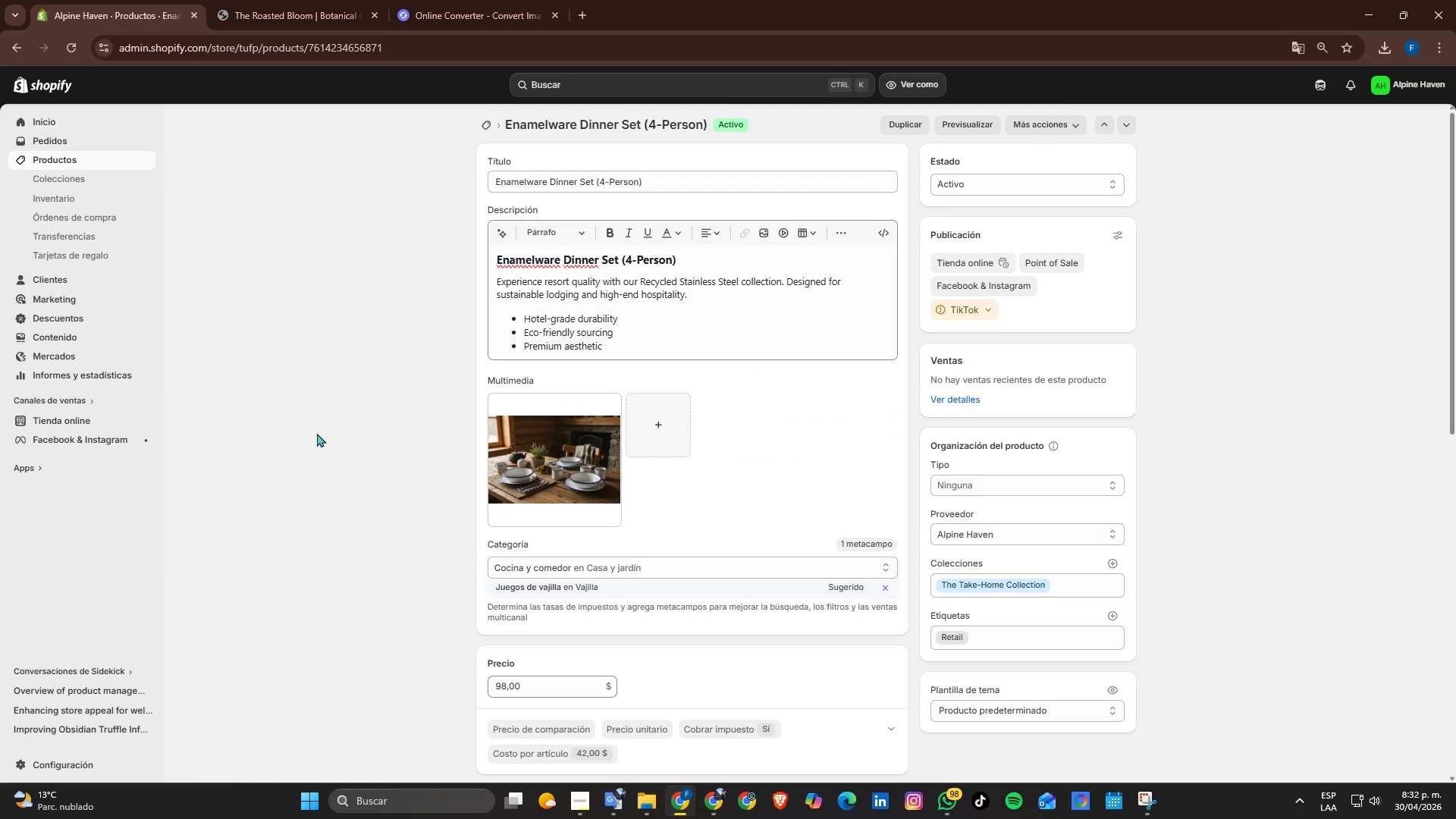 
left_click([671, 310])
 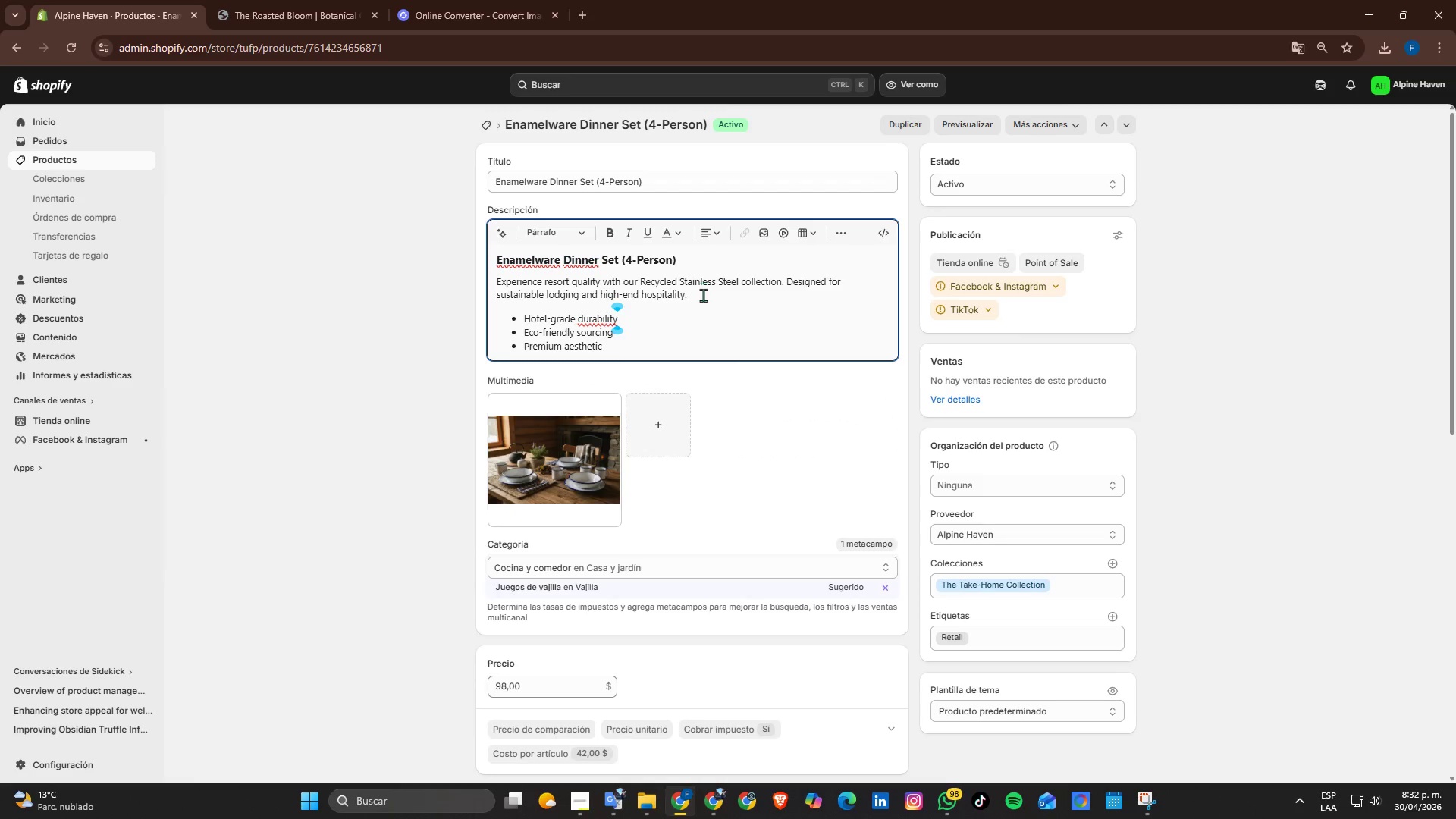 
left_click_drag(start_coordinate=[703, 297], to_coordinate=[481, 287])
 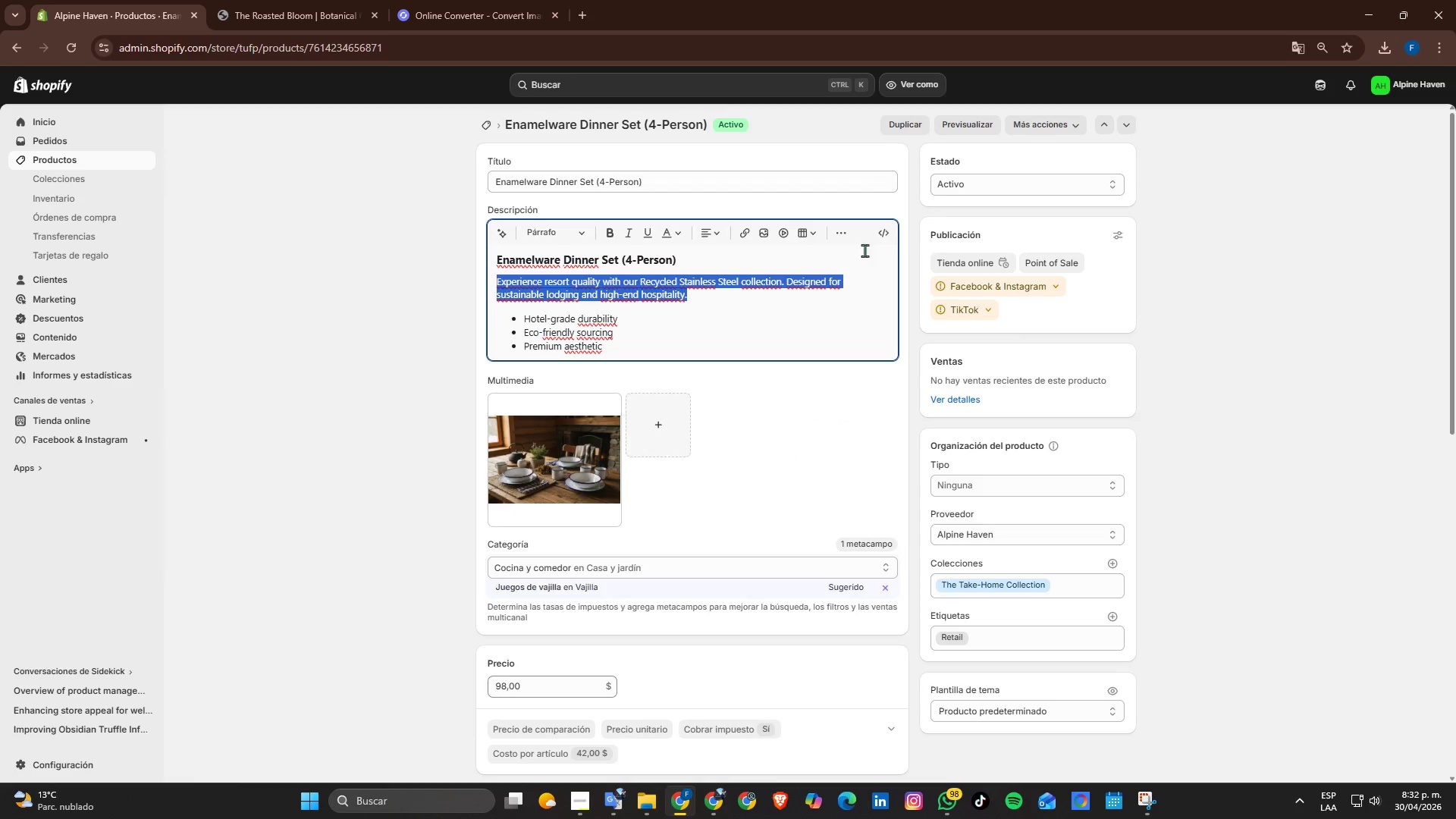 
left_click([888, 240])
 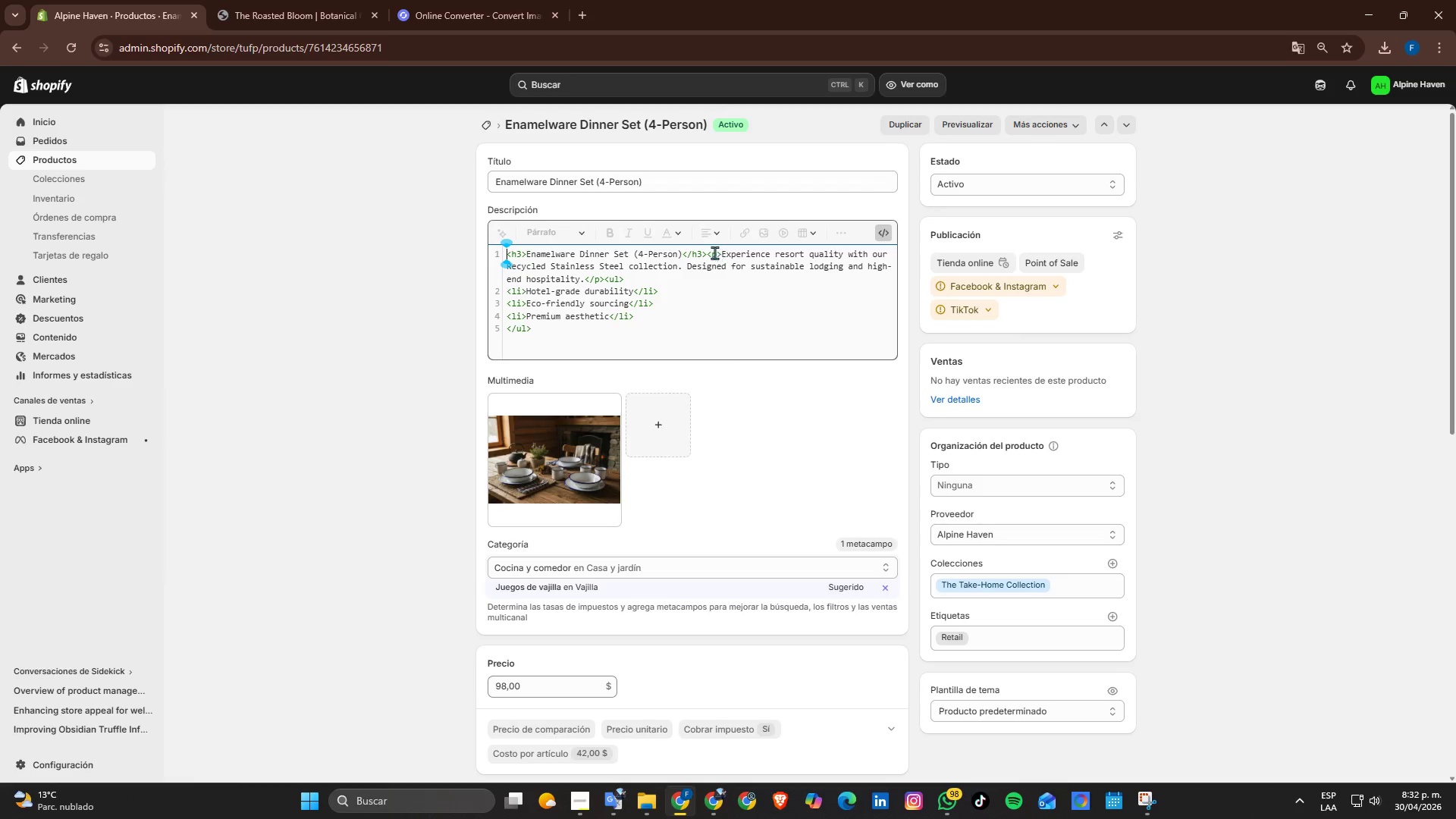 
left_click_drag(start_coordinate=[721, 252], to_coordinate=[583, 277])
 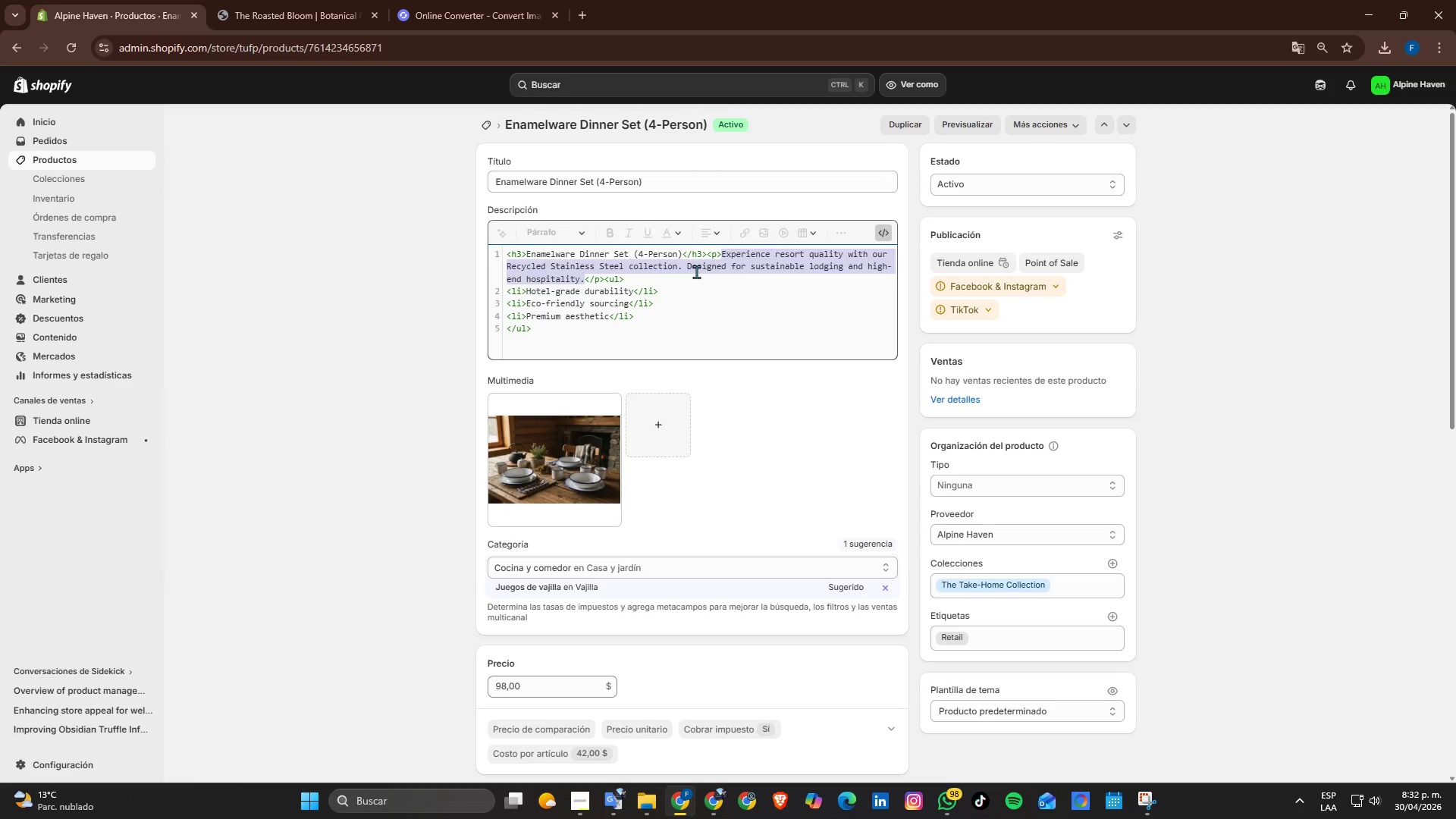 
type(P)
key(Backspace)
type(Uprgade p)
key(Backspace)
type(o)
key(Backspace)
key(Backspace)
type( outdoor dining with this durable and stylish enamelware set. Perfec)
 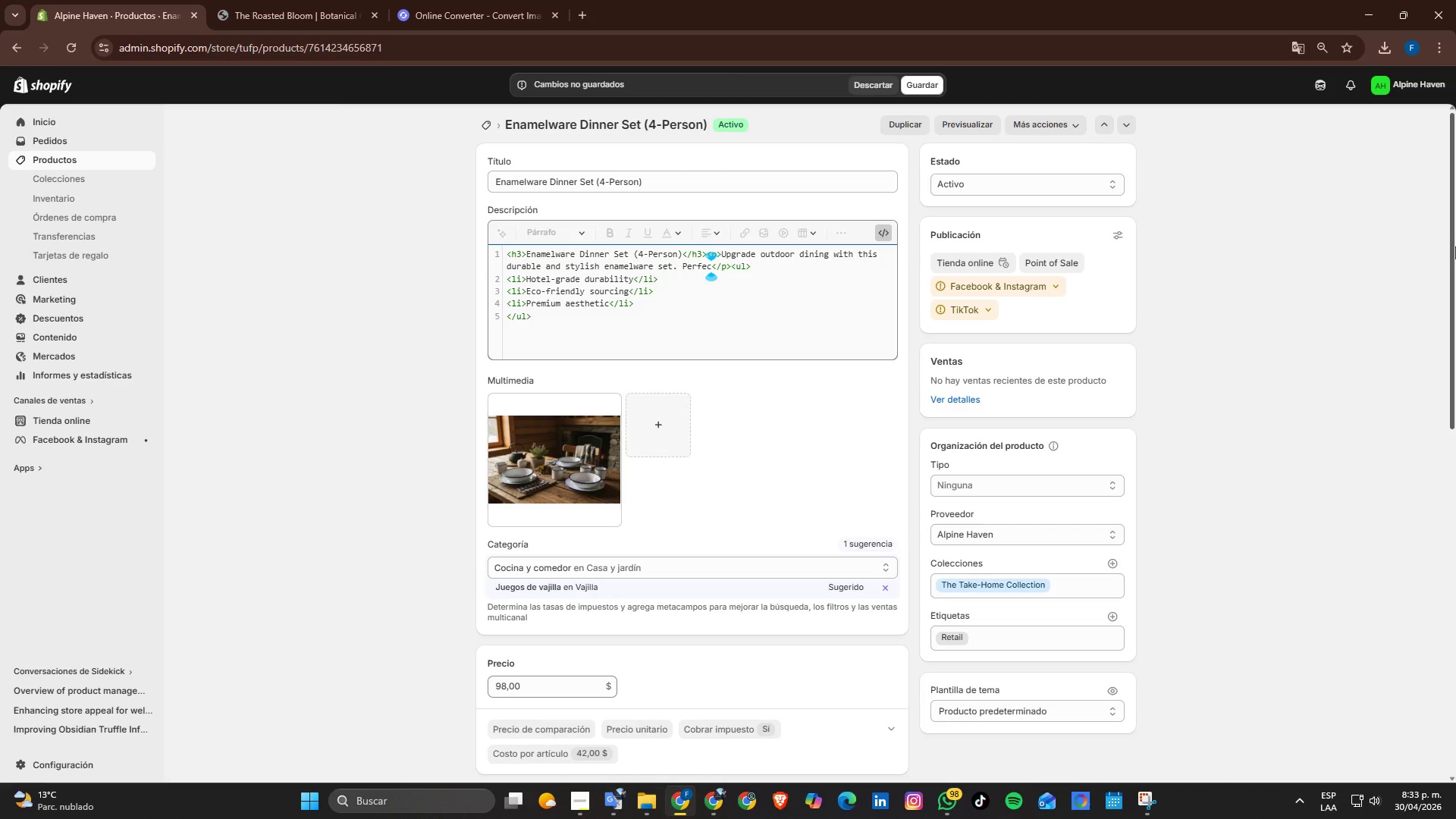 
type(t for glamping and boutique hospitality, it combines practicality with a refined aeste)
key(Backspace)
key(Backspace)
type(thetic.)
 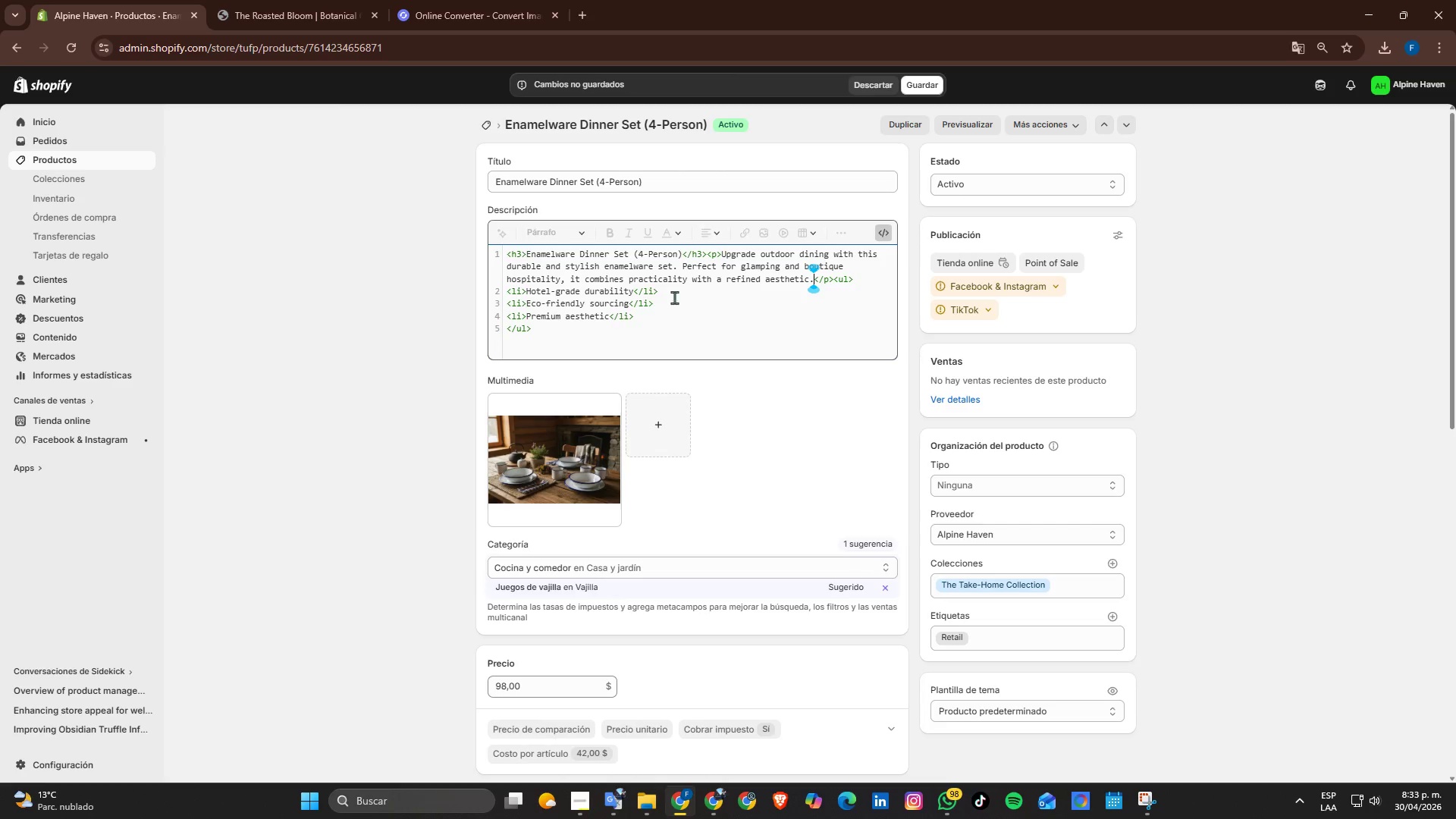 
left_click_drag(start_coordinate=[632, 289], to_coordinate=[529, 294])
 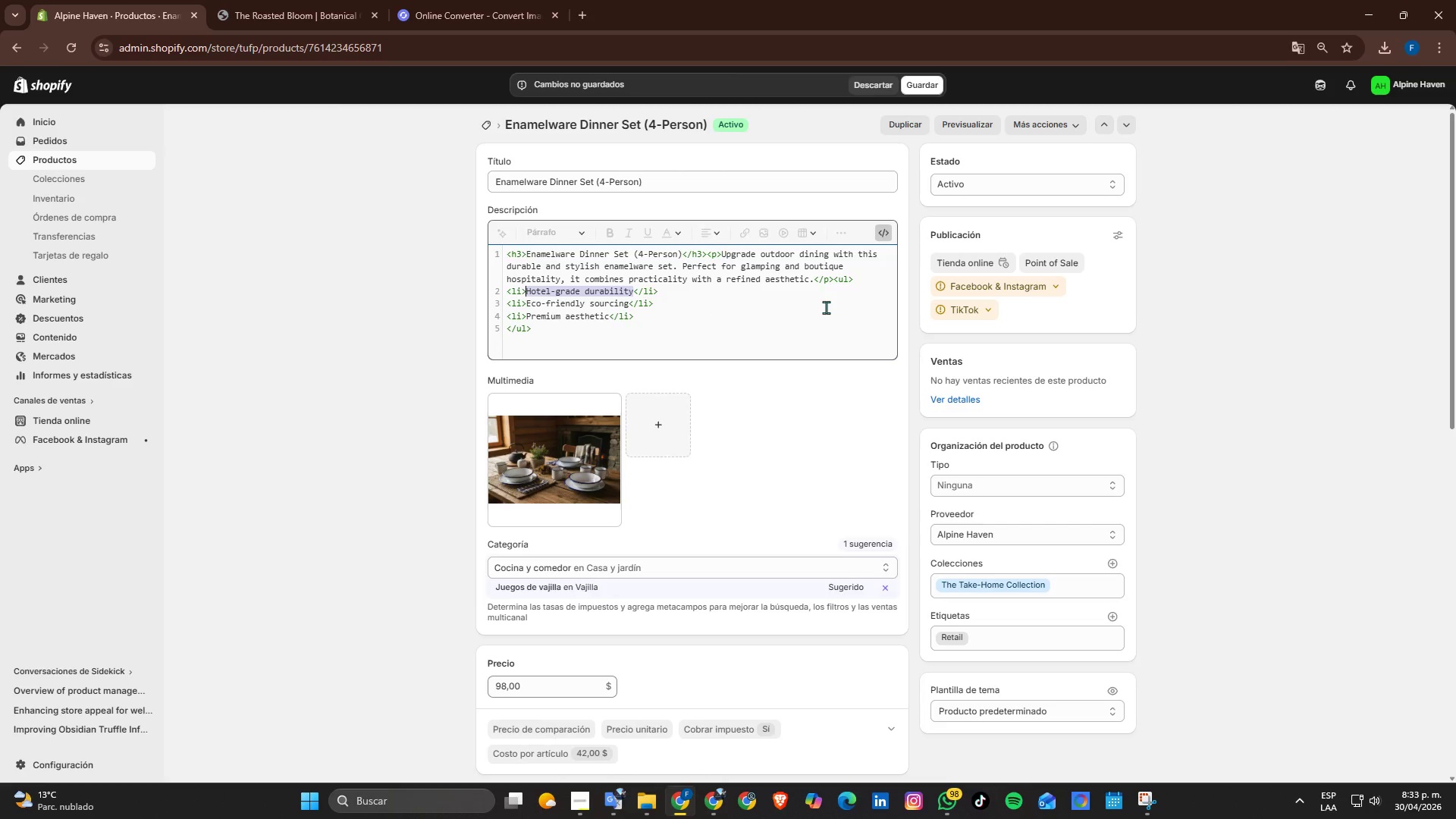 
type(Lightweight and impact-resistance designd)
key(Backspace)
key(Backspace)
type(n)
 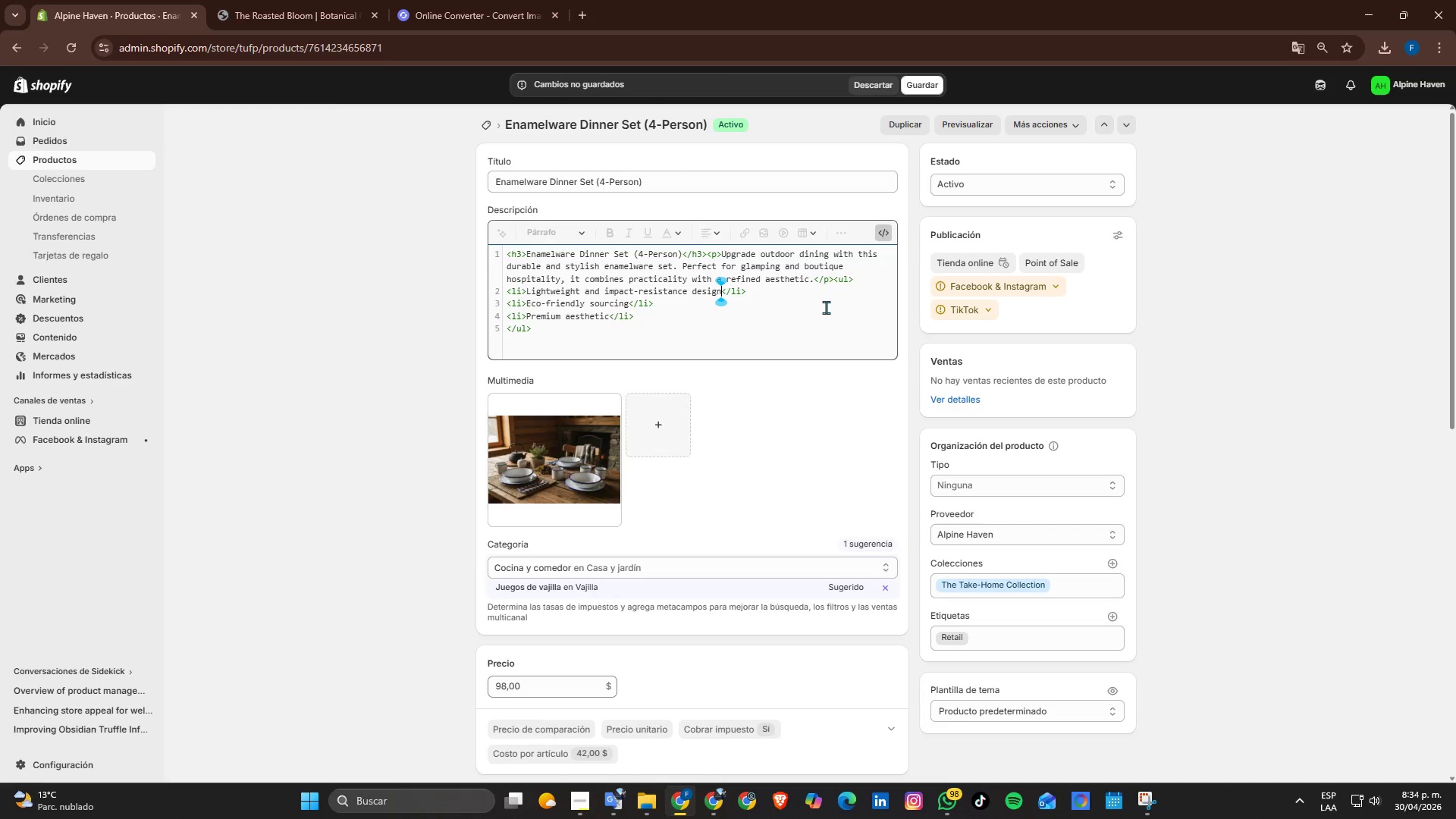 
key(ArrowDown)
 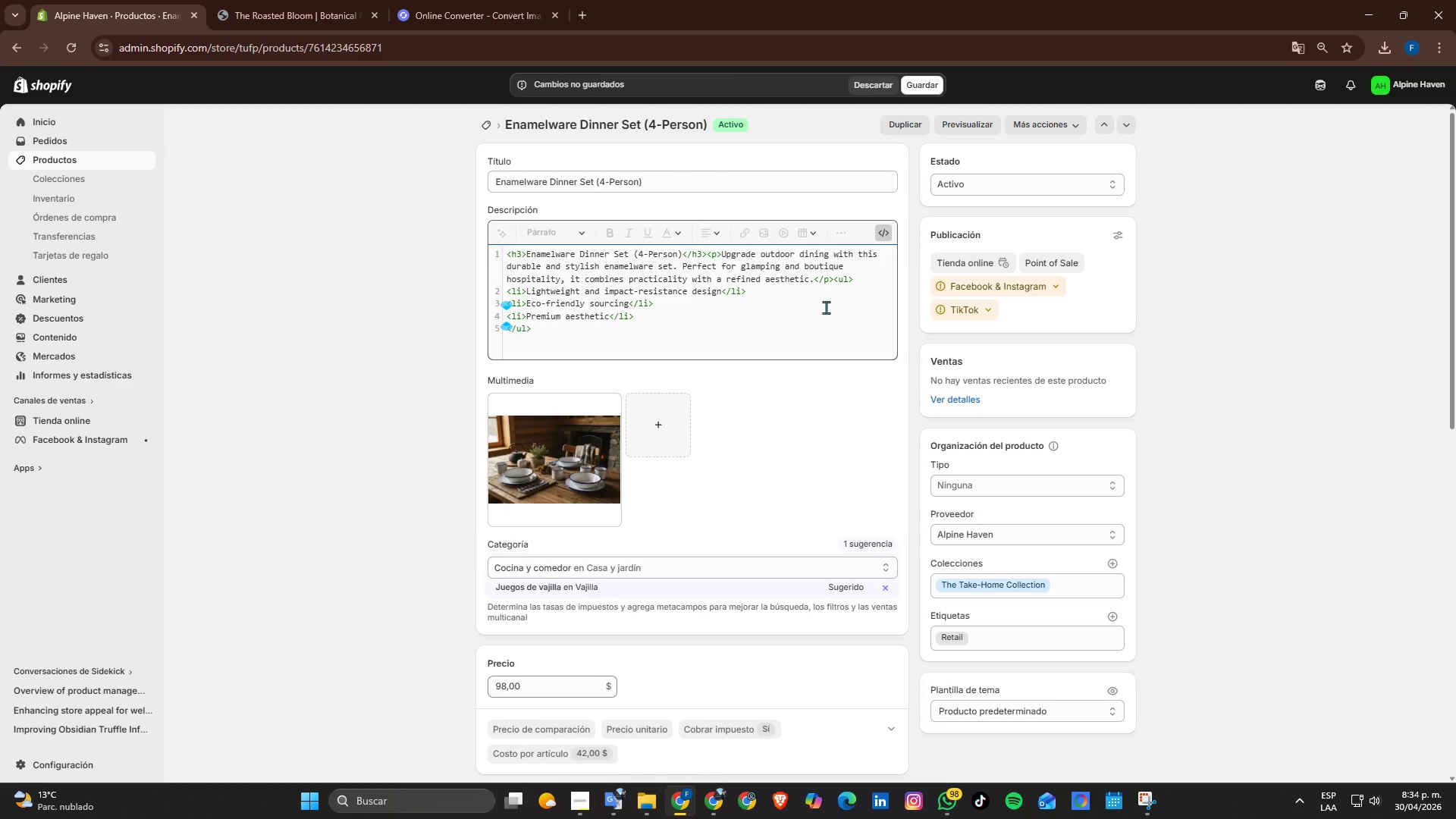 
key(ArrowLeft)
 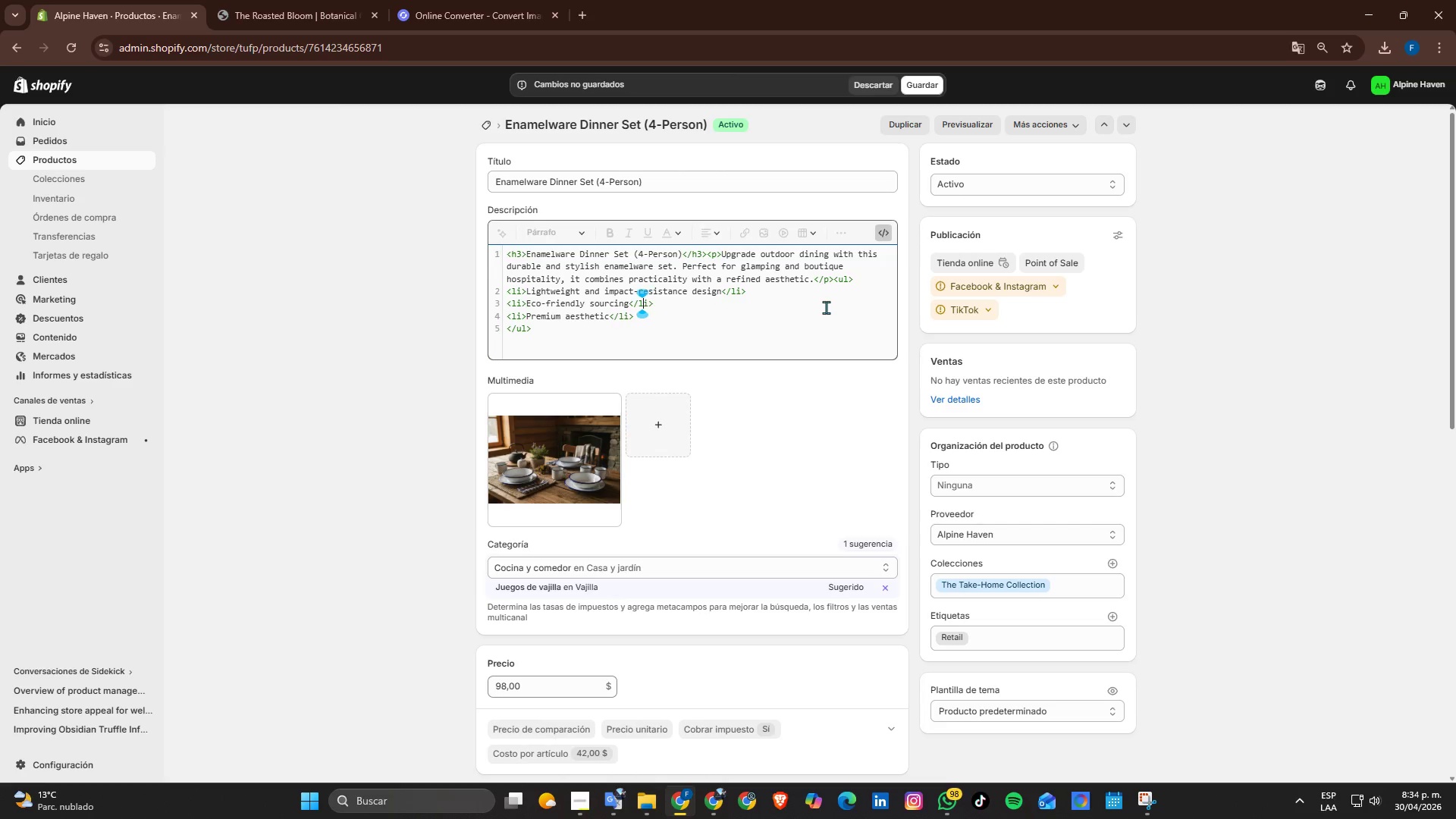 
key(ArrowLeft)
 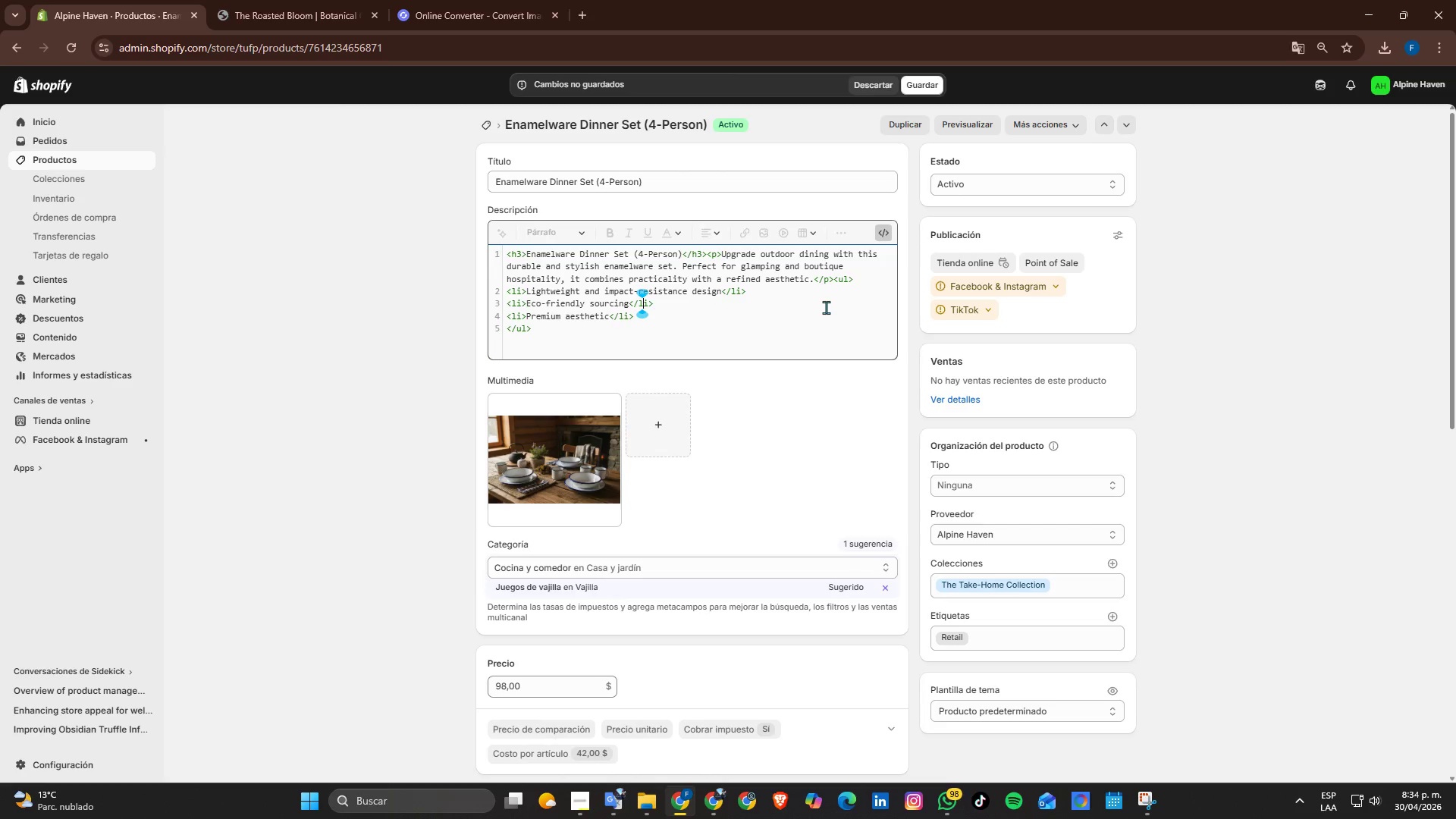 
key(ArrowLeft)
 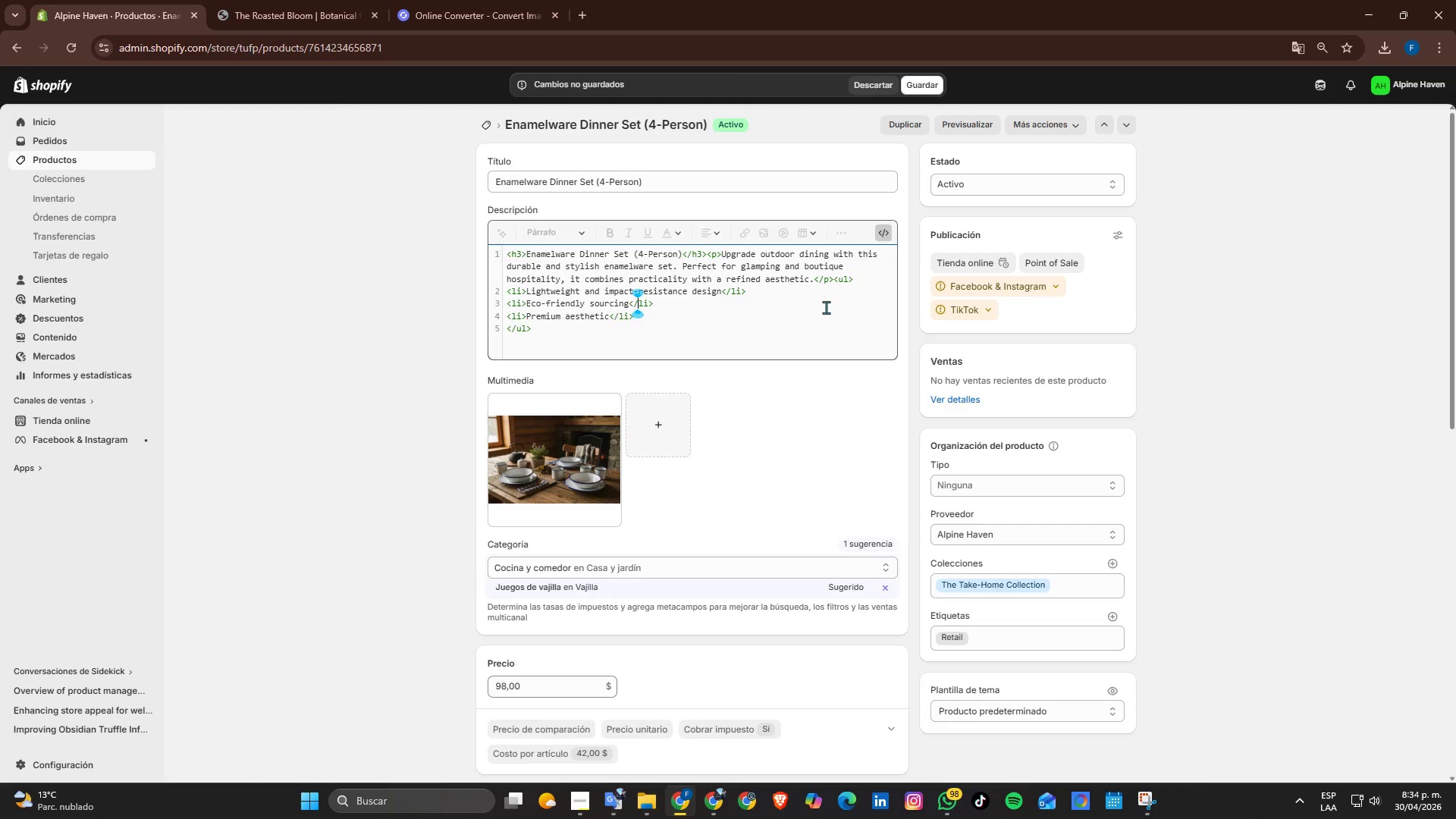 
key(ArrowLeft)
 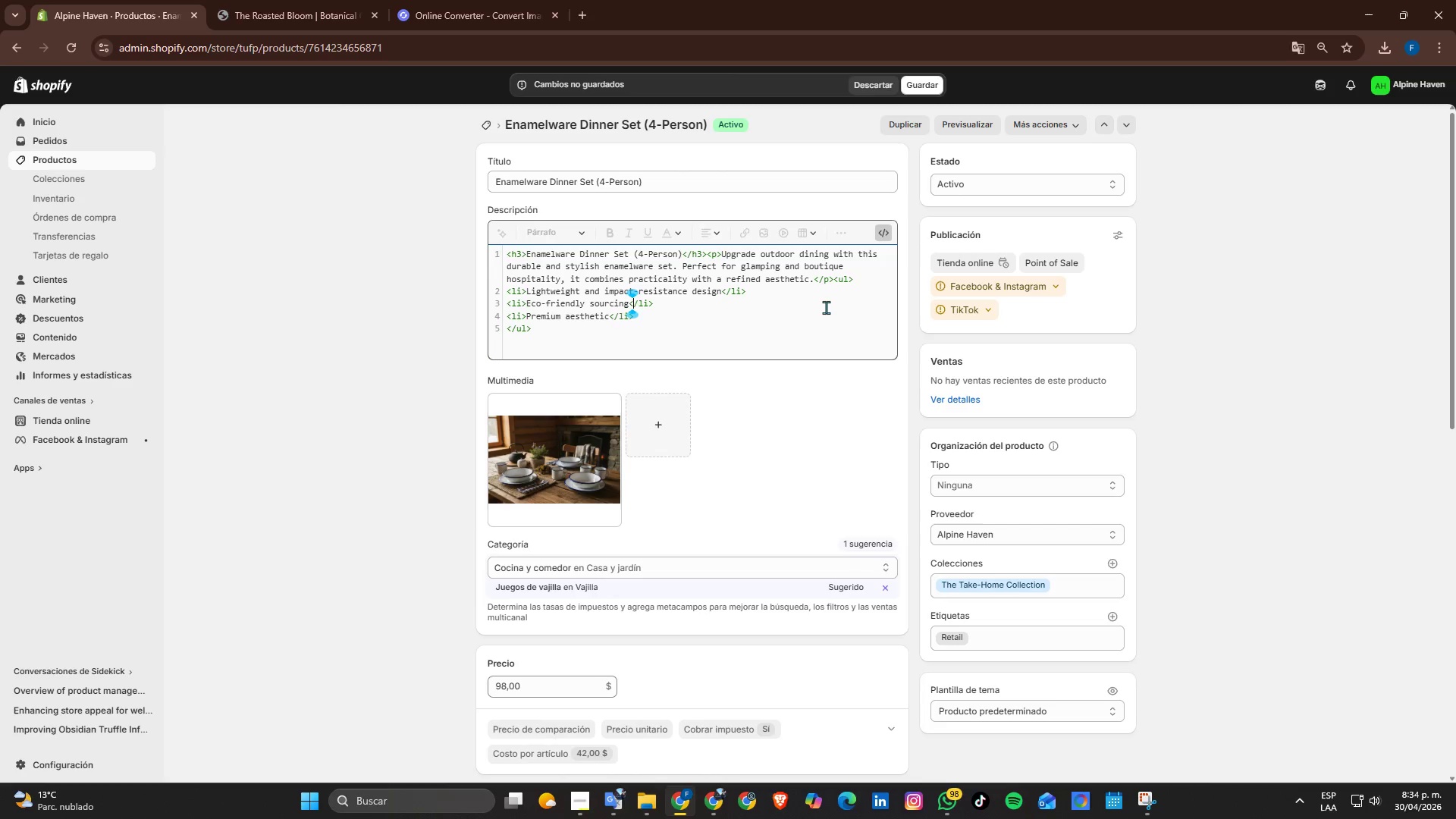 
key(ArrowLeft)
 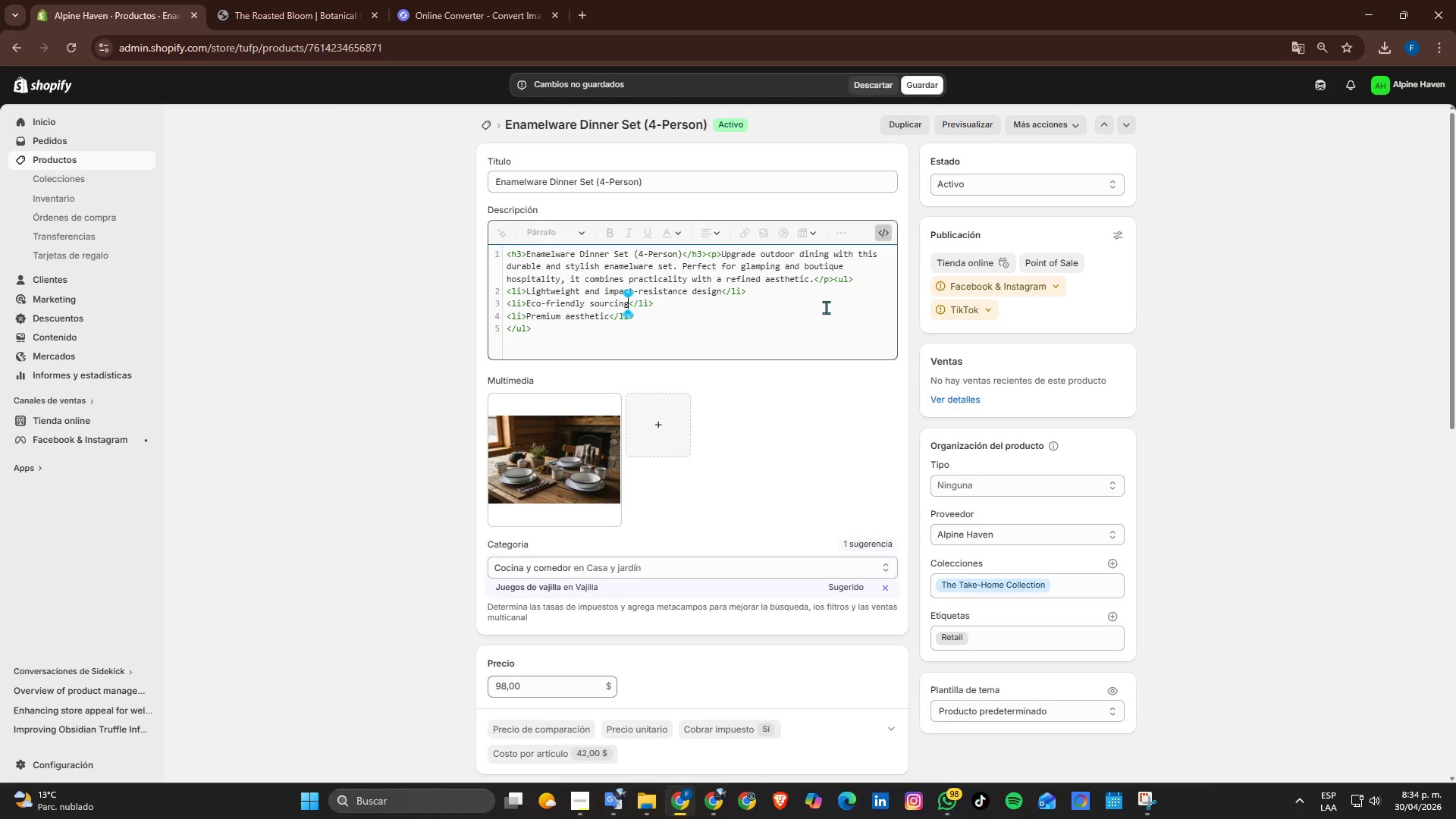 
key(Backspace)
key(Backspace)
key(Backspace)
key(Backspace)
key(Backspace)
key(Backspace)
key(Backspace)
key(Backspace)
key(Backspace)
key(Backspace)
key(Backspace)
key(Backspace)
key(Backspace)
key(Backspace)
key(Backspace)
key(Backspace)
key(Backspace)
key(Backspace)
key(Backspace)
key(Backspace)
key(Backspace)
type(Perect to)
key(Backspace)
key(Backspace)
type(for outdoor and trave )
key(Backspace)
type(l use)
 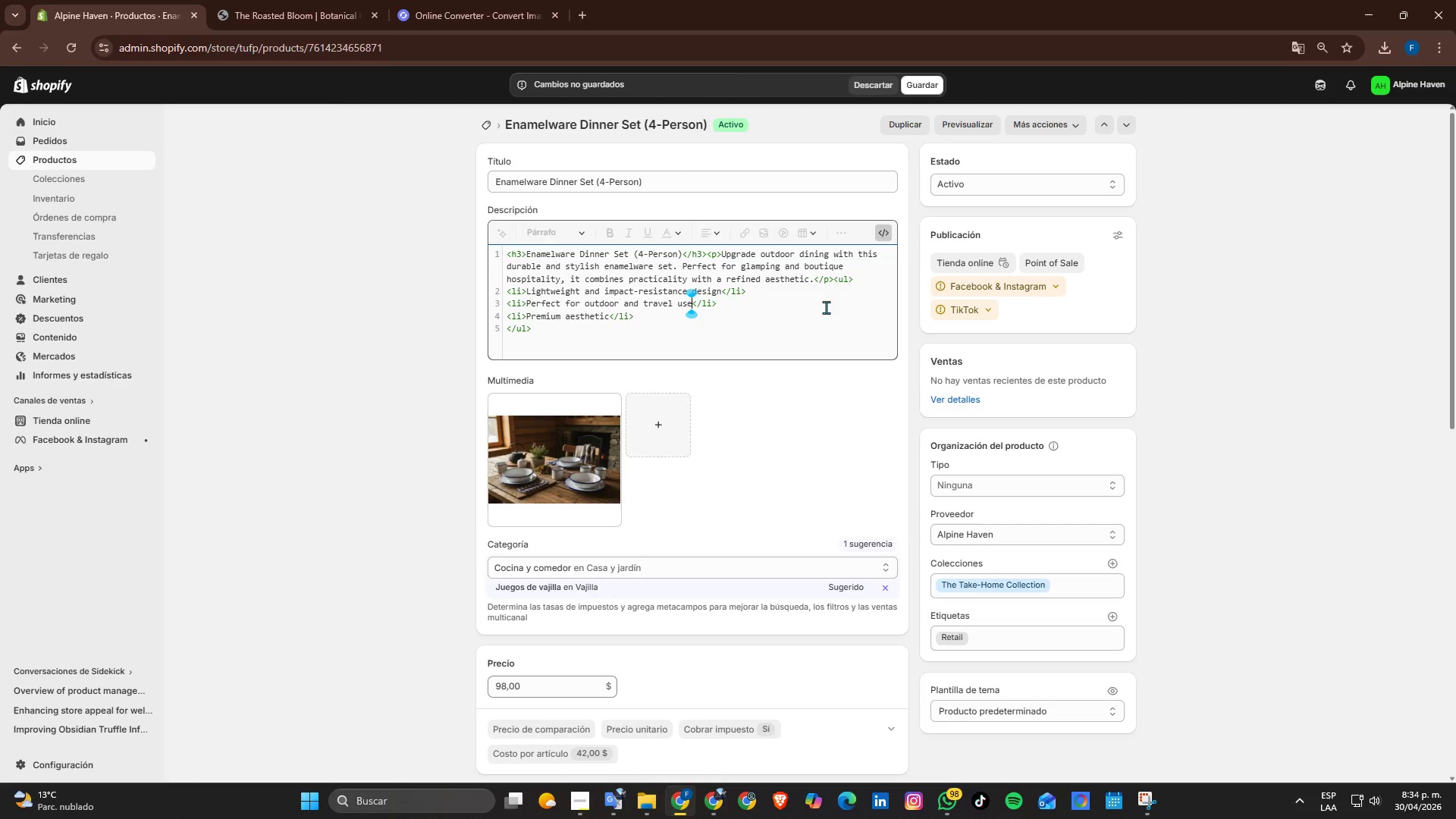 
left_click_drag(start_coordinate=[609, 315], to_coordinate=[527, 315])
 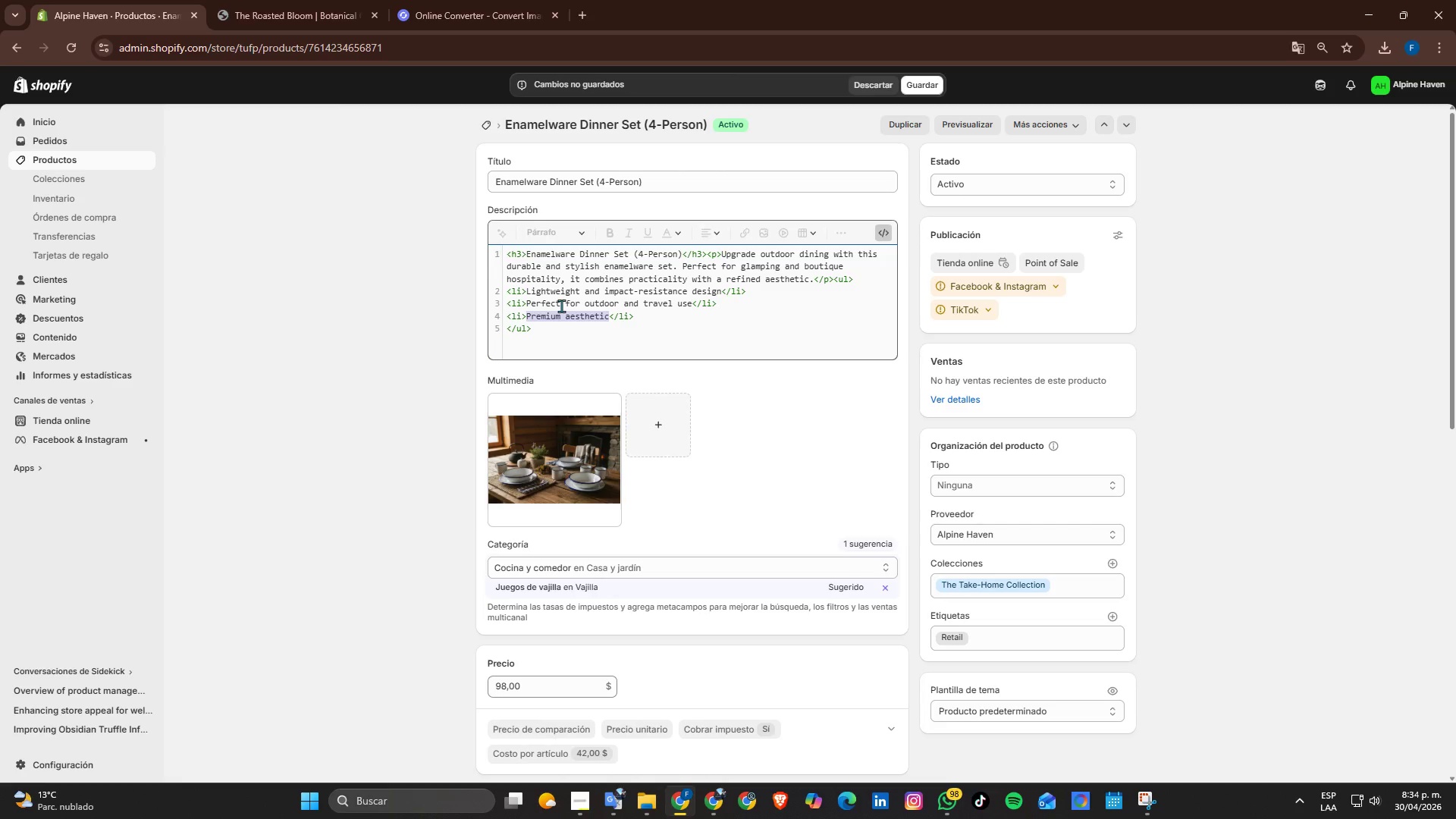 
key(Backspace)
type(Easi ti)
key(Backspace)
type(o clean and maintain)
 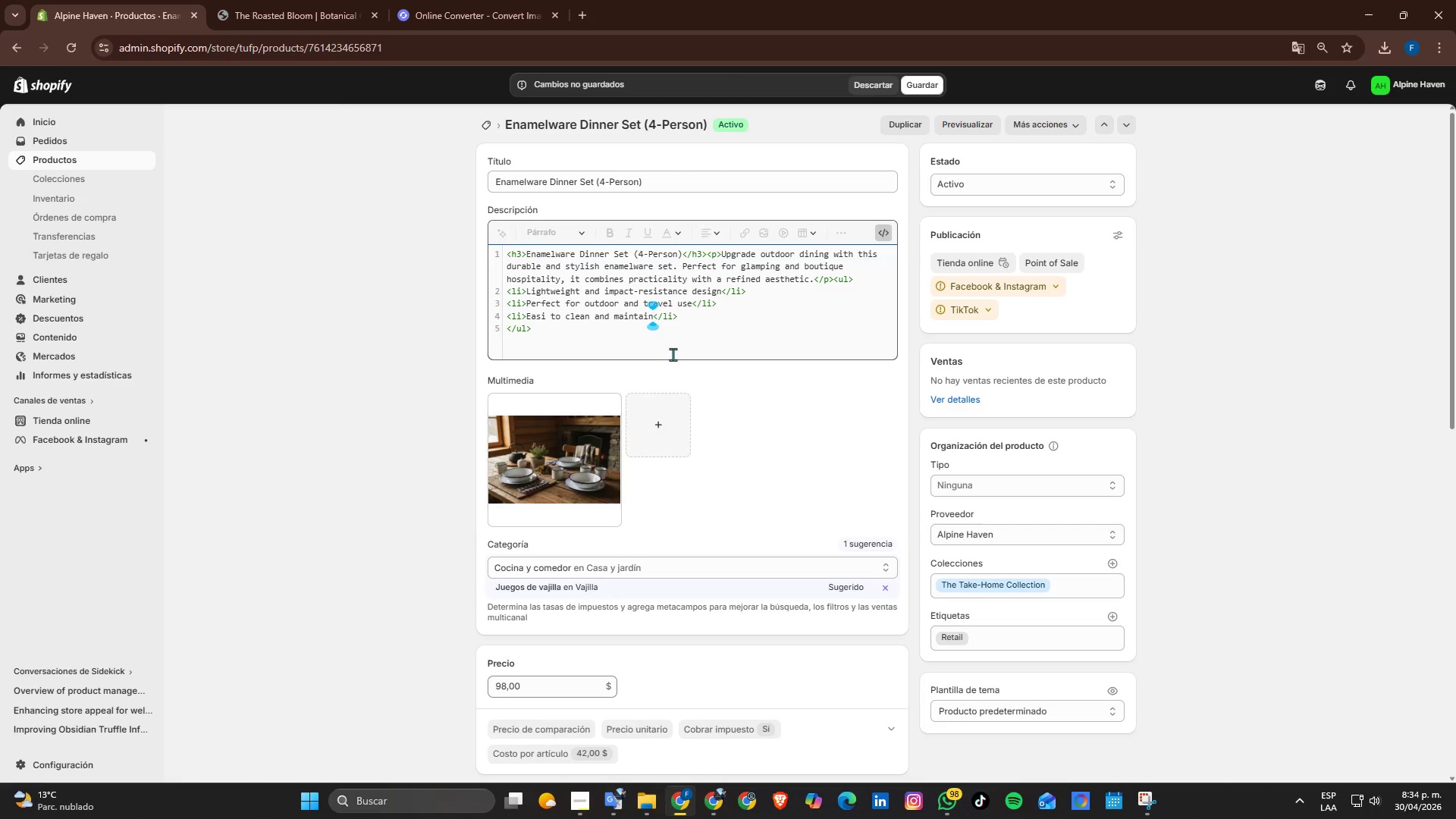 
wait(6.31)
 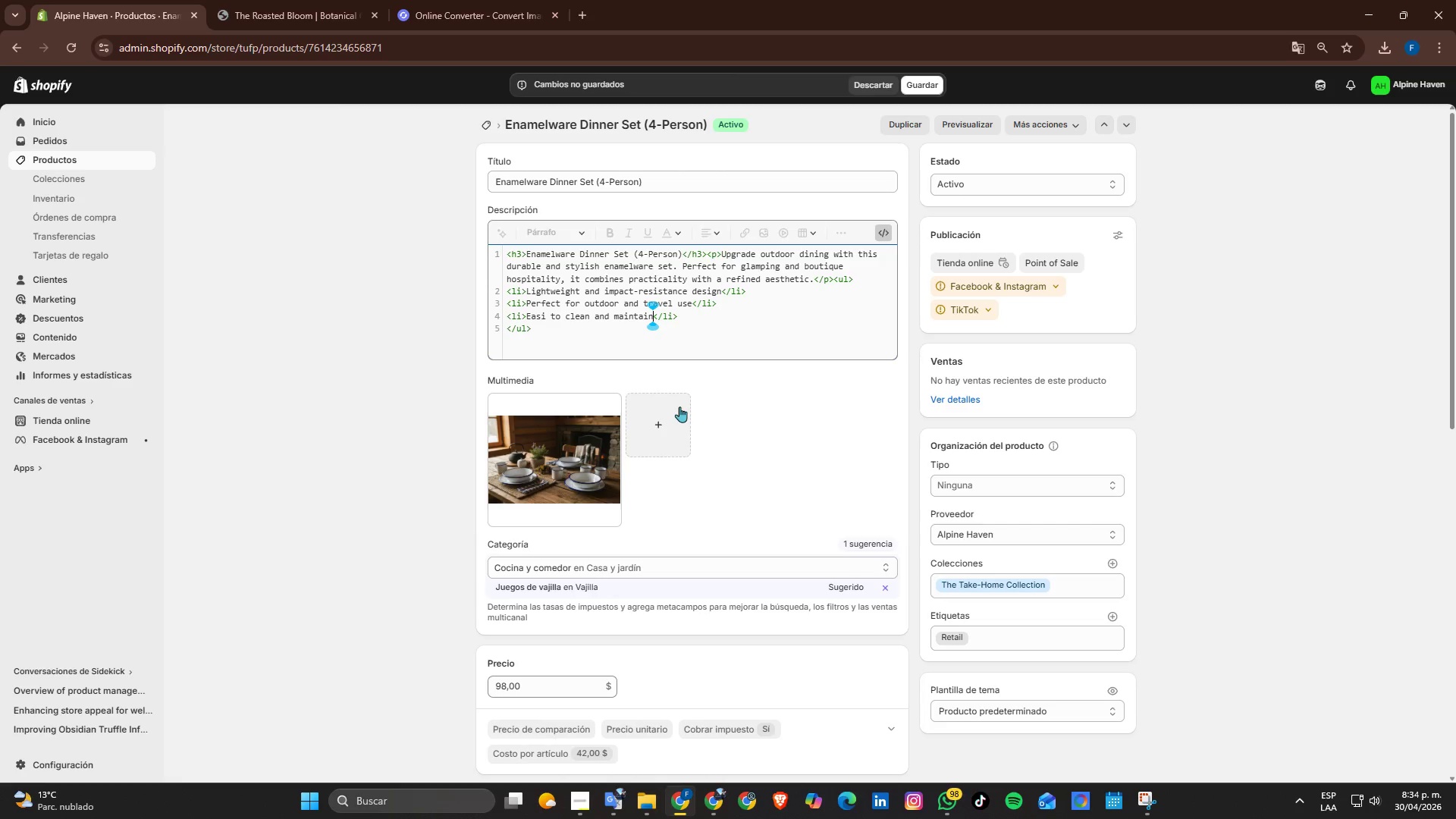 
left_click([544, 316])
 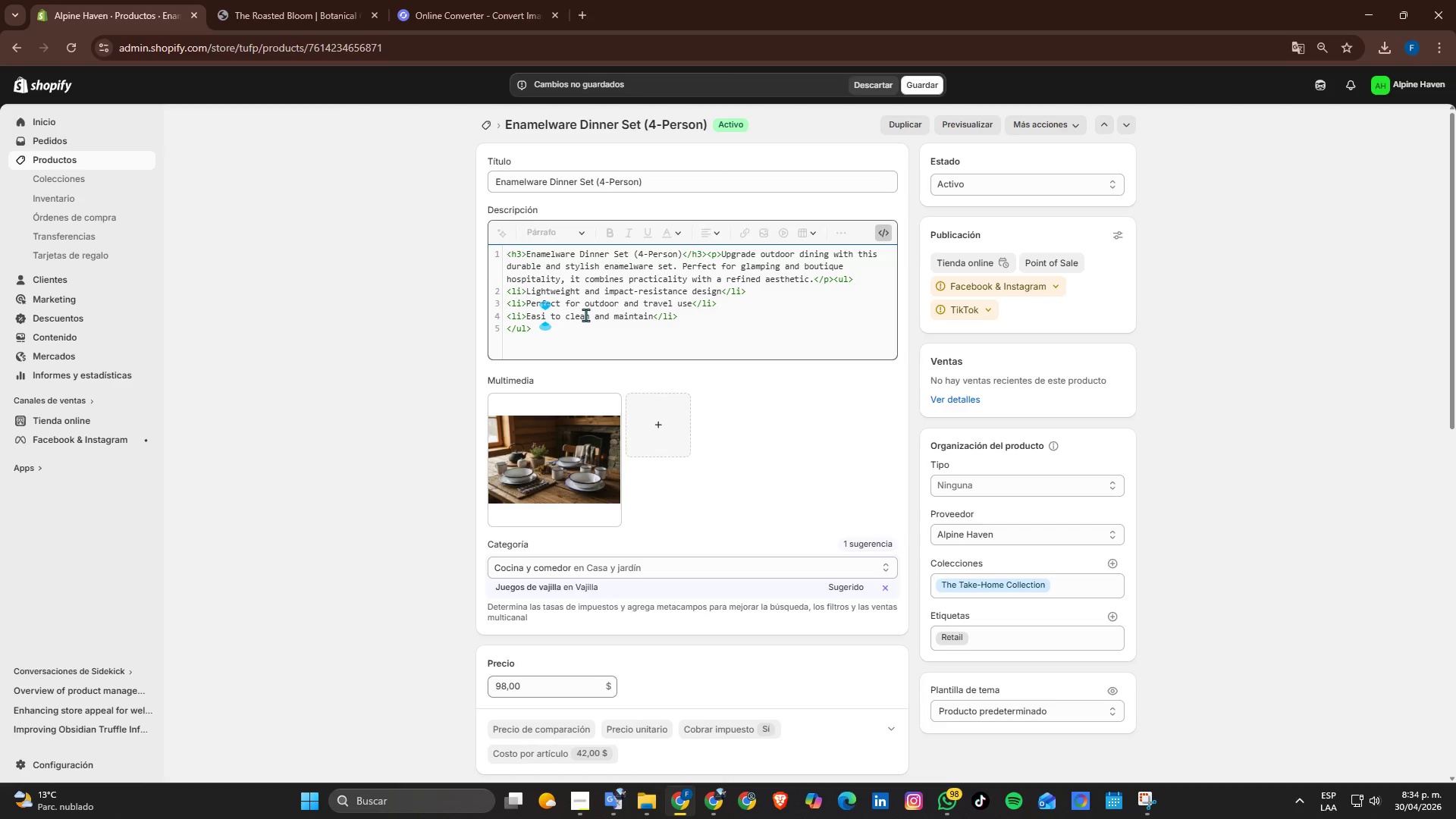 
key(Backspace)
 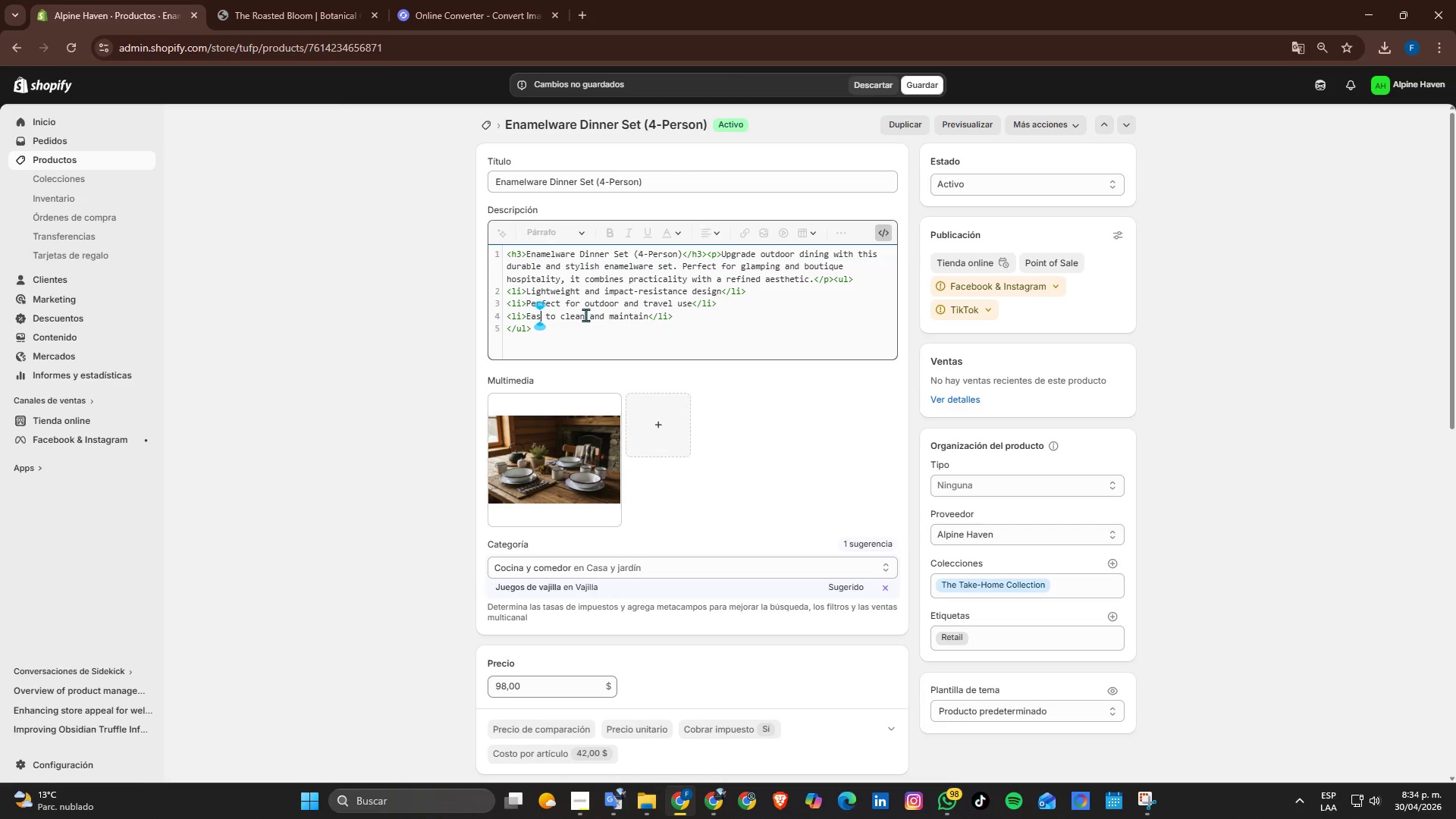 
key(Y)
 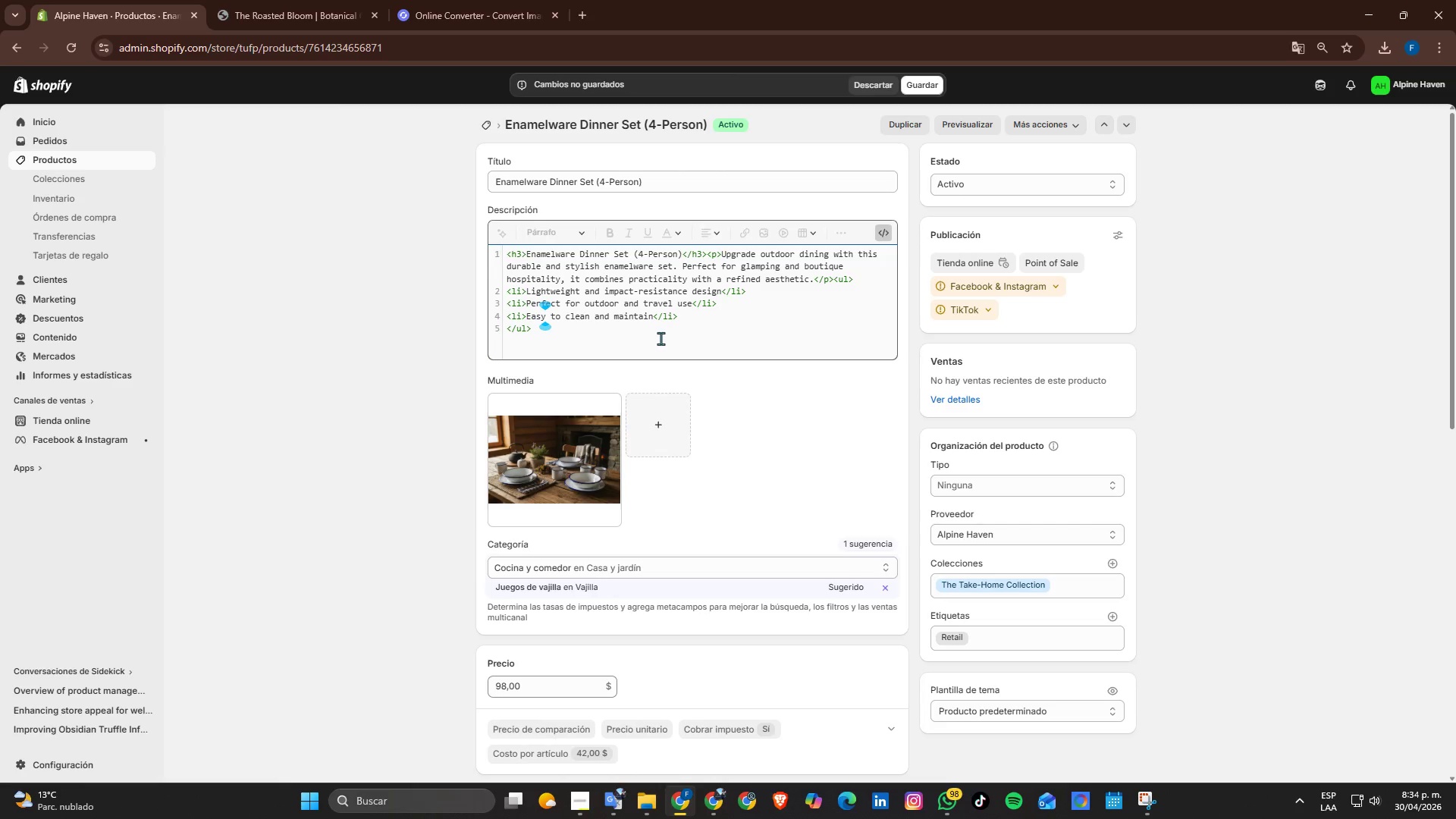 
left_click([723, 326])
 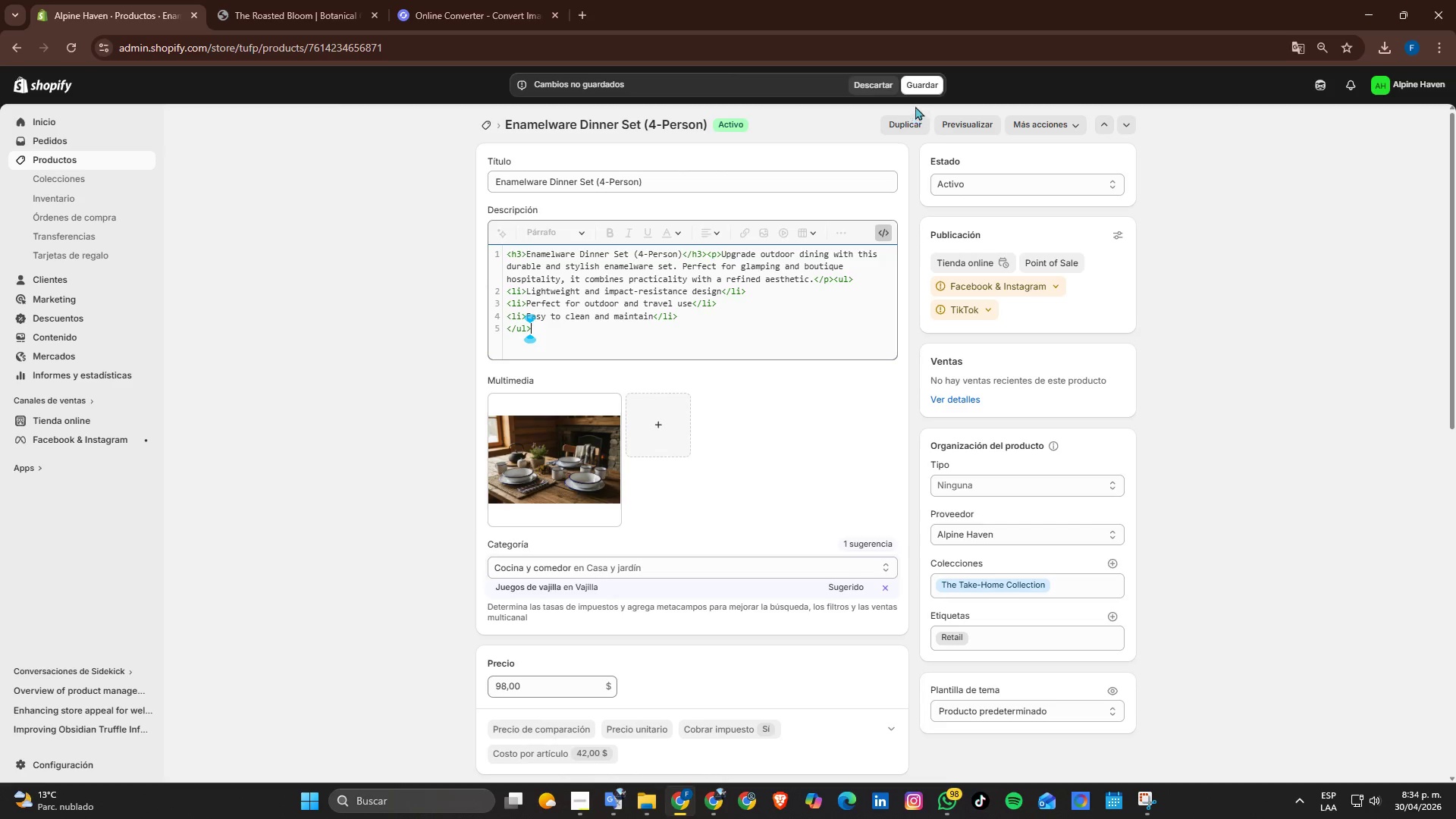 
left_click([919, 93])
 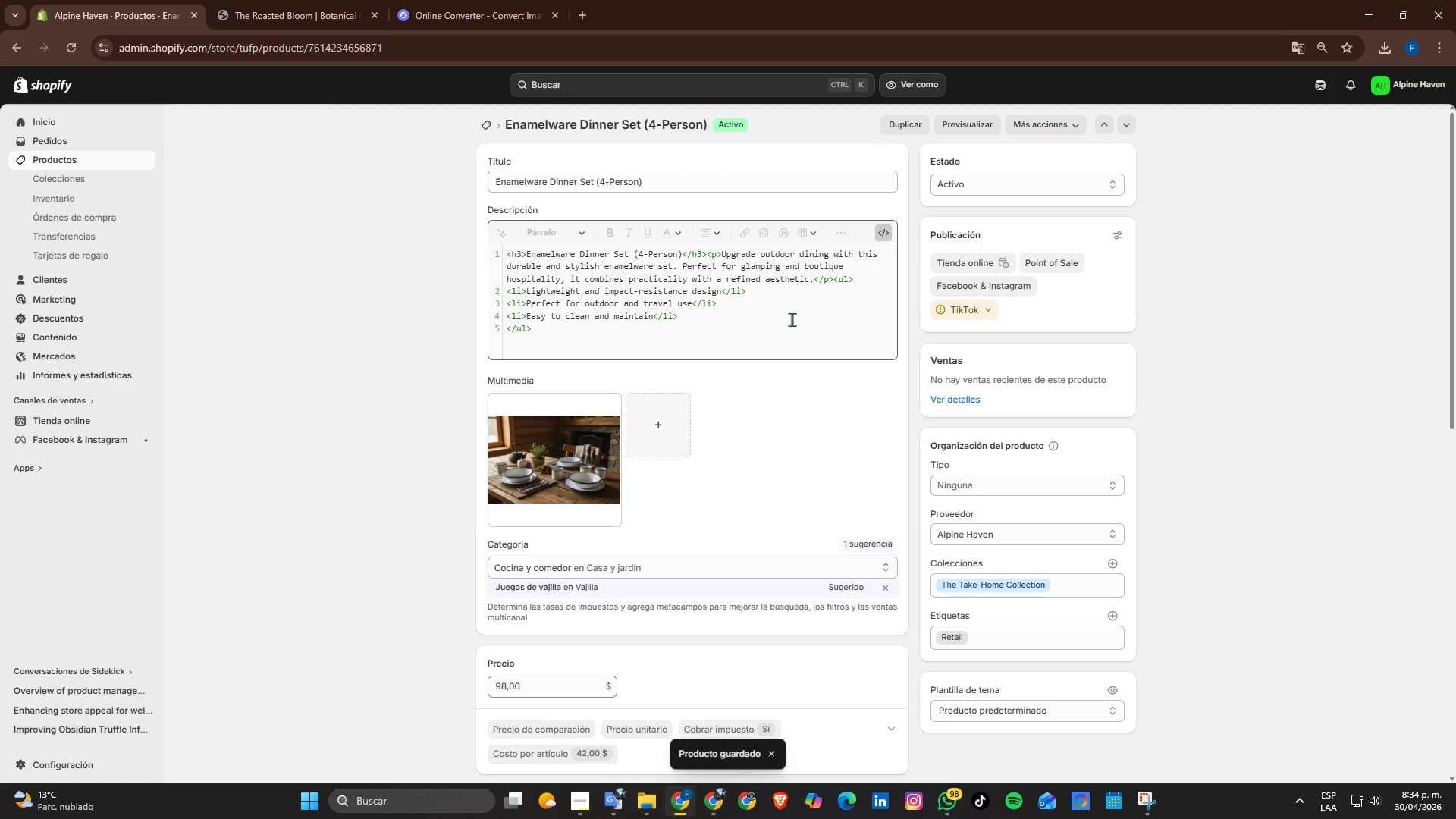 
left_click([494, 124])
 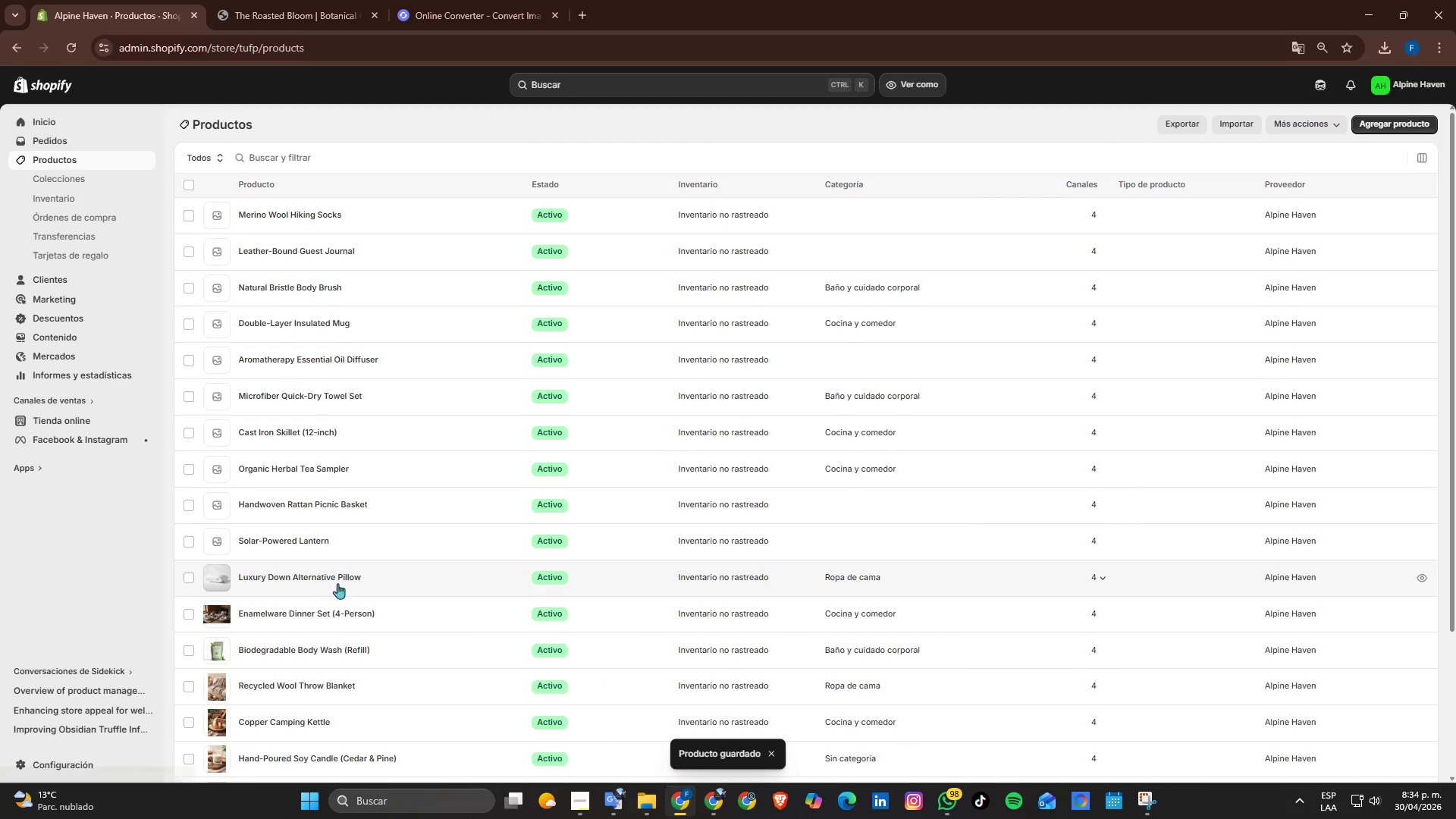 
left_click([303, 581])
 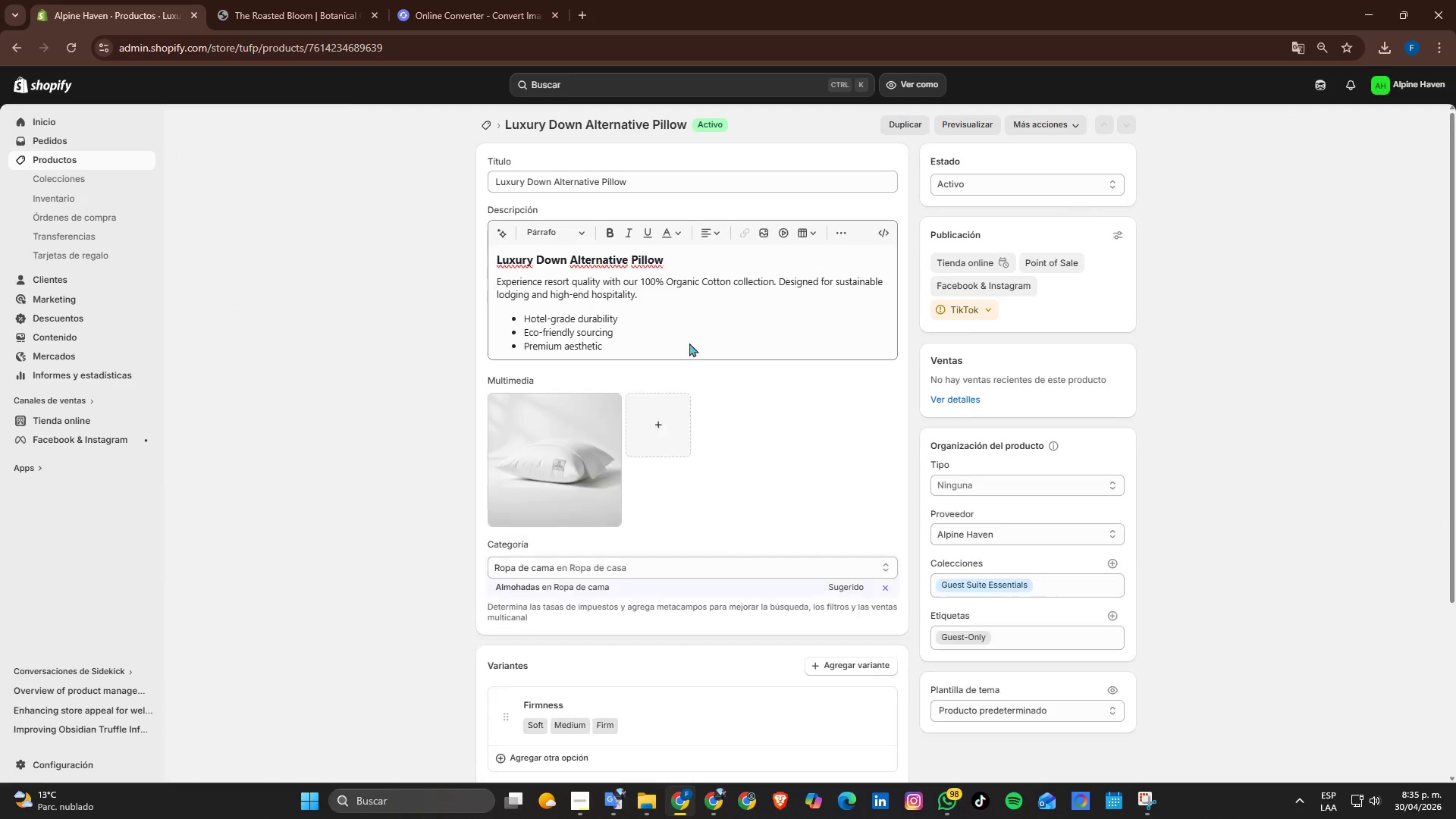 
left_click([888, 234])
 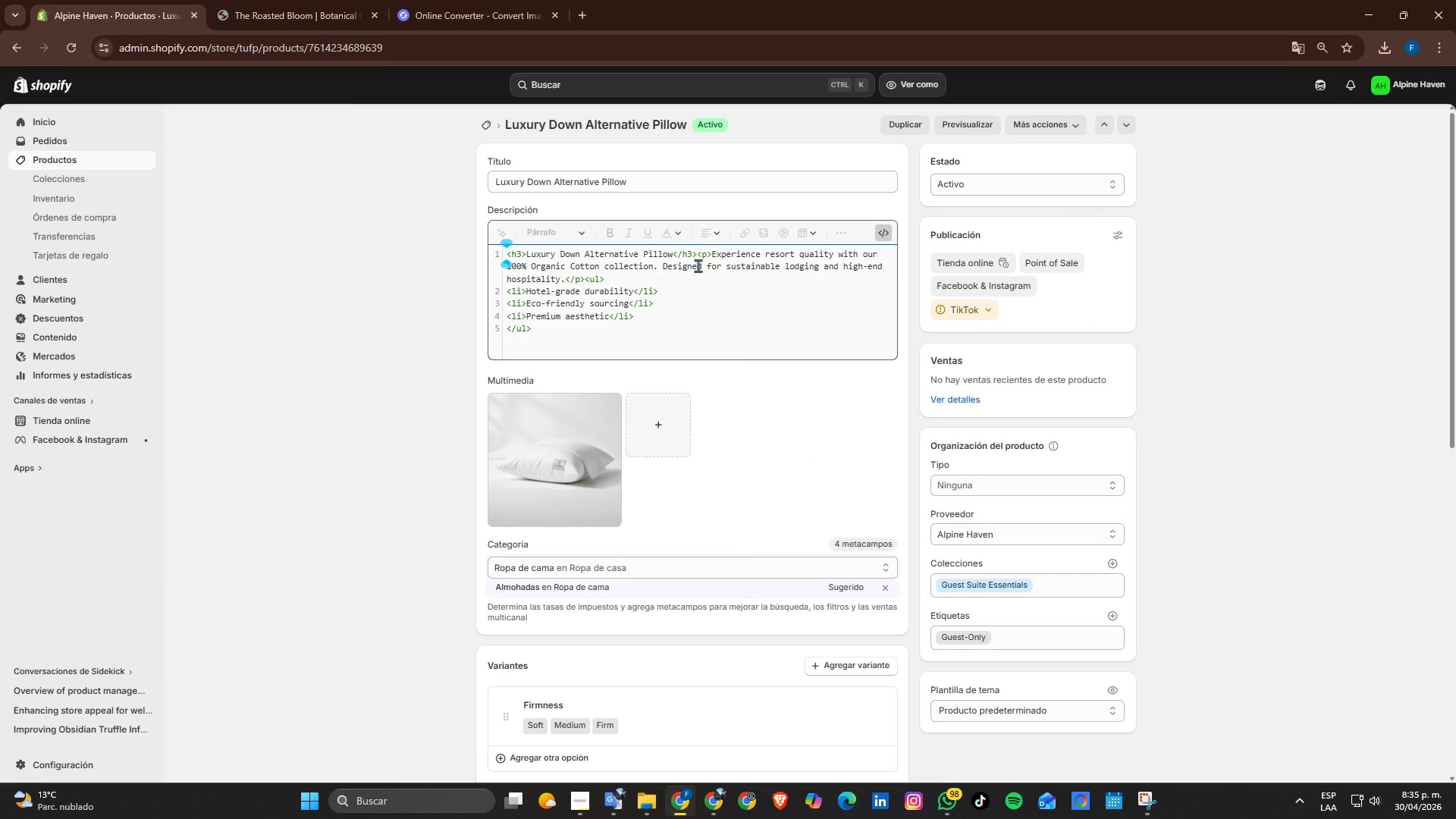 
left_click_drag(start_coordinate=[714, 255], to_coordinate=[558, 279])
 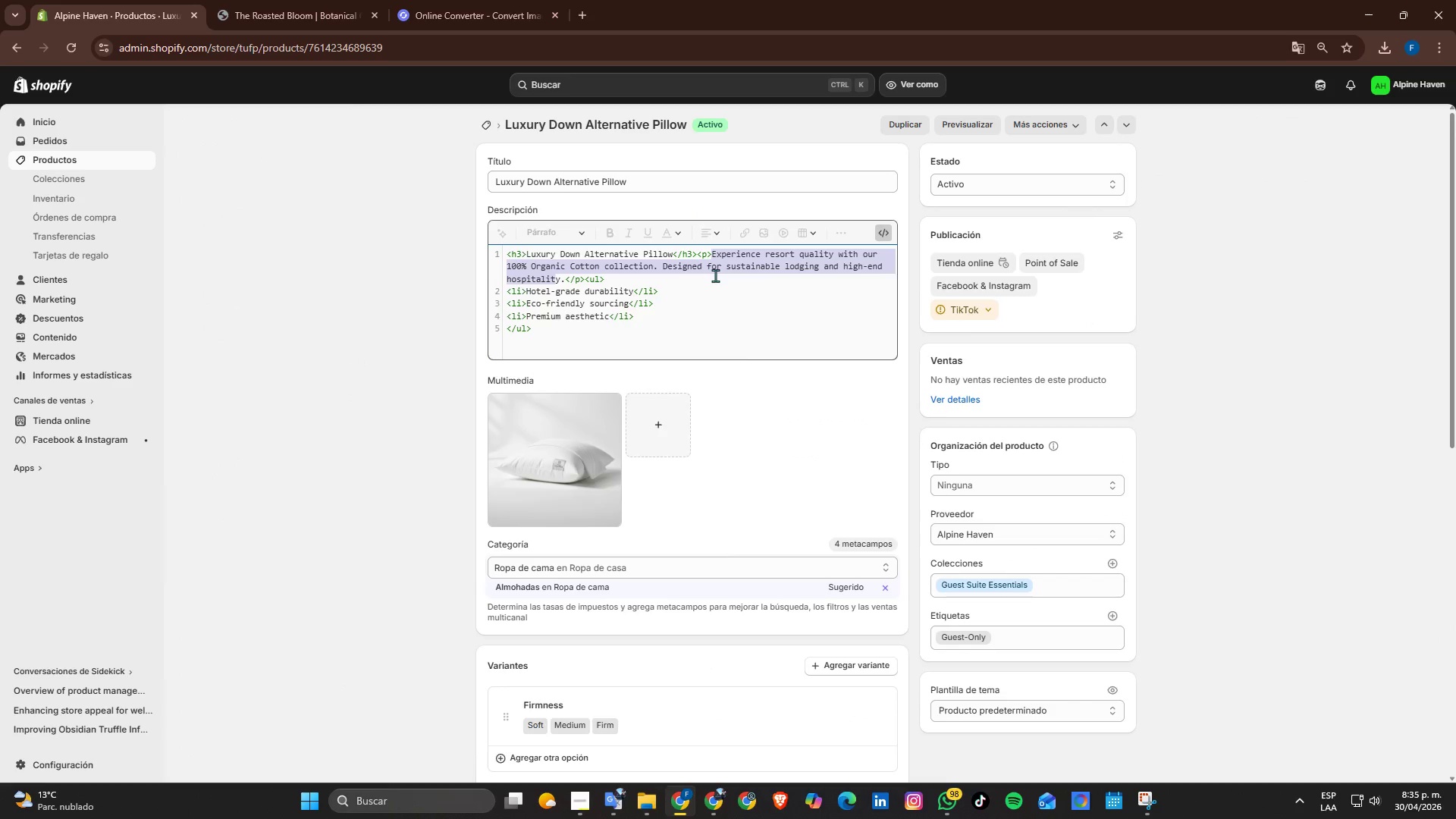 
key(Shift+ArrowRight)
 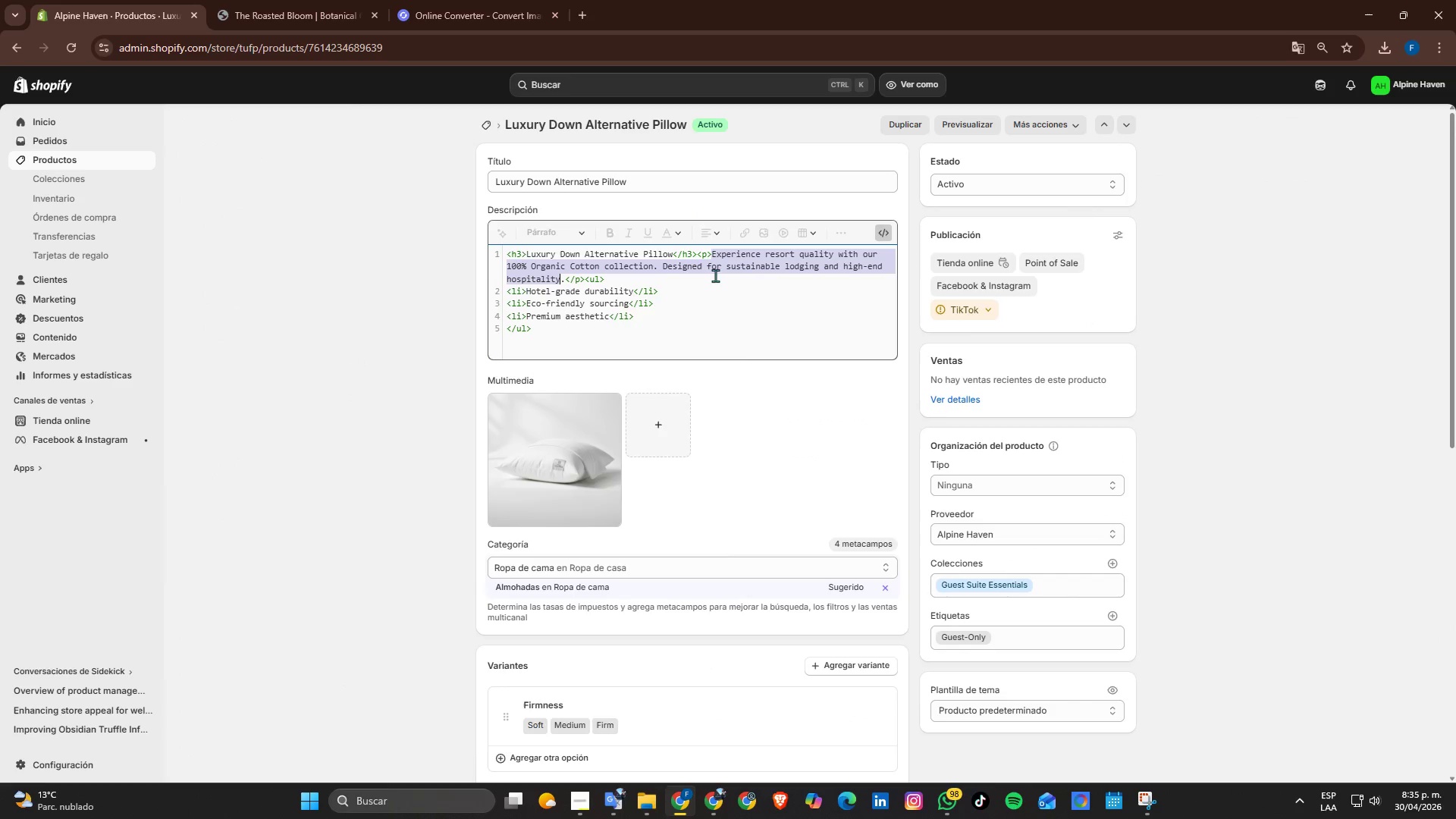 
key(Backspace)
type(Luxur)
key(Backspace)
key(Backspace)
key(Backspace)
key(Backspace)
key(Backspace)
type(Provides gust with exceptiona sleep qui)
key(Backspace)
type(ality using this down)
 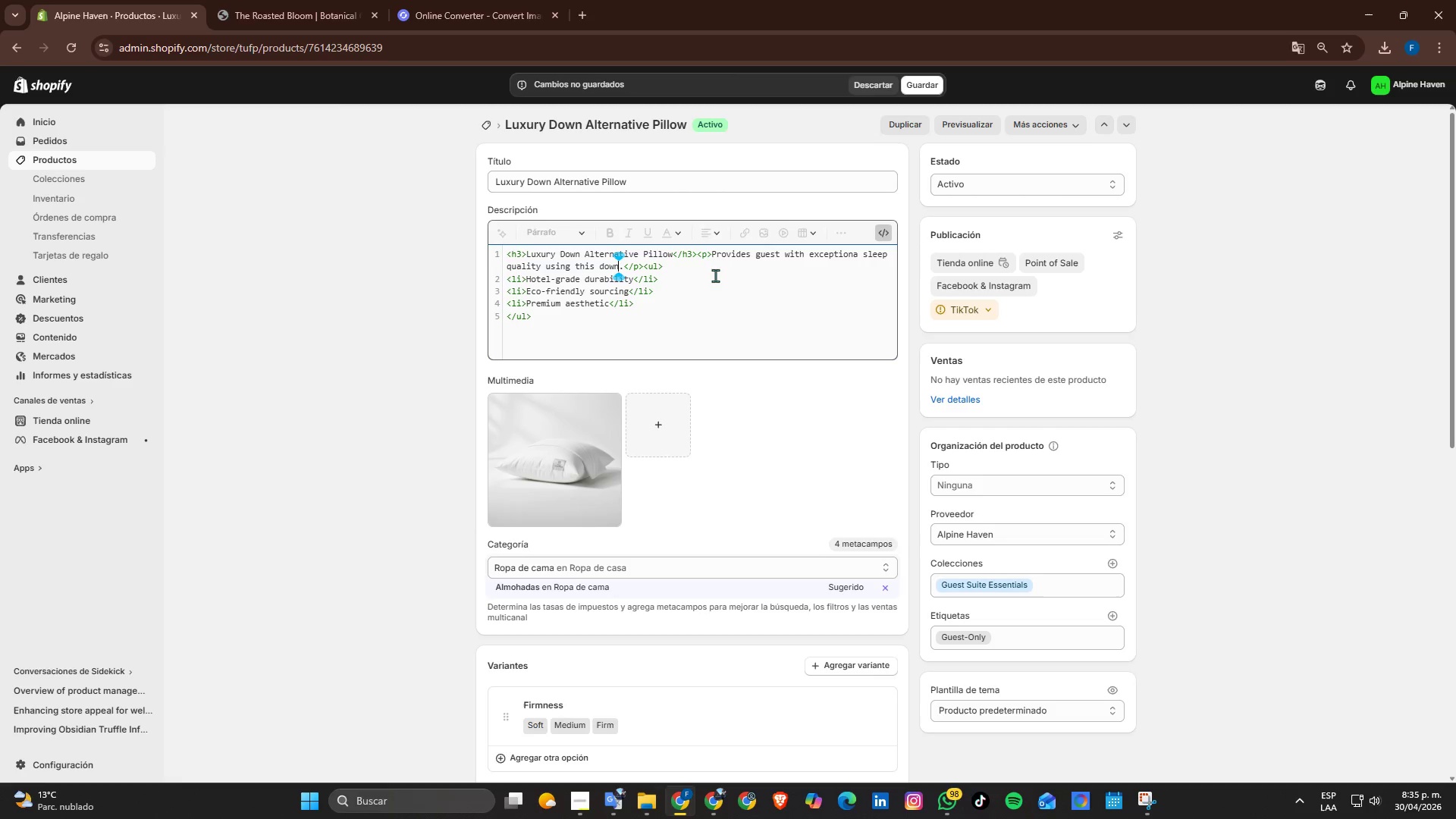 
type( alternative pillow. Designed for comfort and support, it delivers a hotel-quality rest experience while maintain)
 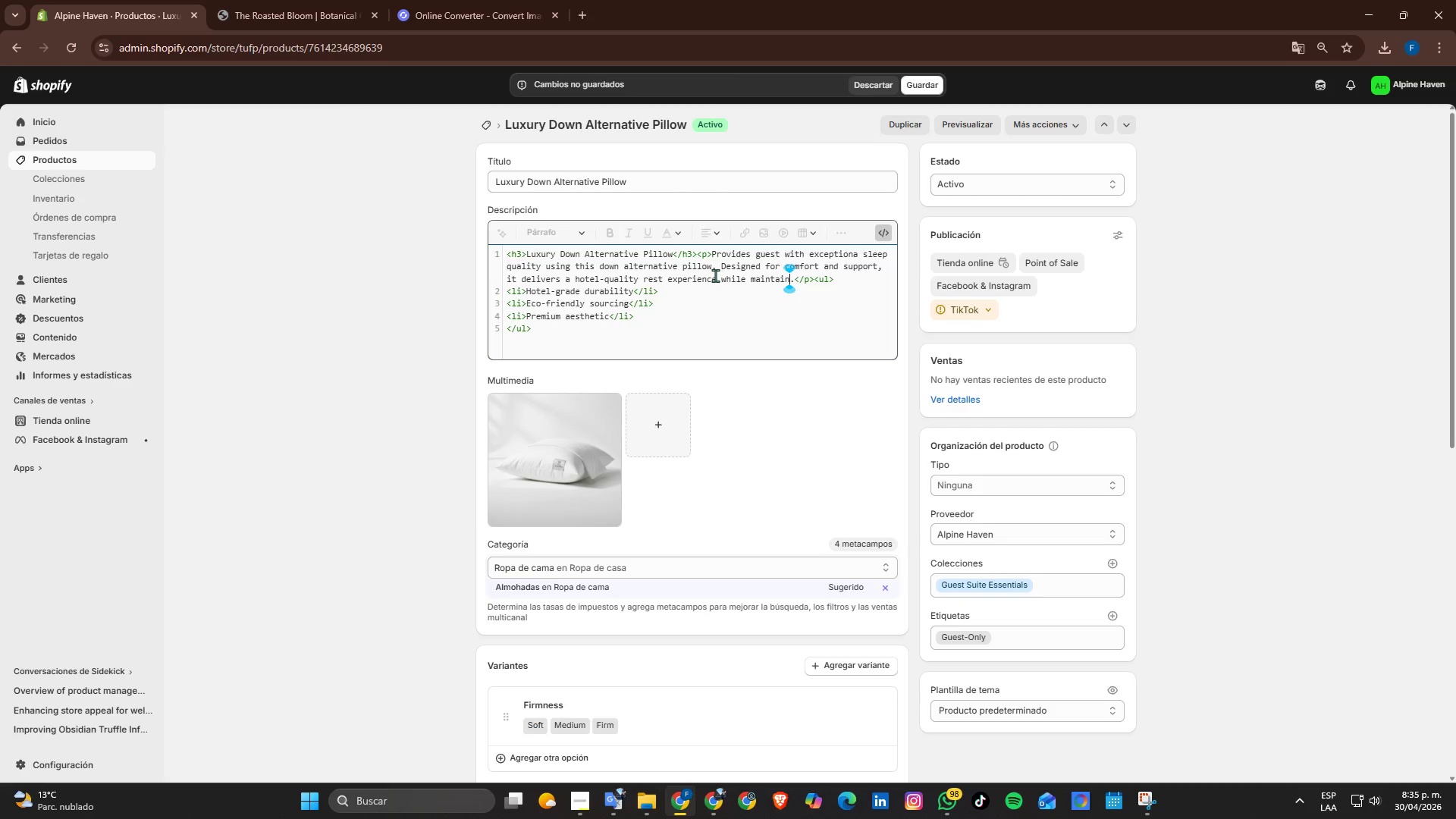 
wait(5.45)
 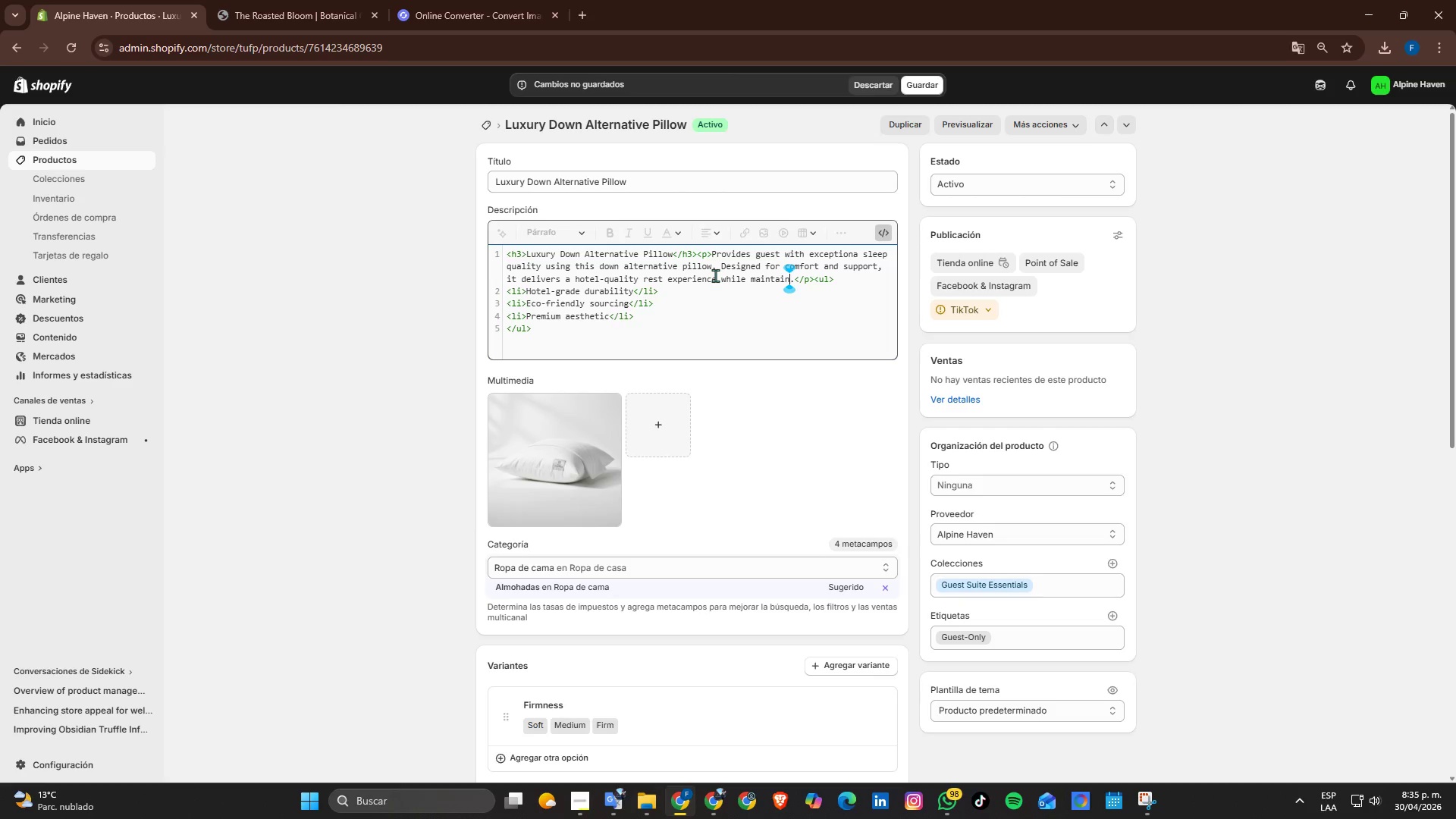 
type(nig)
key(Backspace)
key(Backspace)
key(Backspace)
type(ing)
 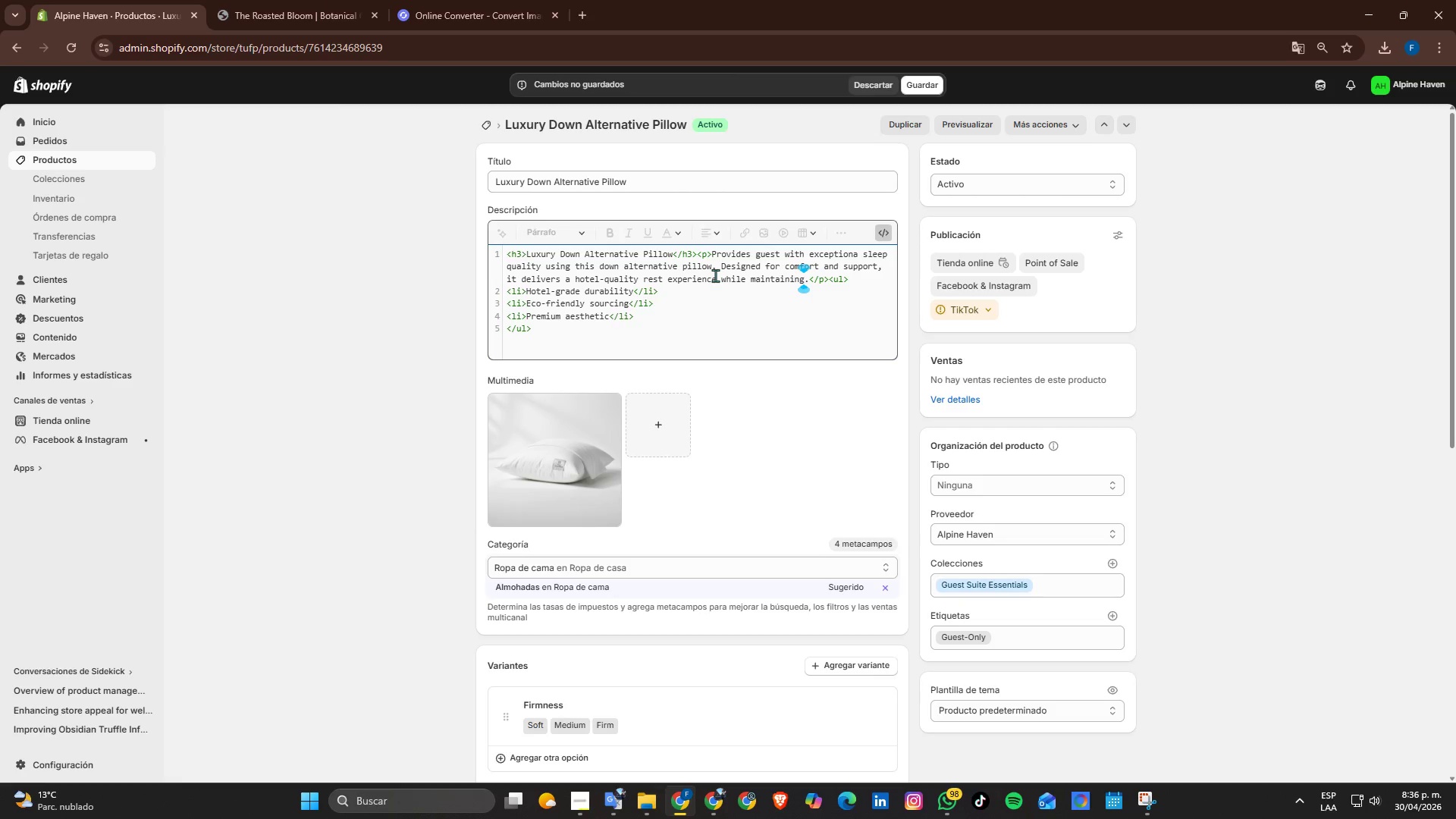 
type( a hypoalla)
key(Backspace)
type(ergenic and sustainable profile)
 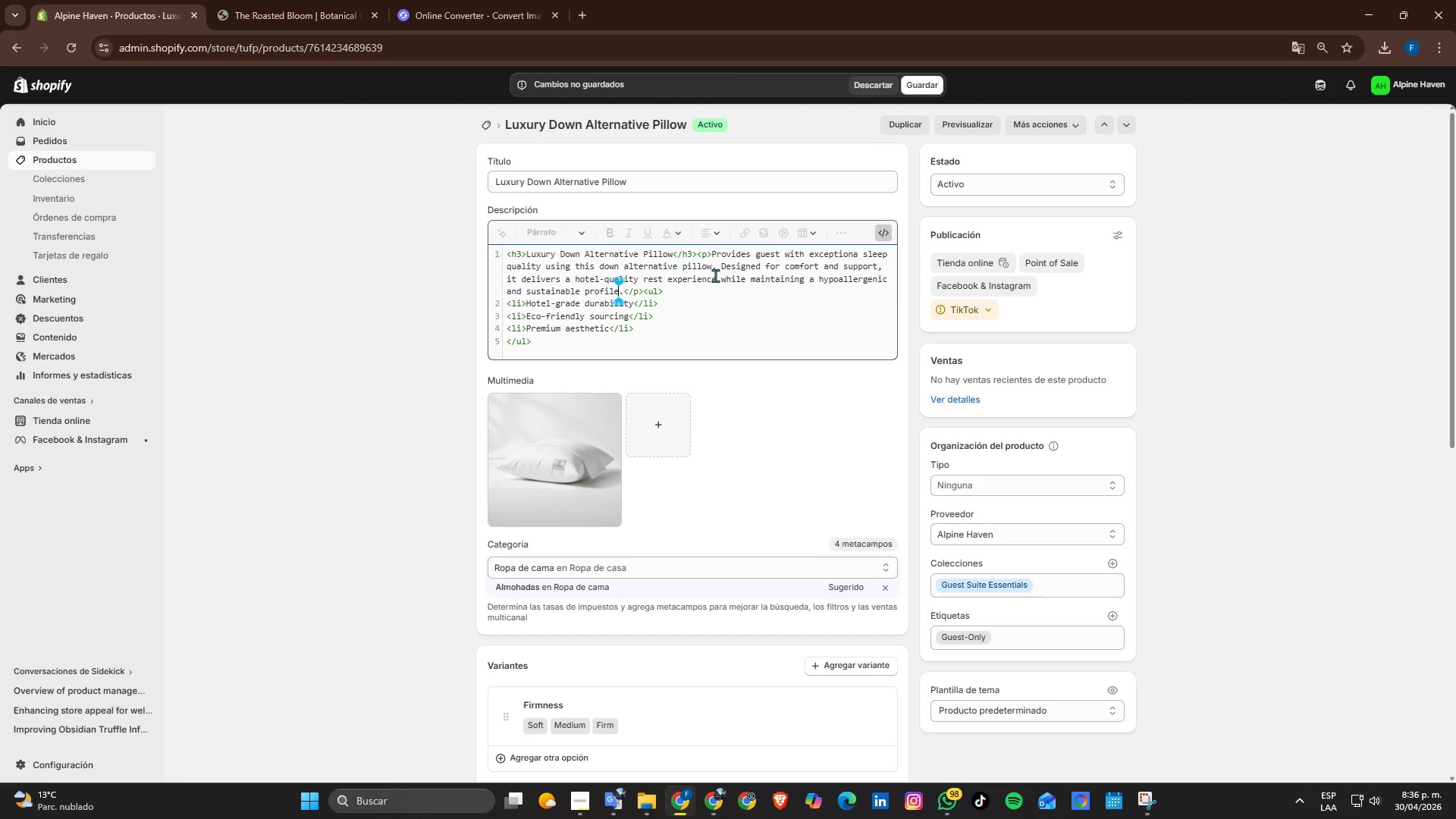 
left_click([636, 312])
 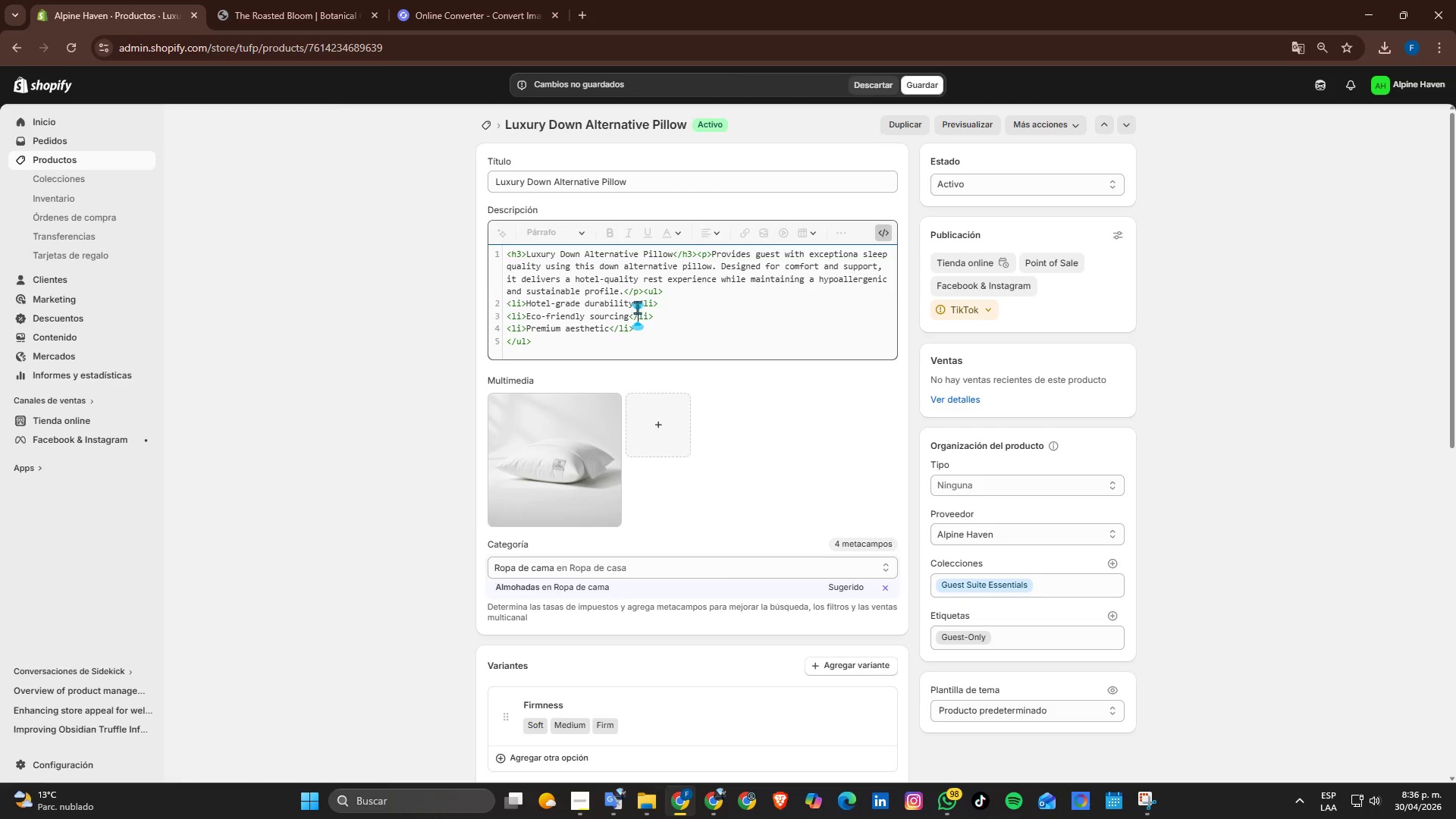 
left_click([633, 303])
 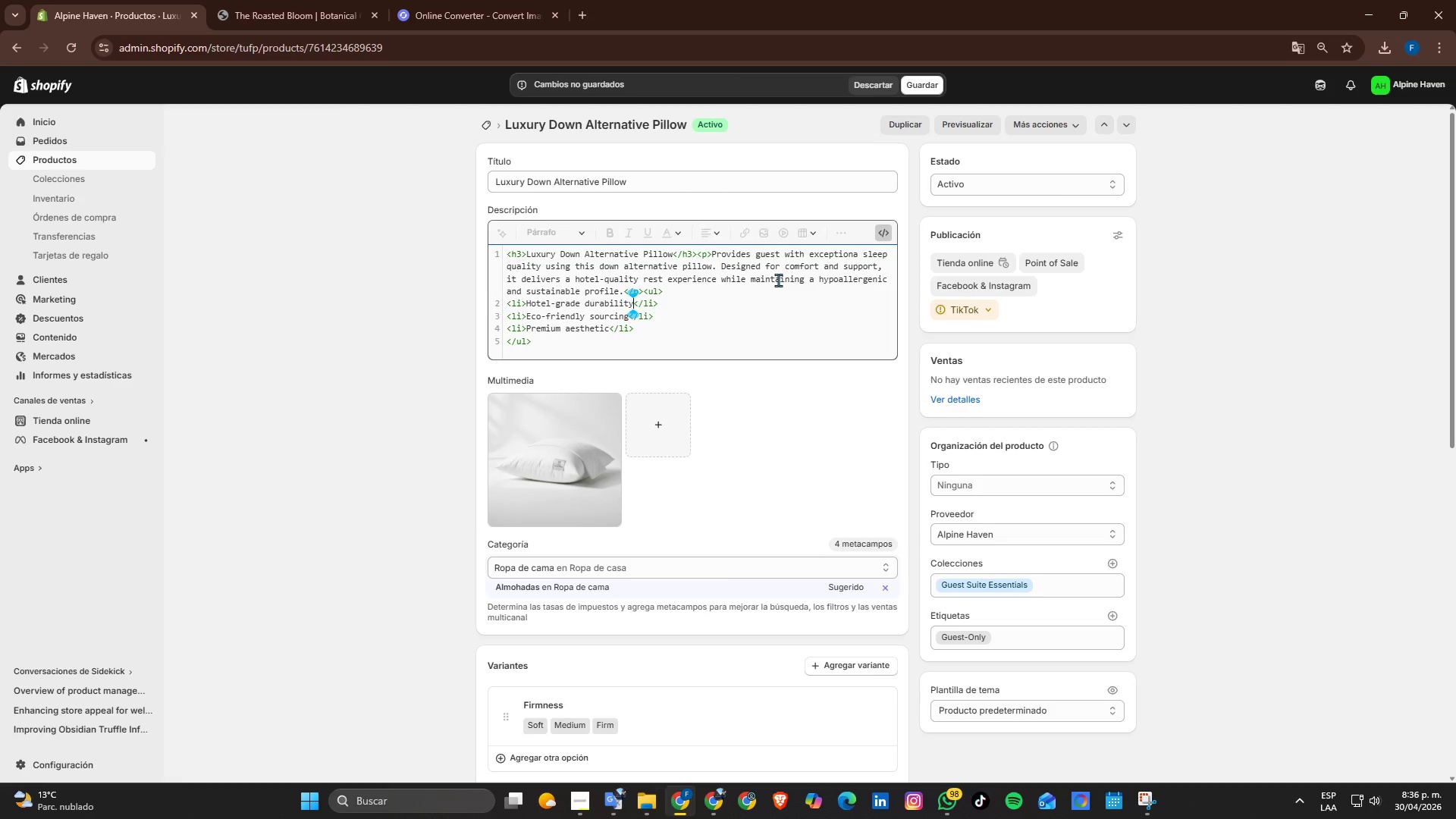 
hold_key(key=Backspace, duration=1.03)
 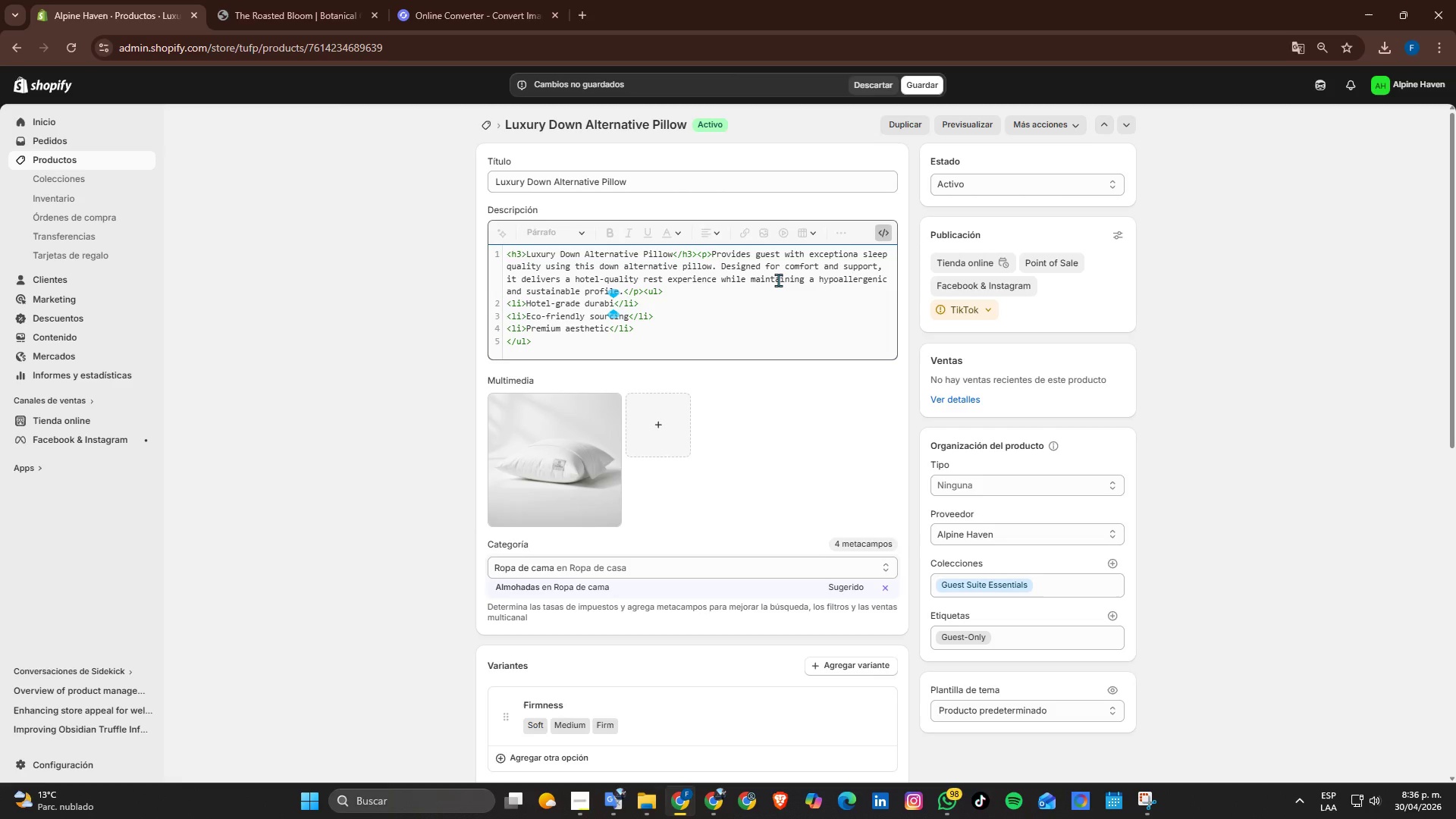 
hold_key(key=Backspace, duration=0.62)
 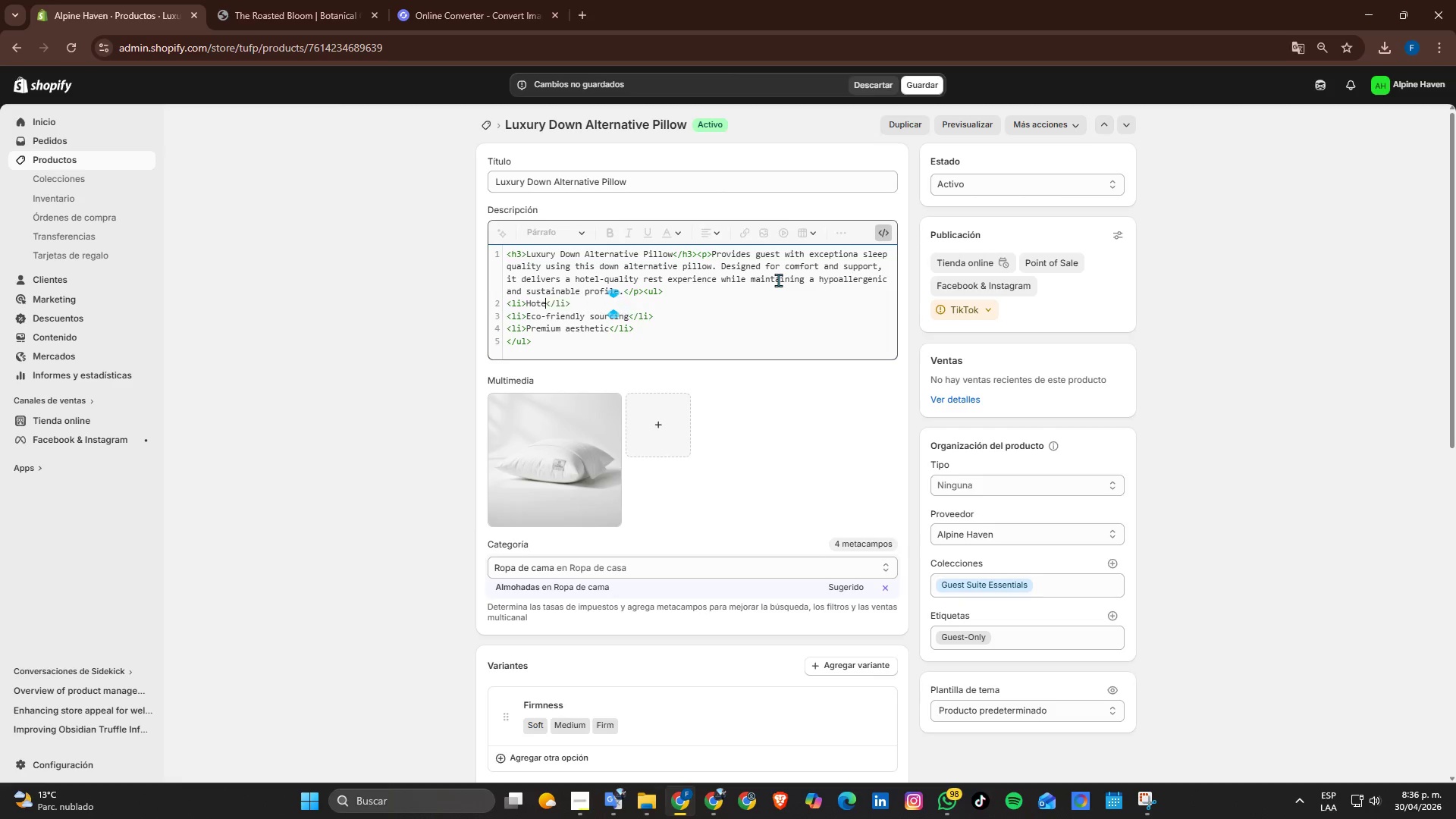 
key(Backspace)
key(Backspace)
key(Backspace)
type(Soft, supportive )
key(Backspace)
type(, and breathable fill)
 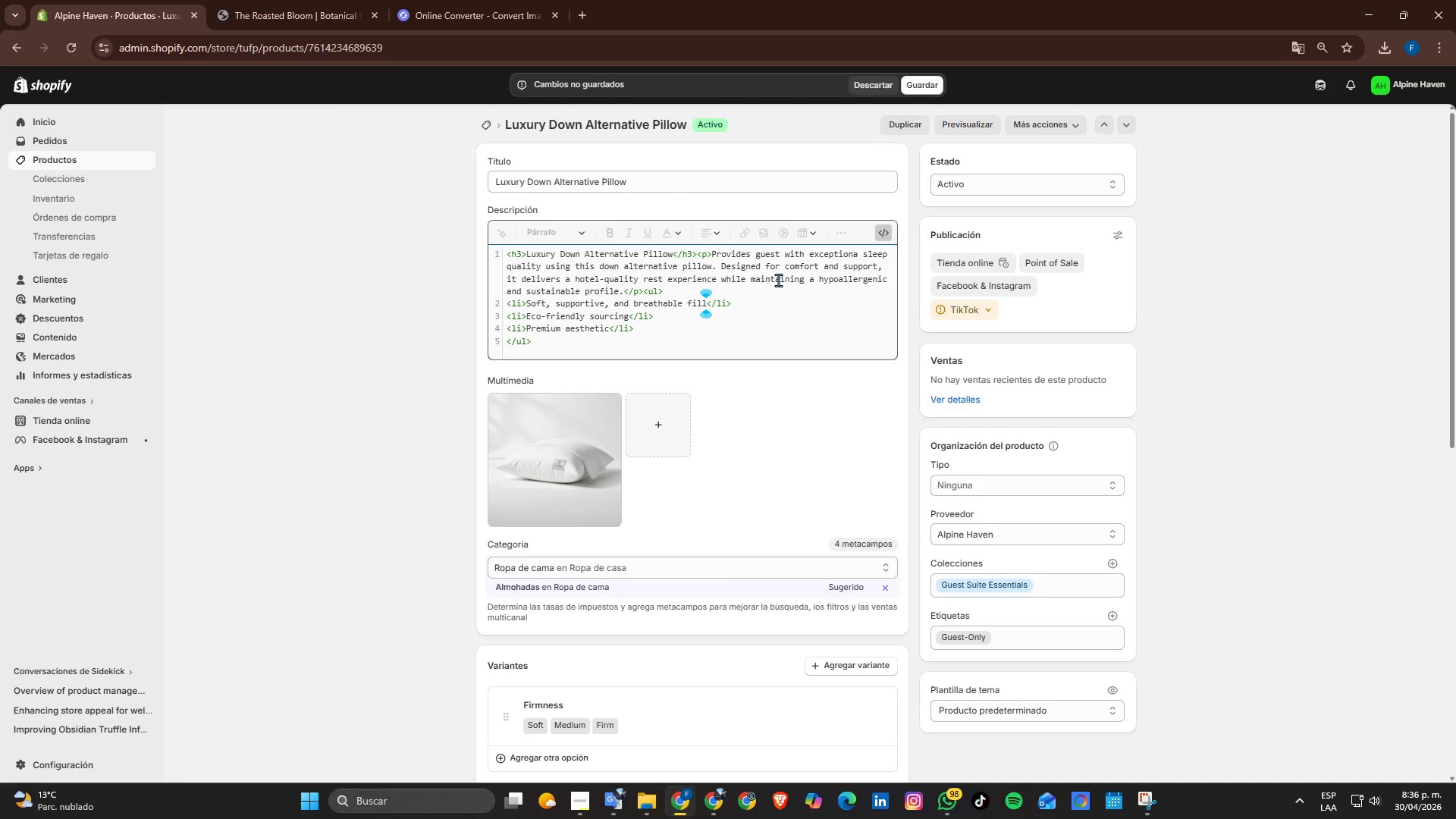 
key(ArrowLeft)
 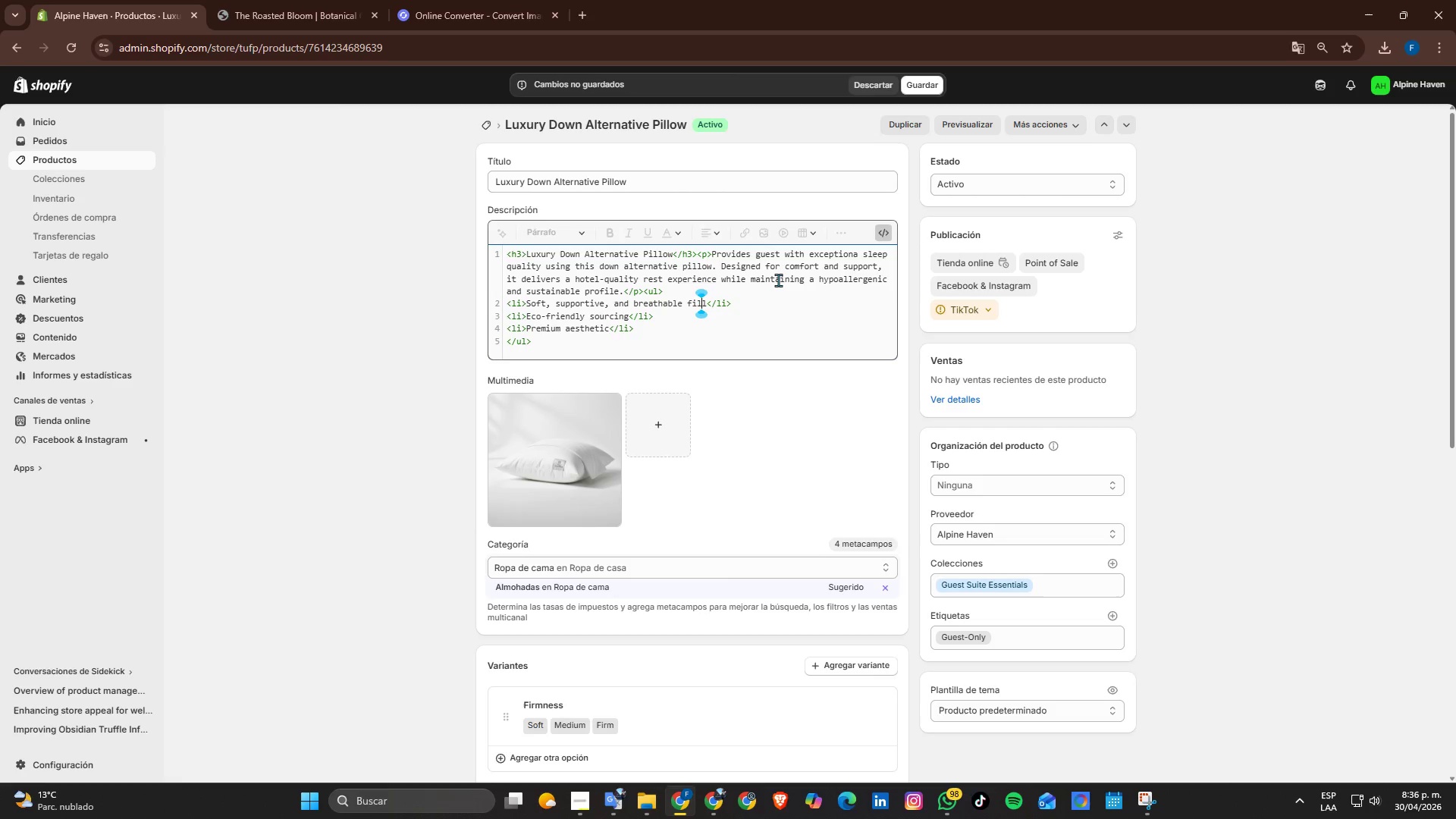 
key(ArrowLeft)
 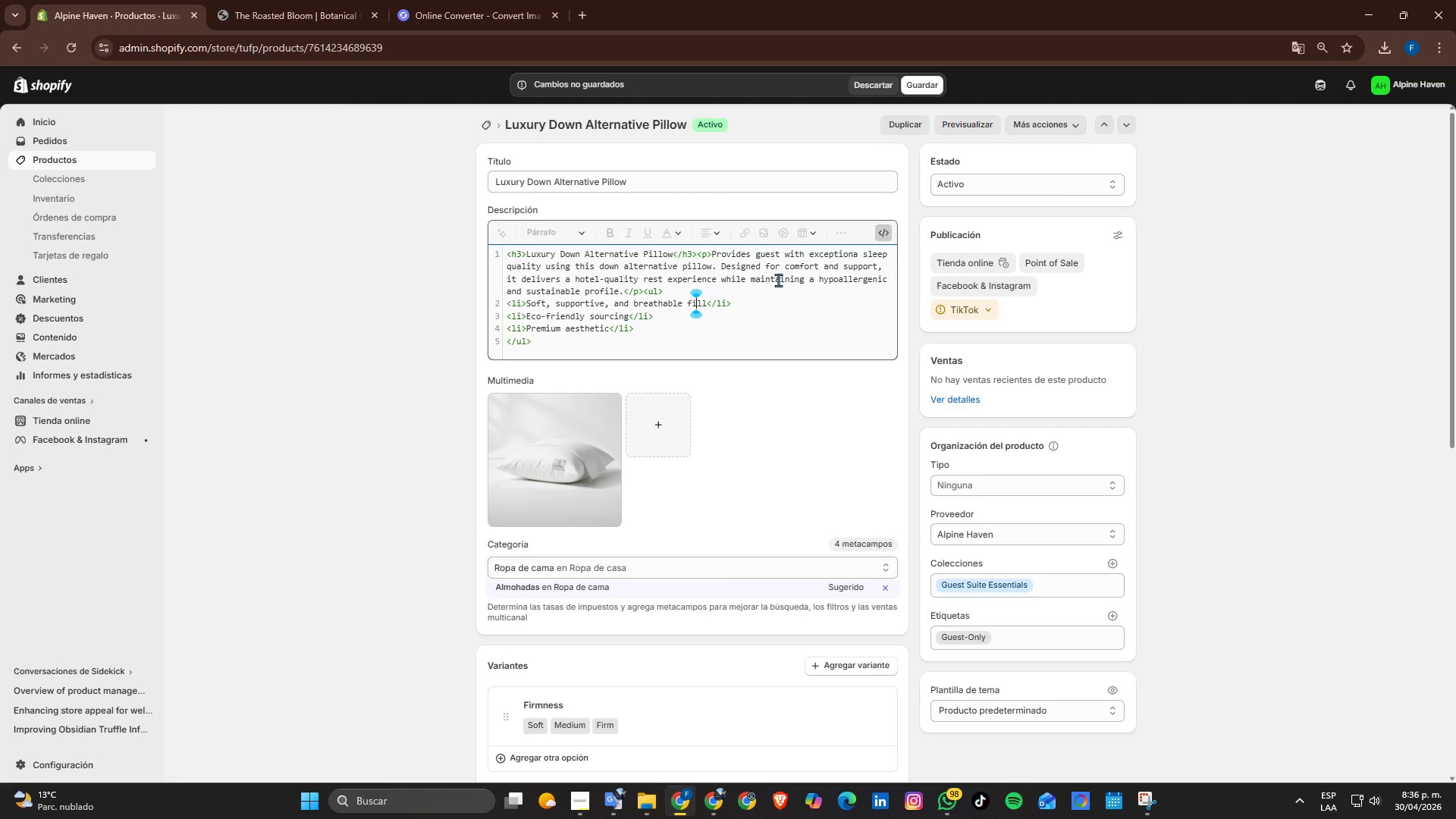 
key(ArrowLeft)
 